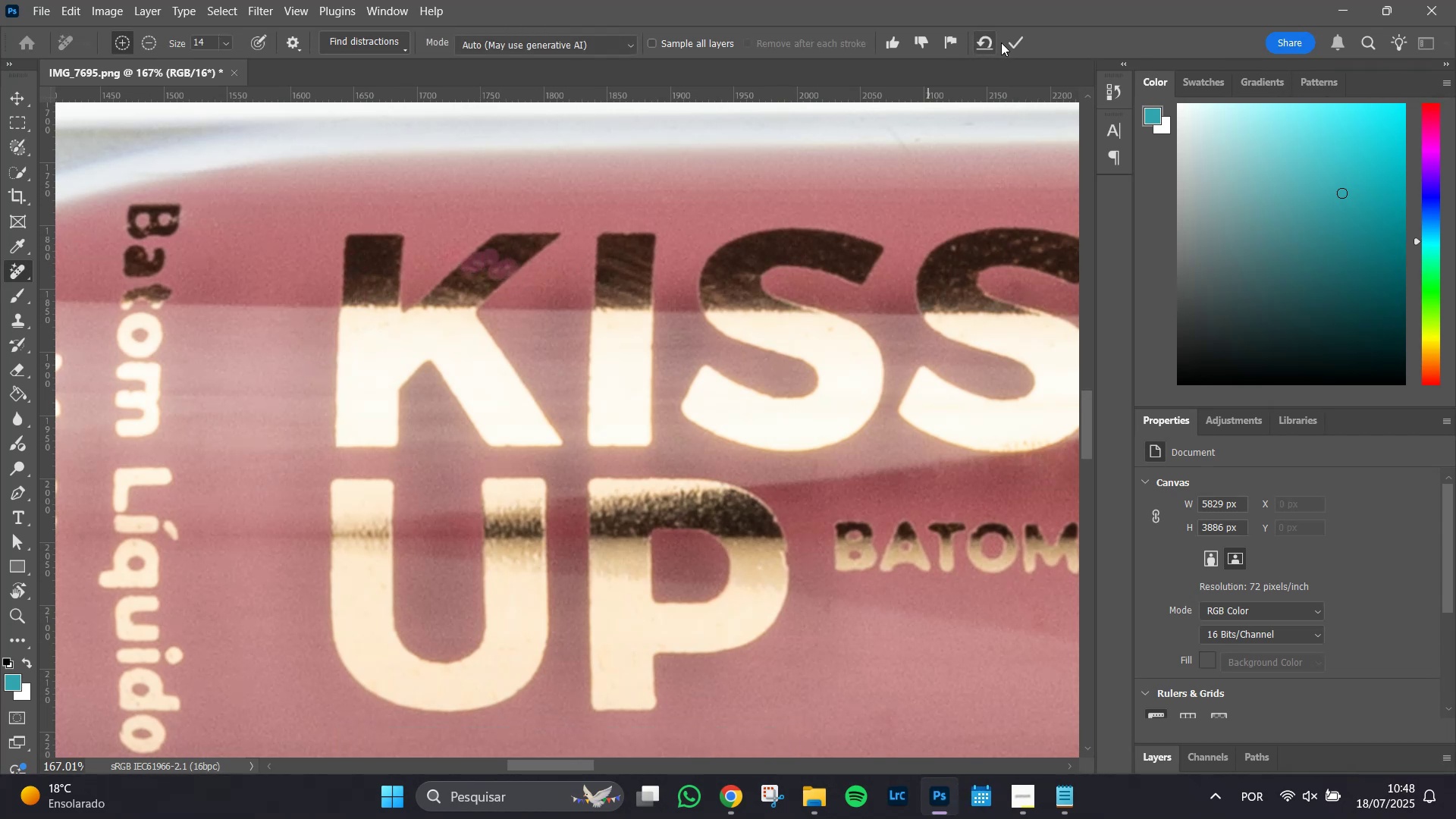 
left_click([1020, 36])
 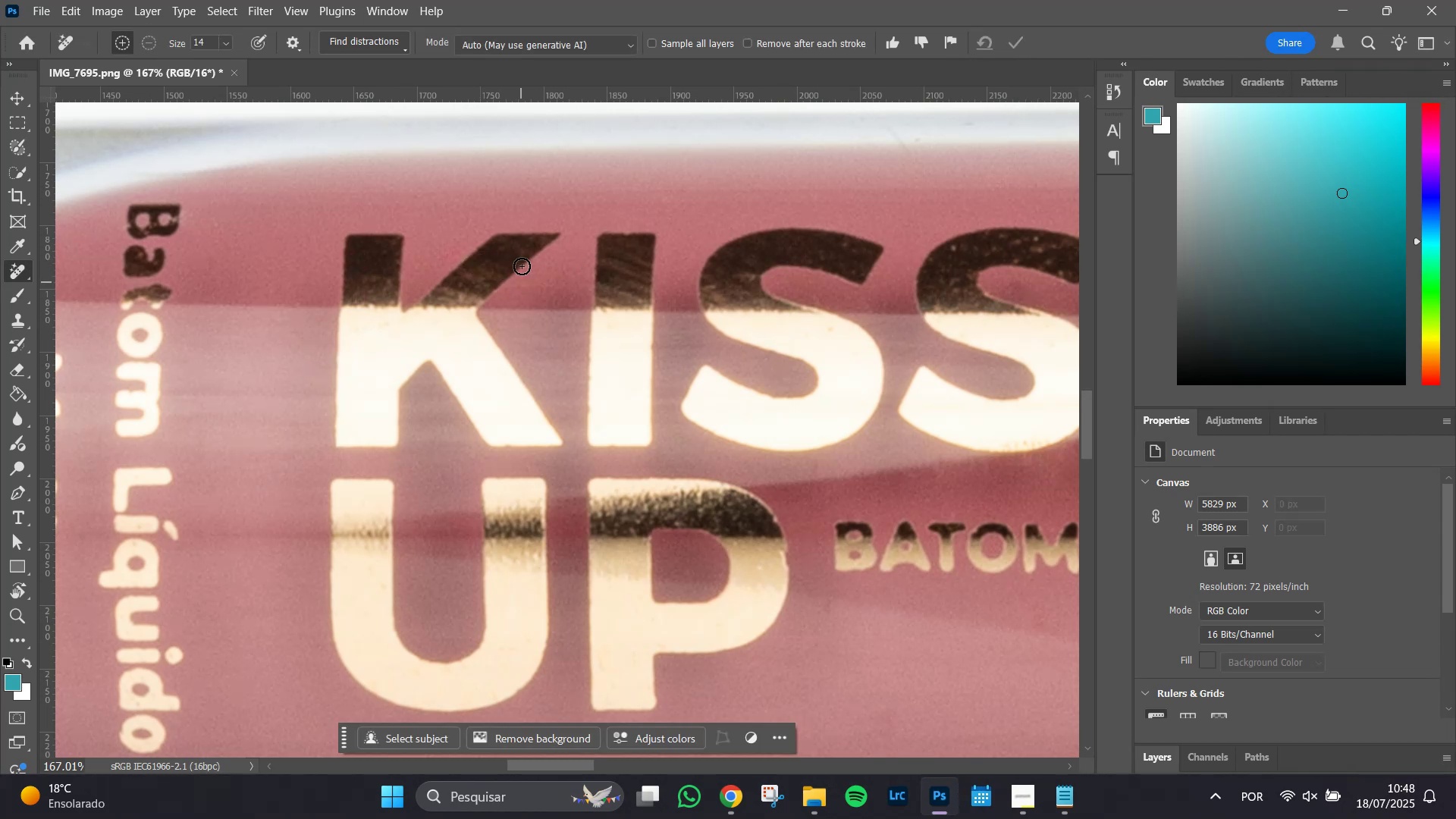 
hold_key(key=Space, duration=0.86)
 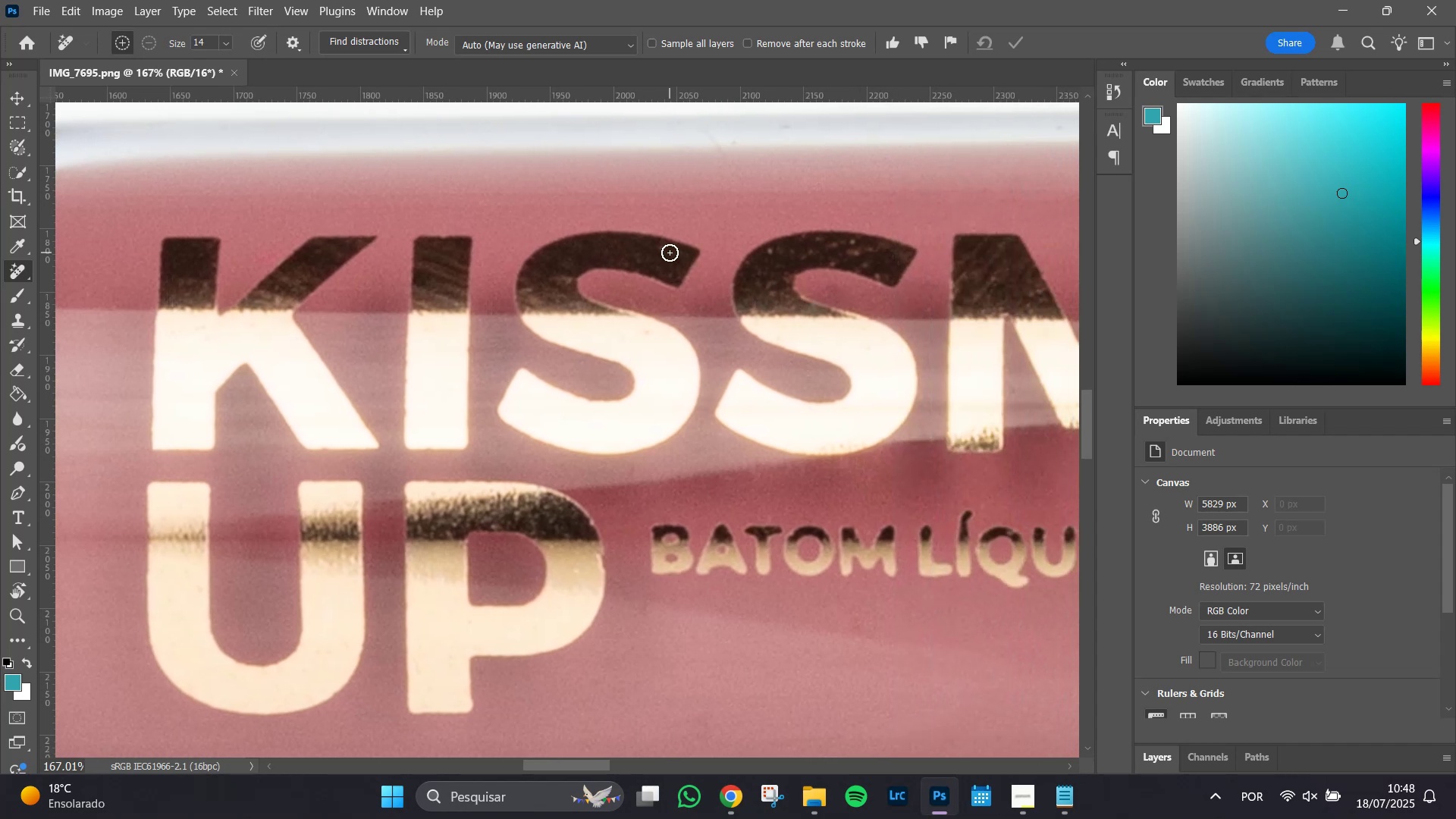 
left_click_drag(start_coordinate=[996, 296], to_coordinate=[813, 299])
 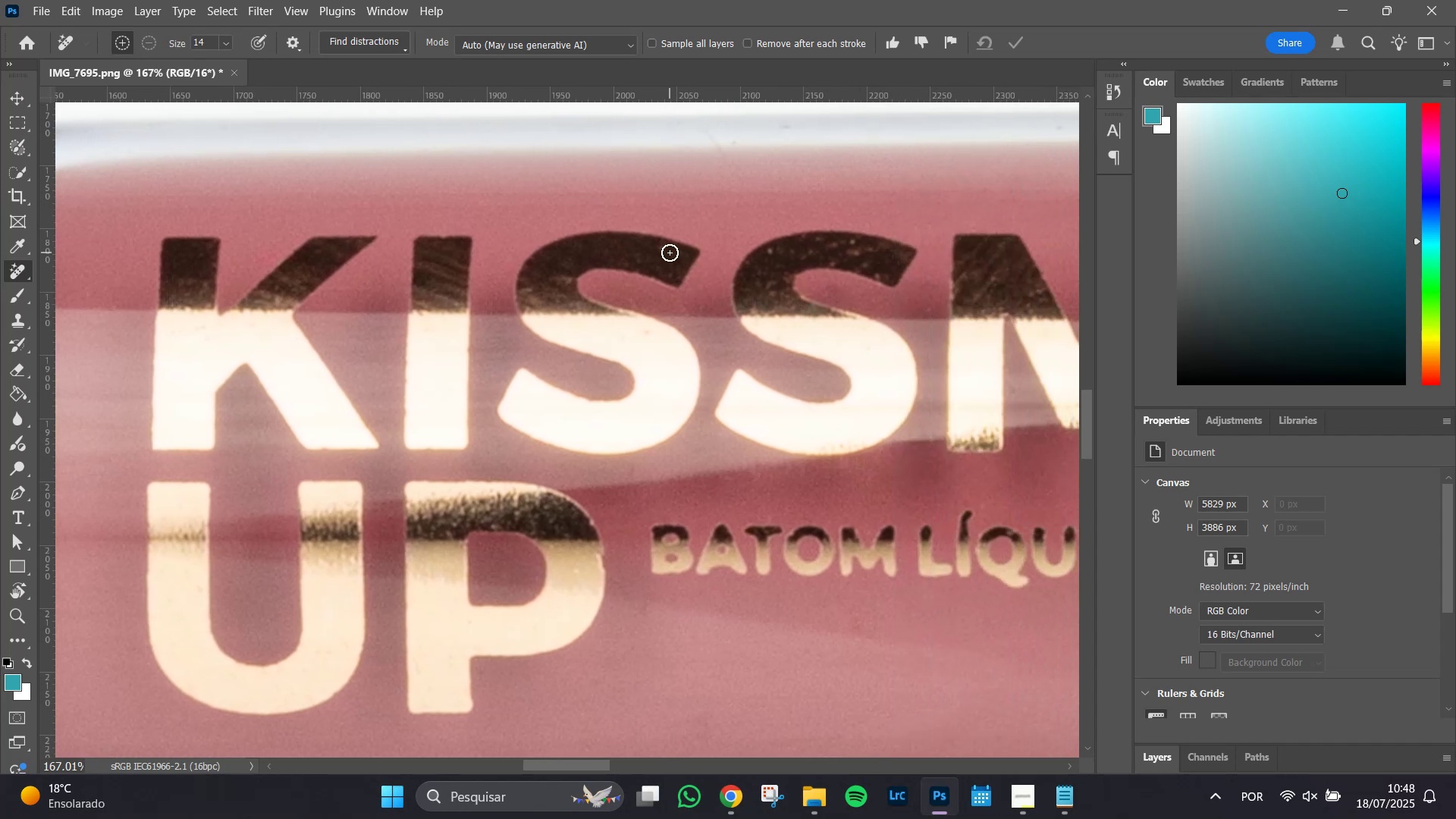 
left_click_drag(start_coordinate=[670, 253], to_coordinate=[660, 249])
 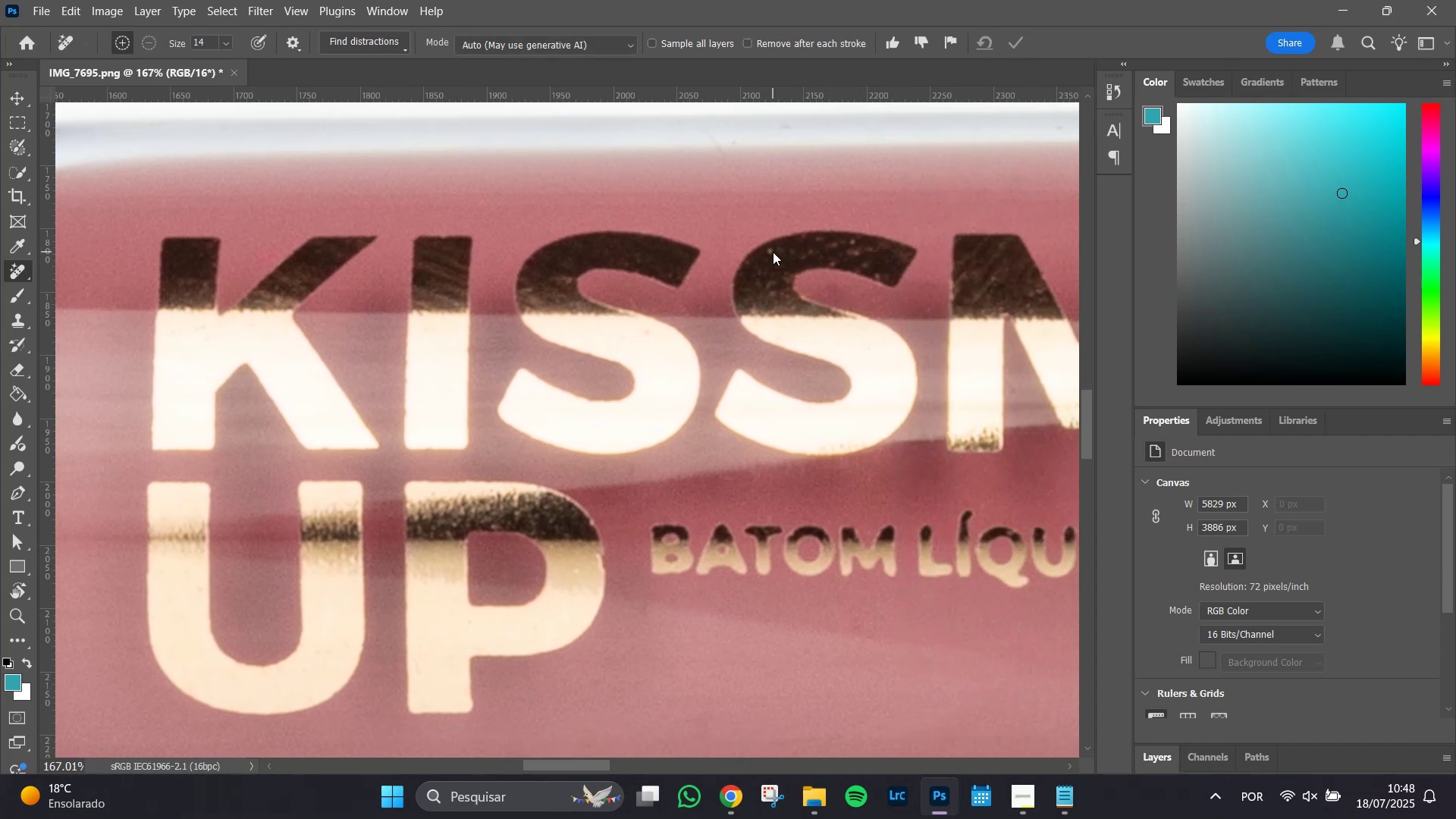 
left_click([772, 253])
 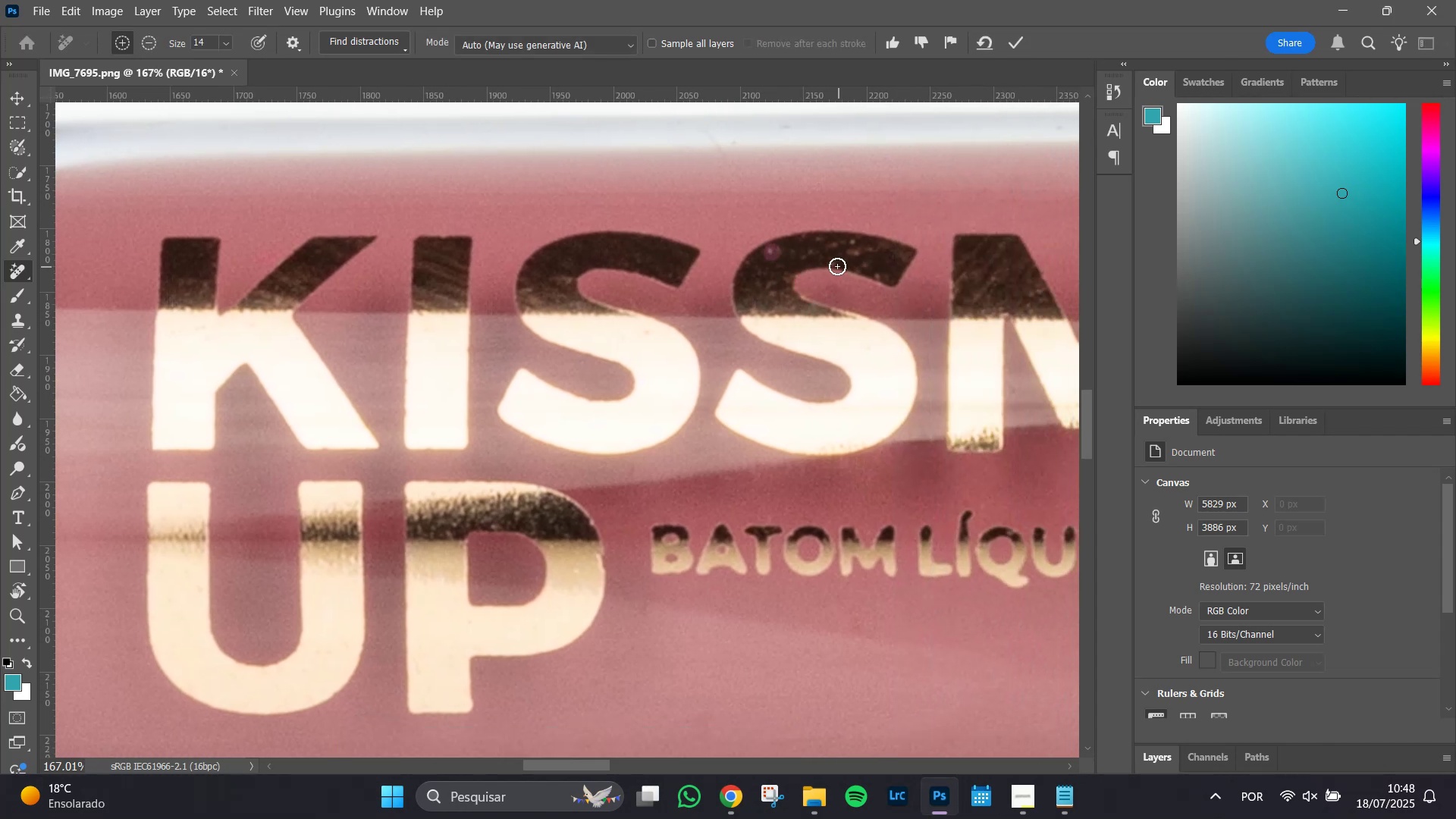 
left_click([834, 263])
 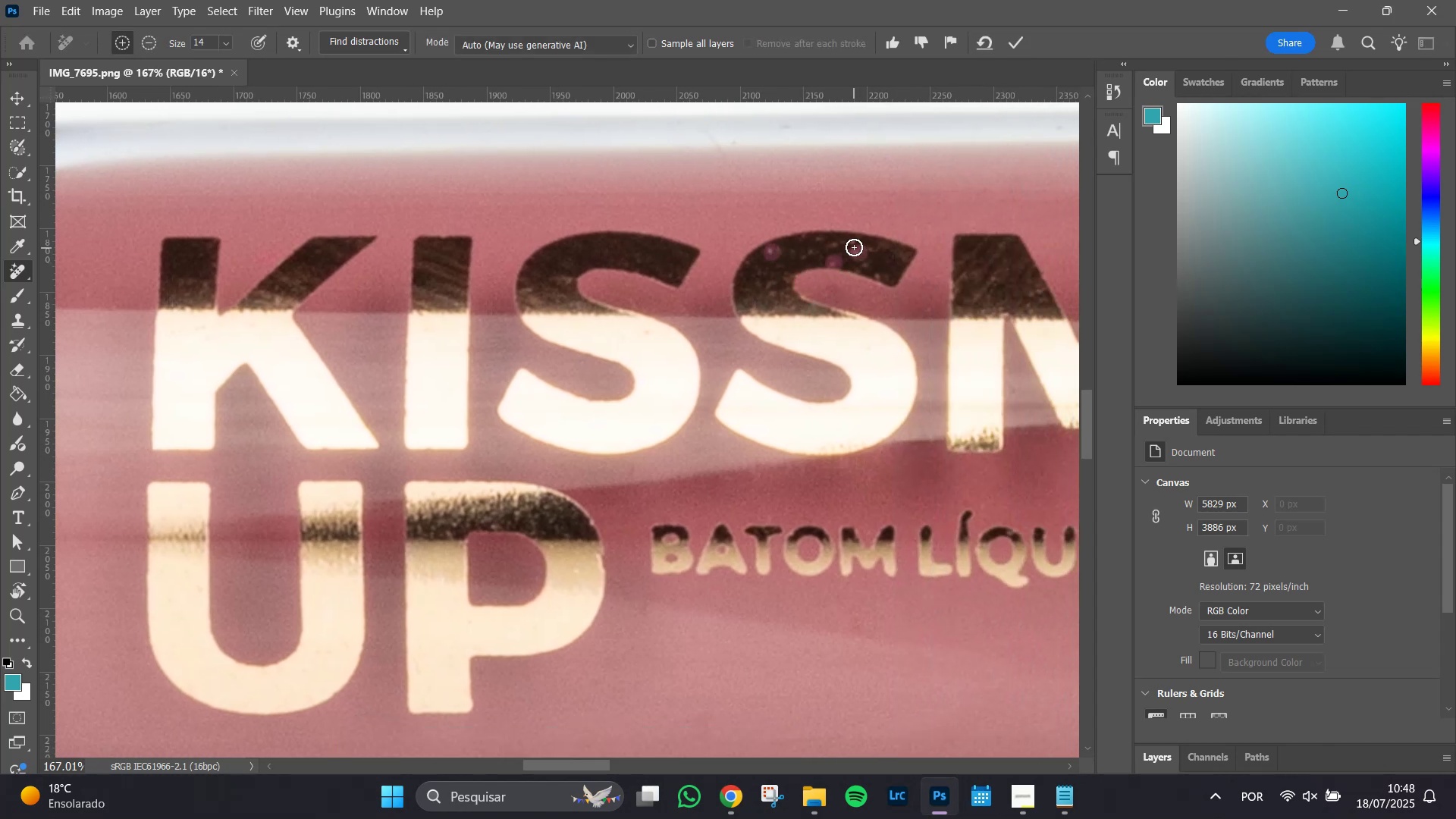 
double_click([852, 243])
 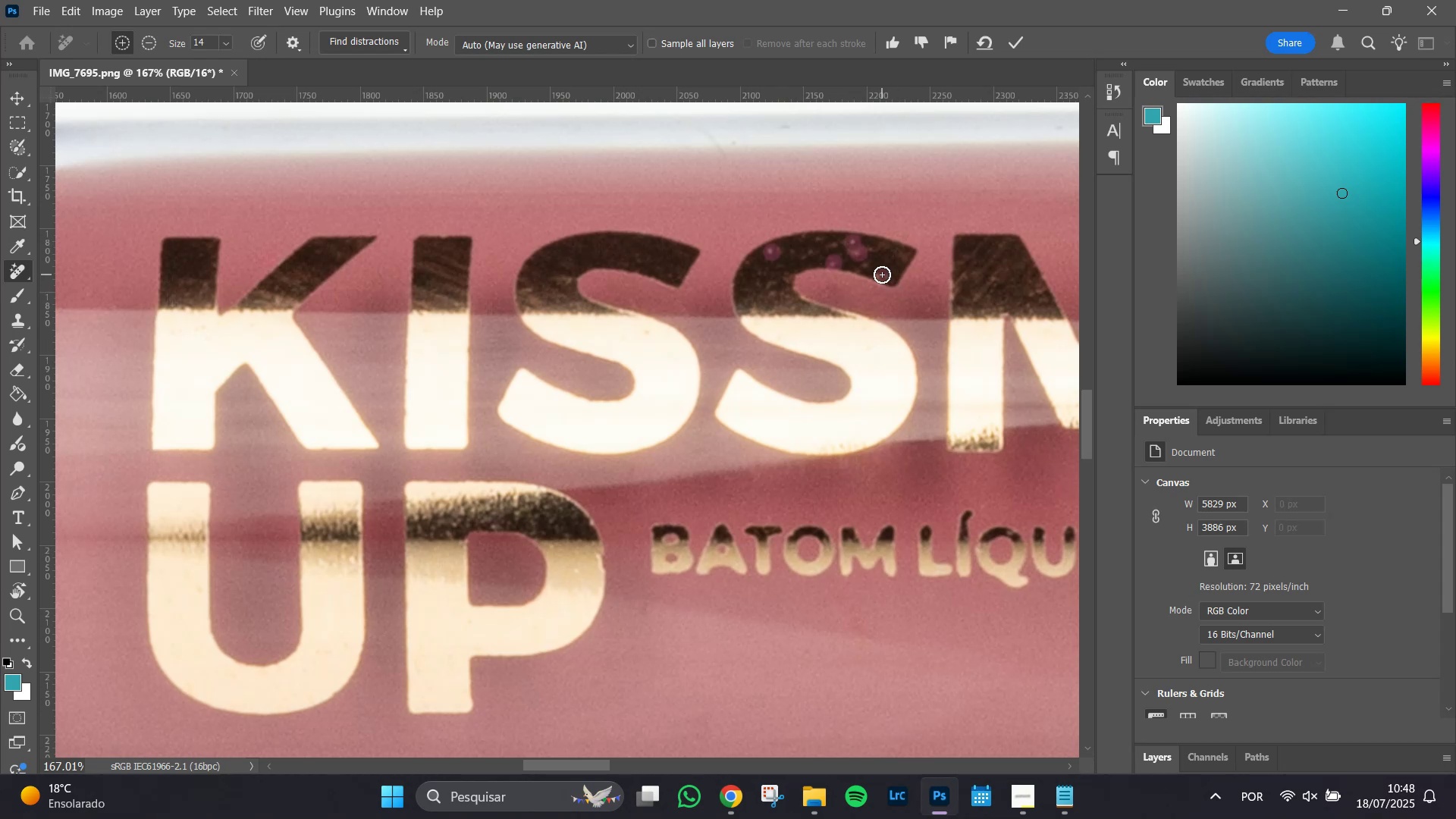 
double_click([868, 266])
 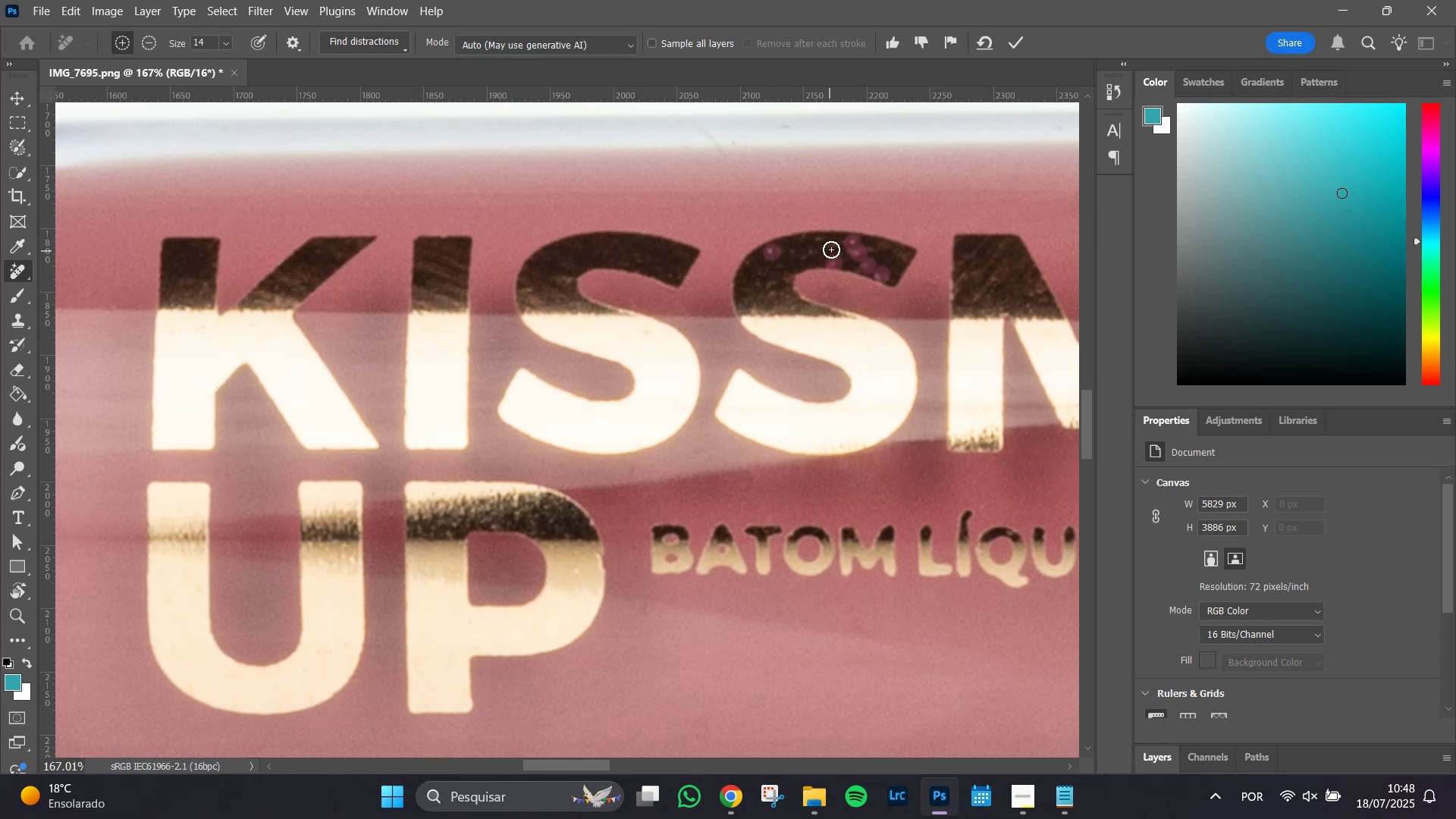 
left_click([831, 247])
 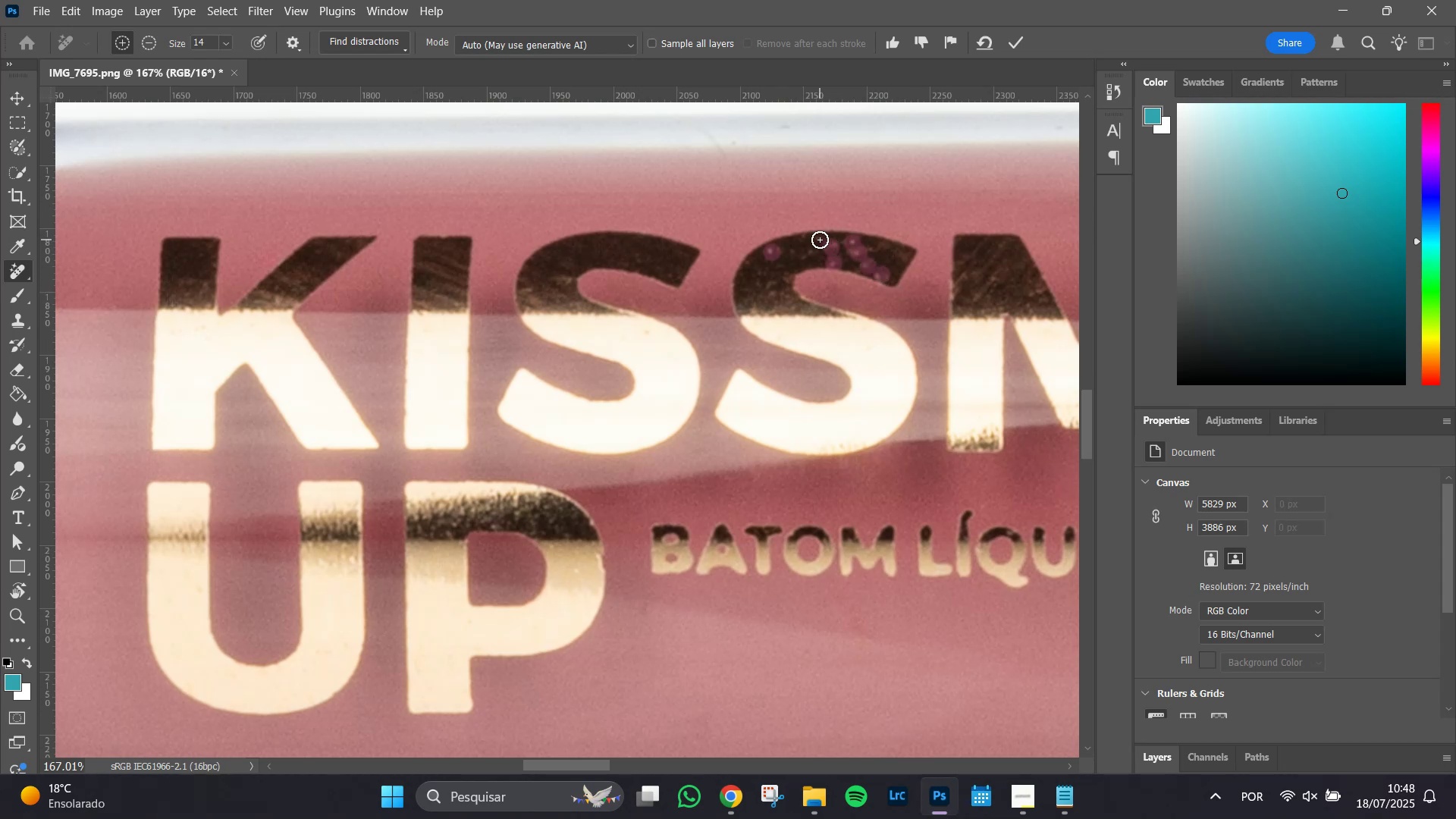 
left_click([820, 240])
 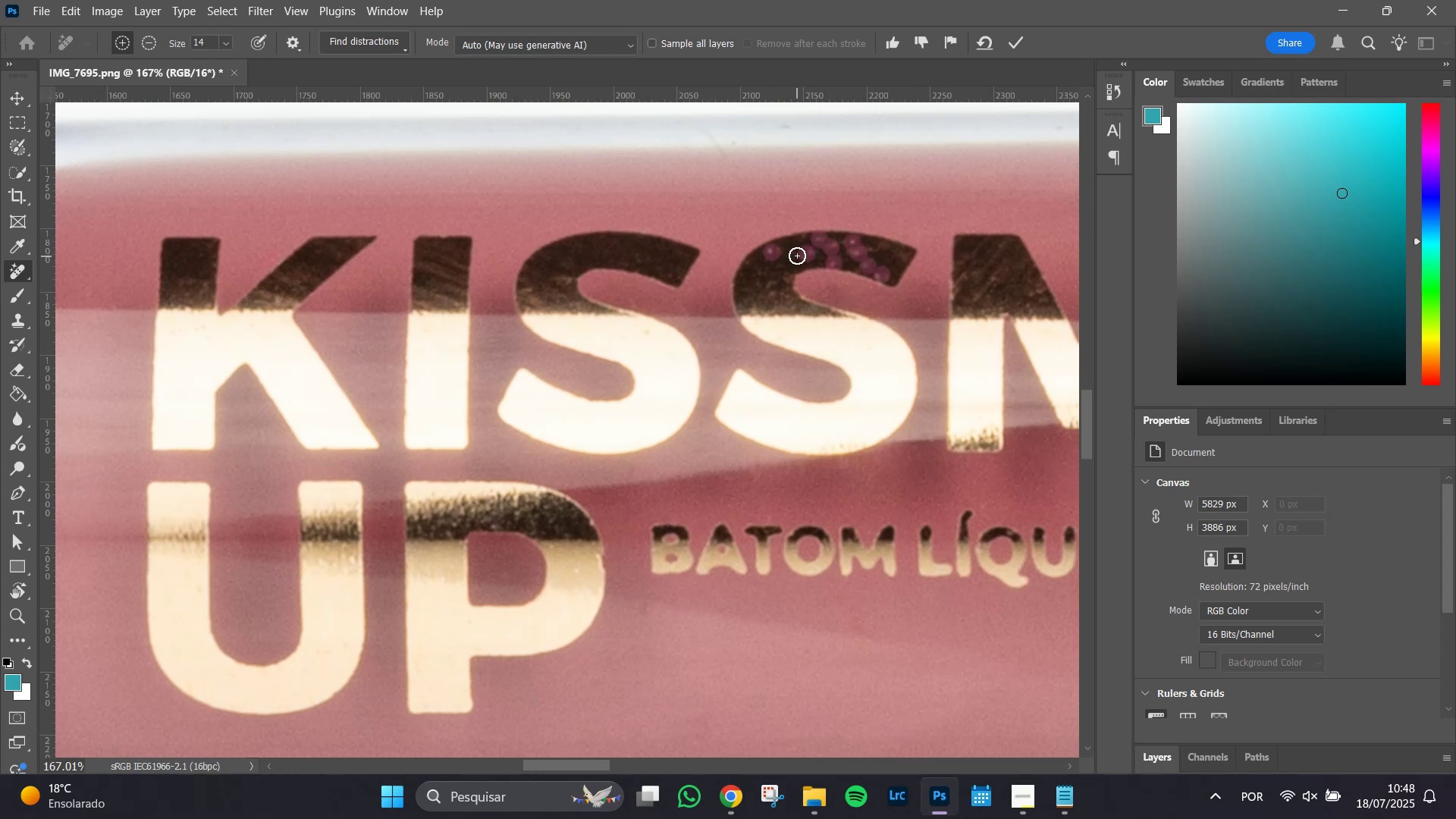 
triple_click([799, 244])
 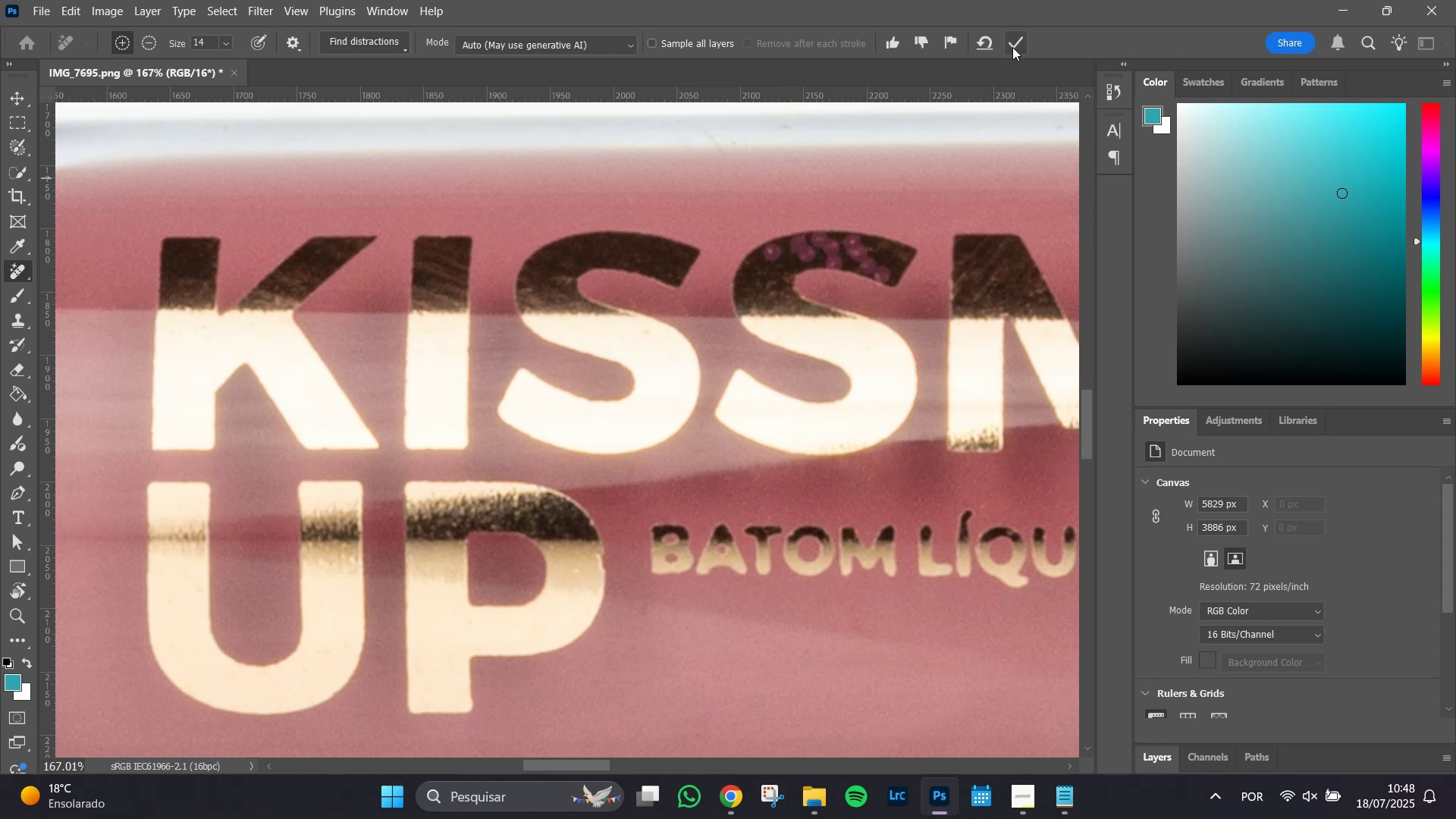 
left_click([1018, 37])
 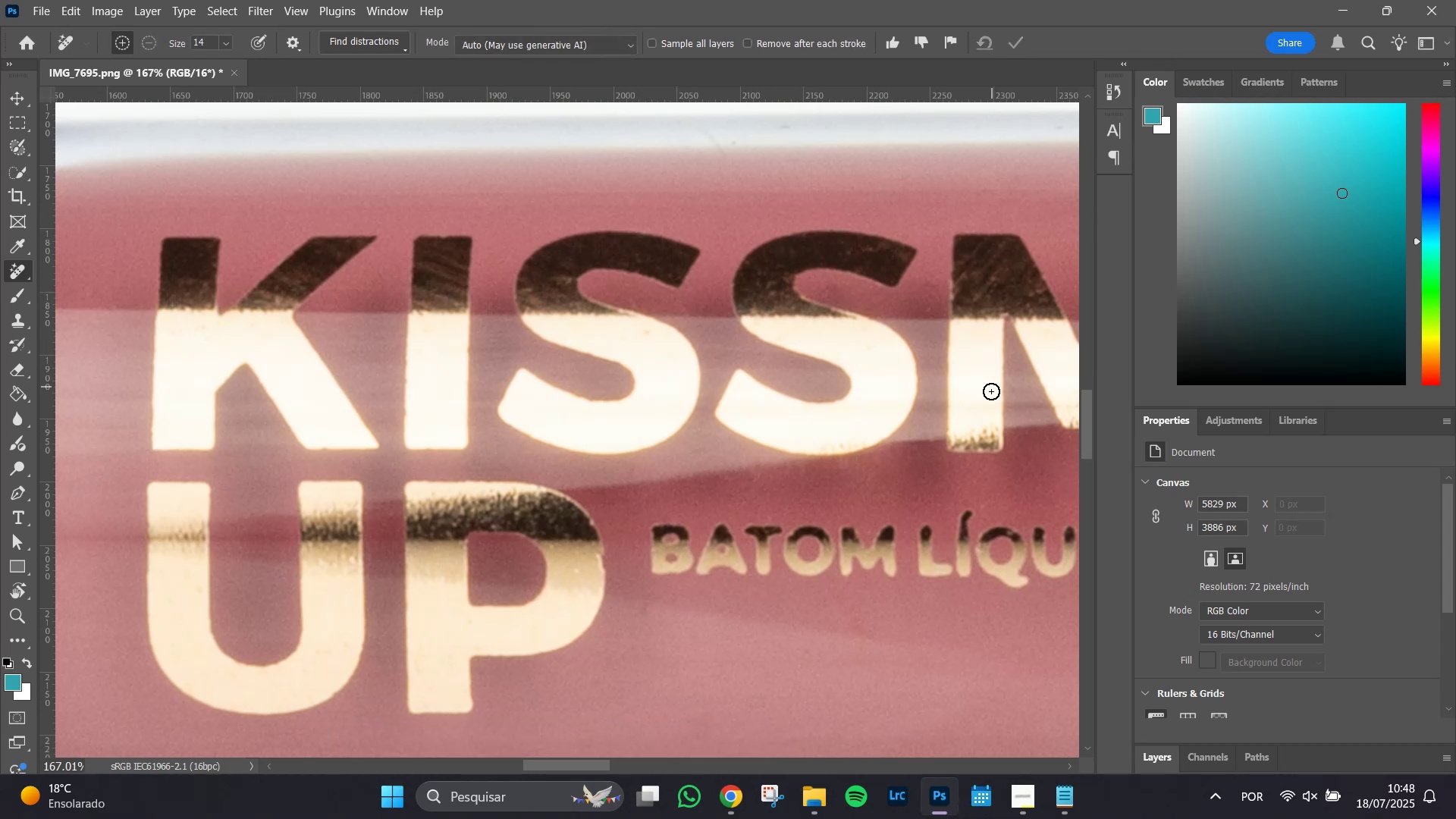 
left_click_drag(start_coordinate=[874, 252], to_coordinate=[854, 254])
 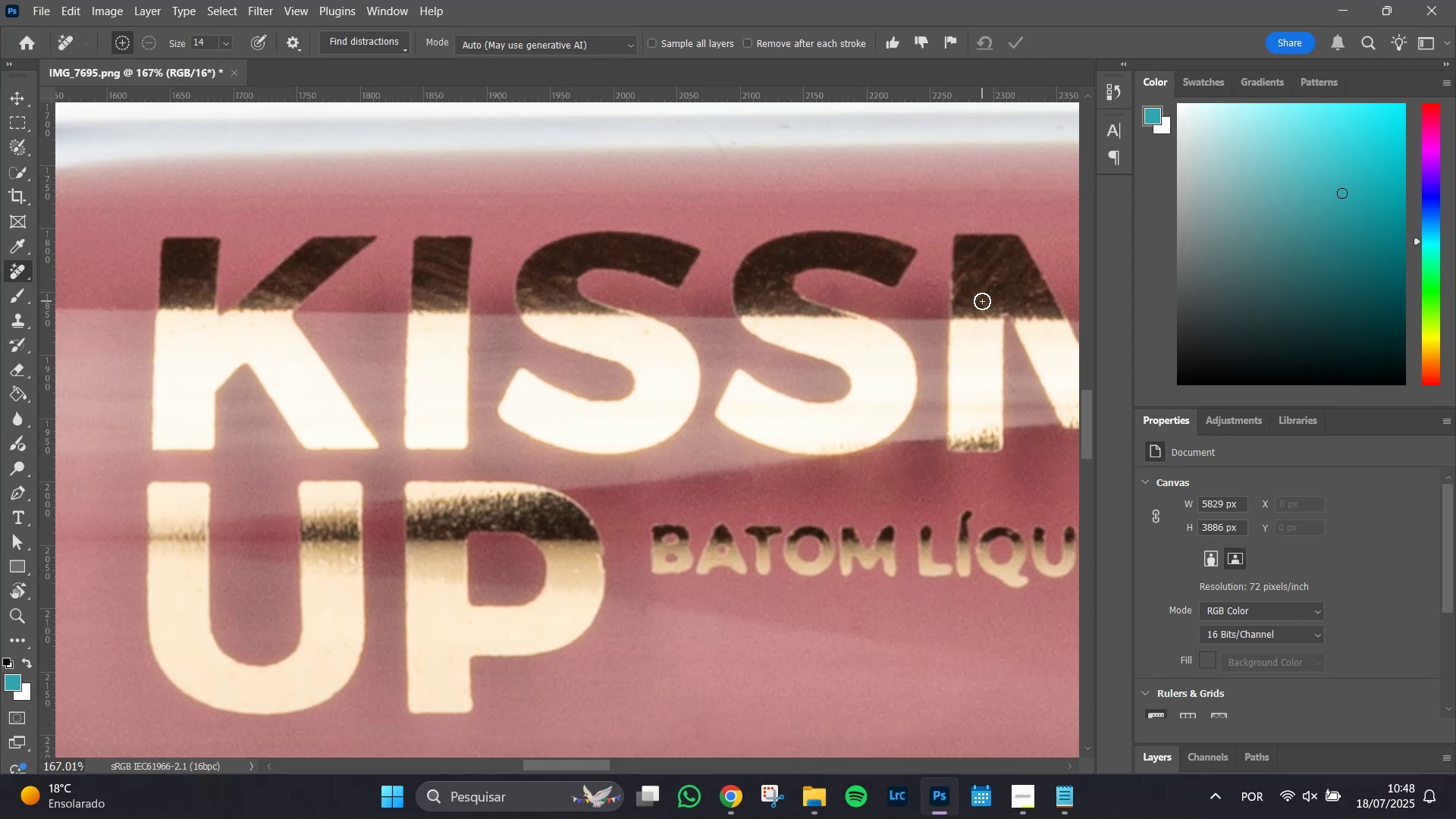 
wait(5.15)
 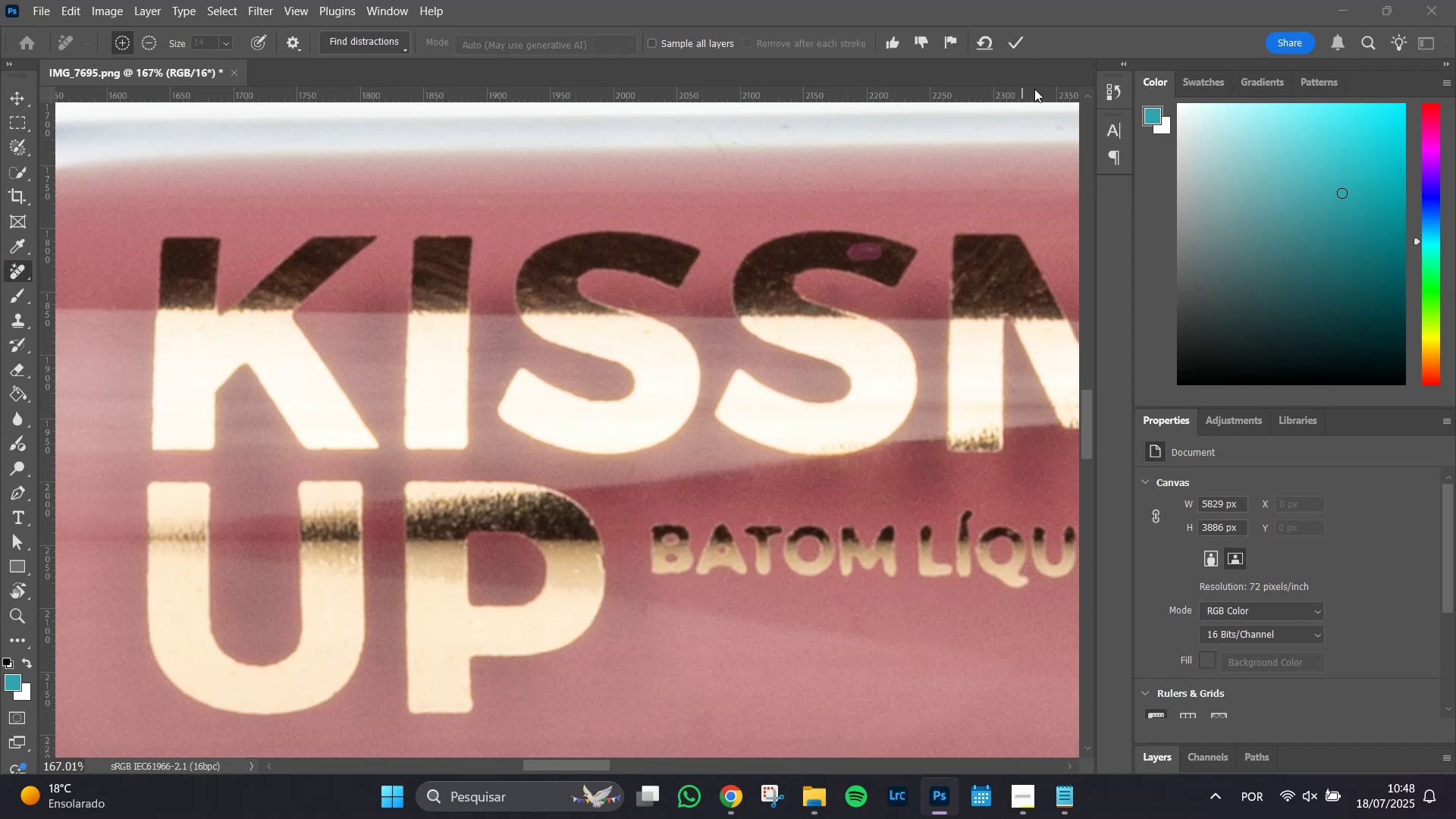 
left_click_drag(start_coordinate=[555, 279], to_coordinate=[568, 279])
 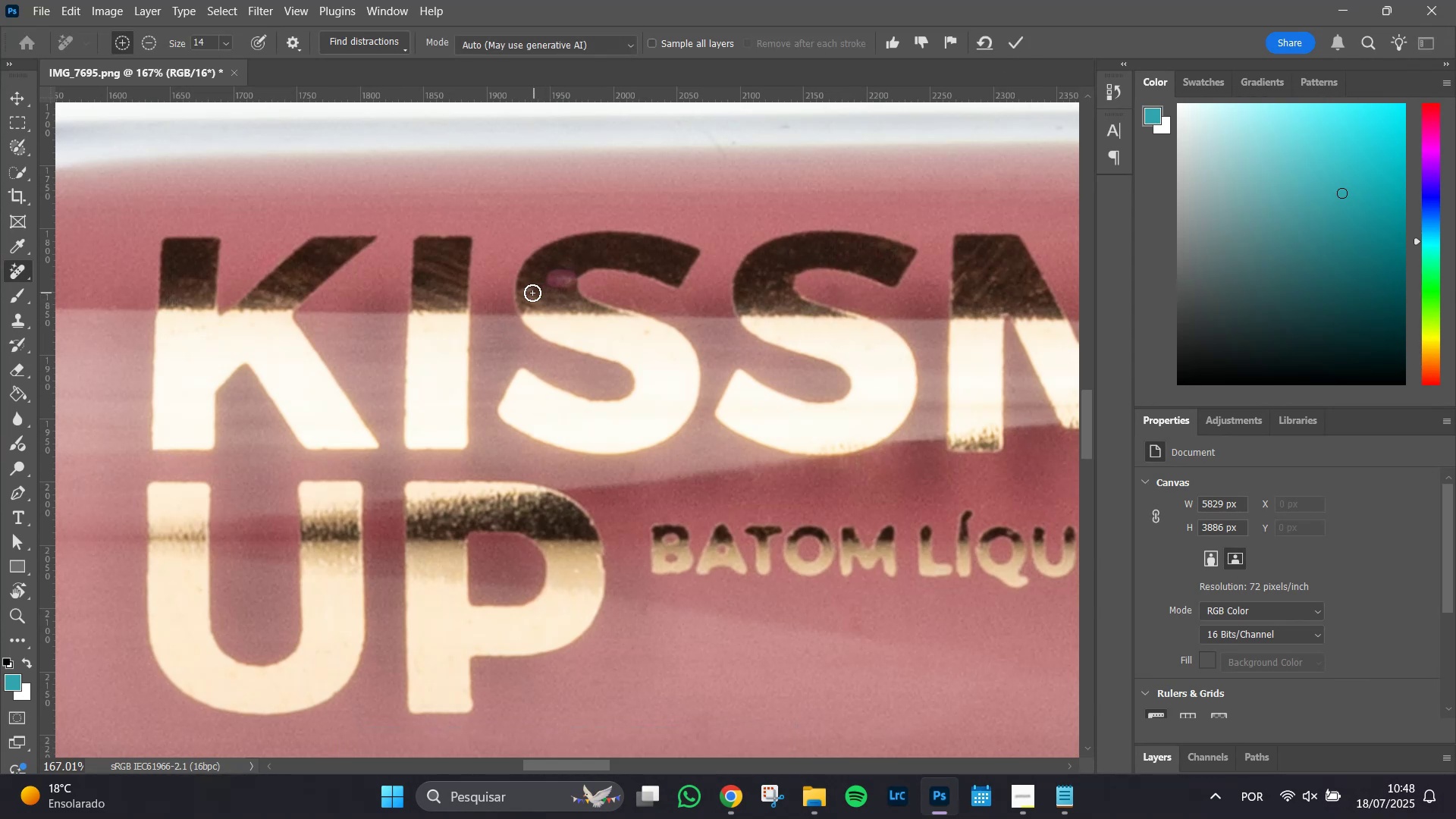 
left_click_drag(start_coordinate=[530, 293], to_coordinate=[522, 293])
 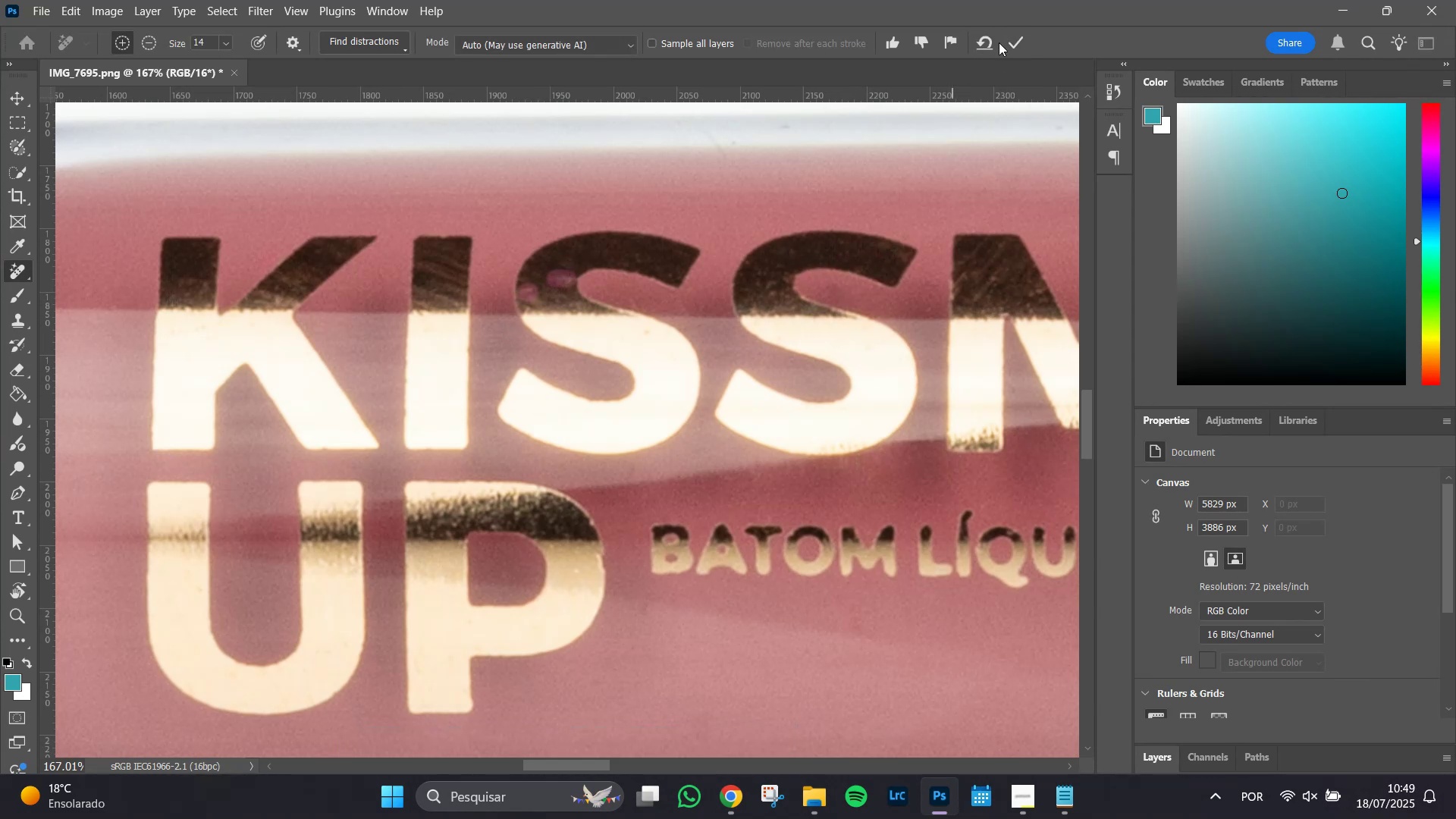 
left_click([1018, 38])
 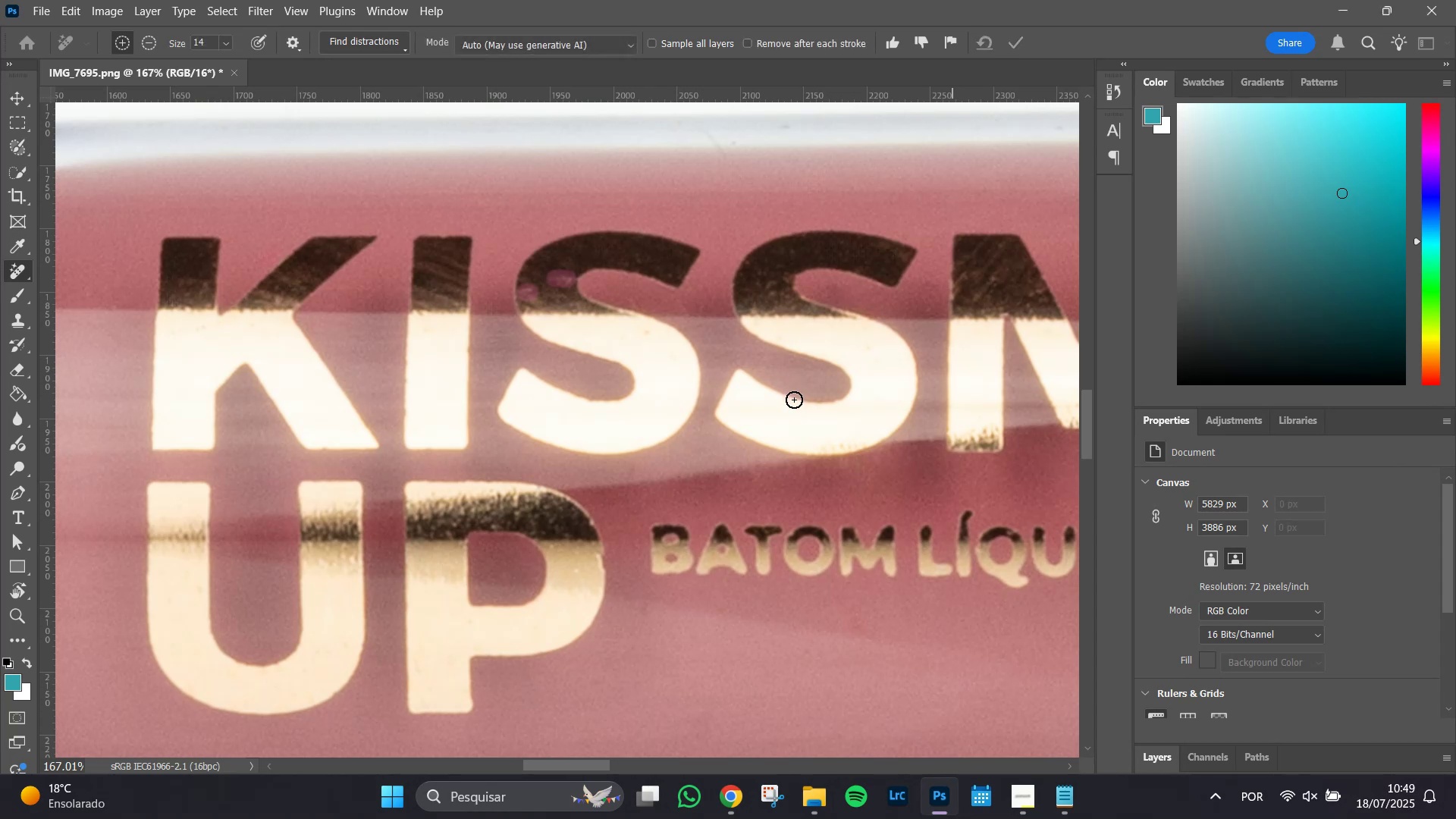 
hold_key(key=Space, duration=1.51)
 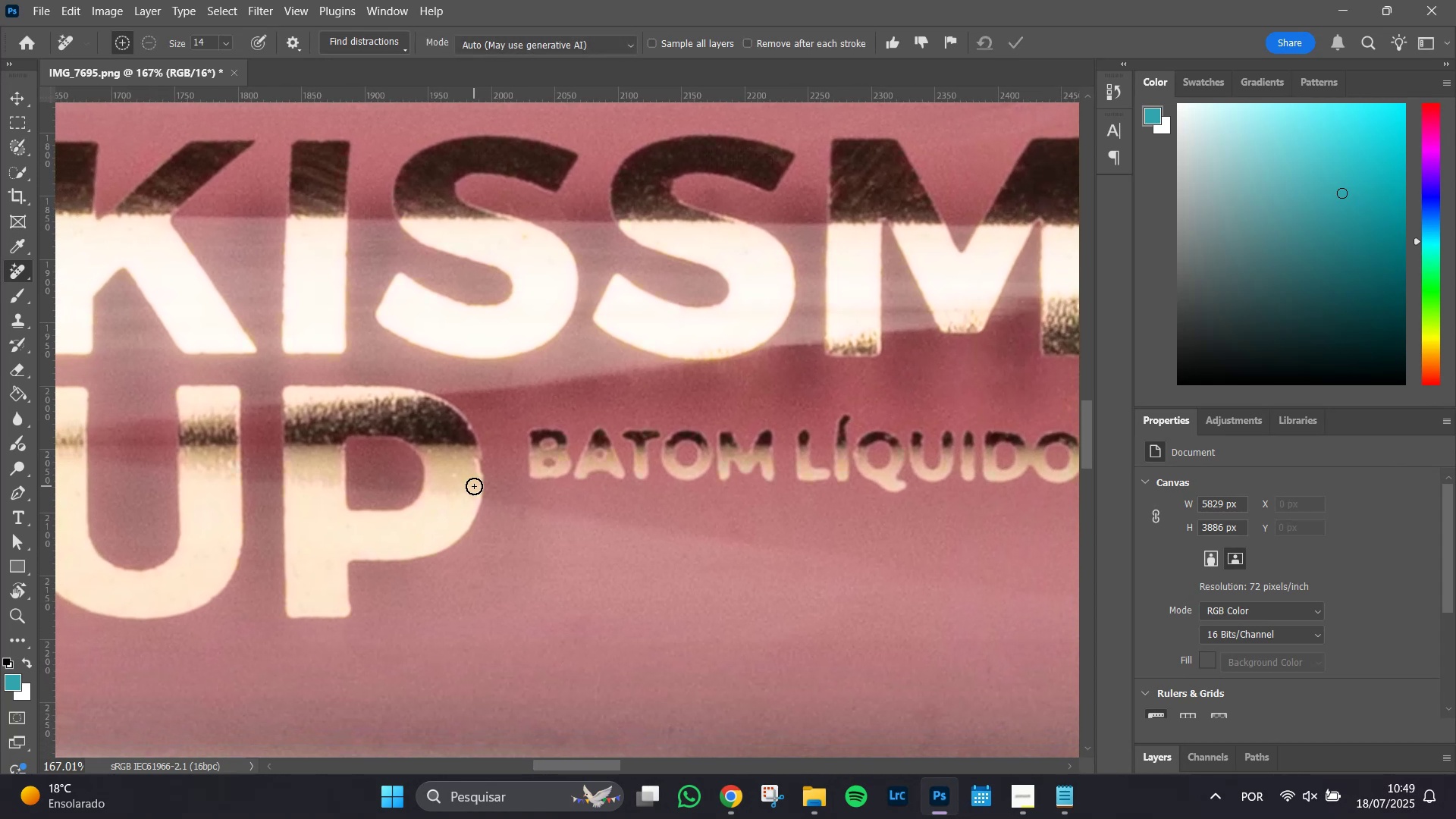 
left_click_drag(start_coordinate=[1031, 481], to_coordinate=[890, 418])
 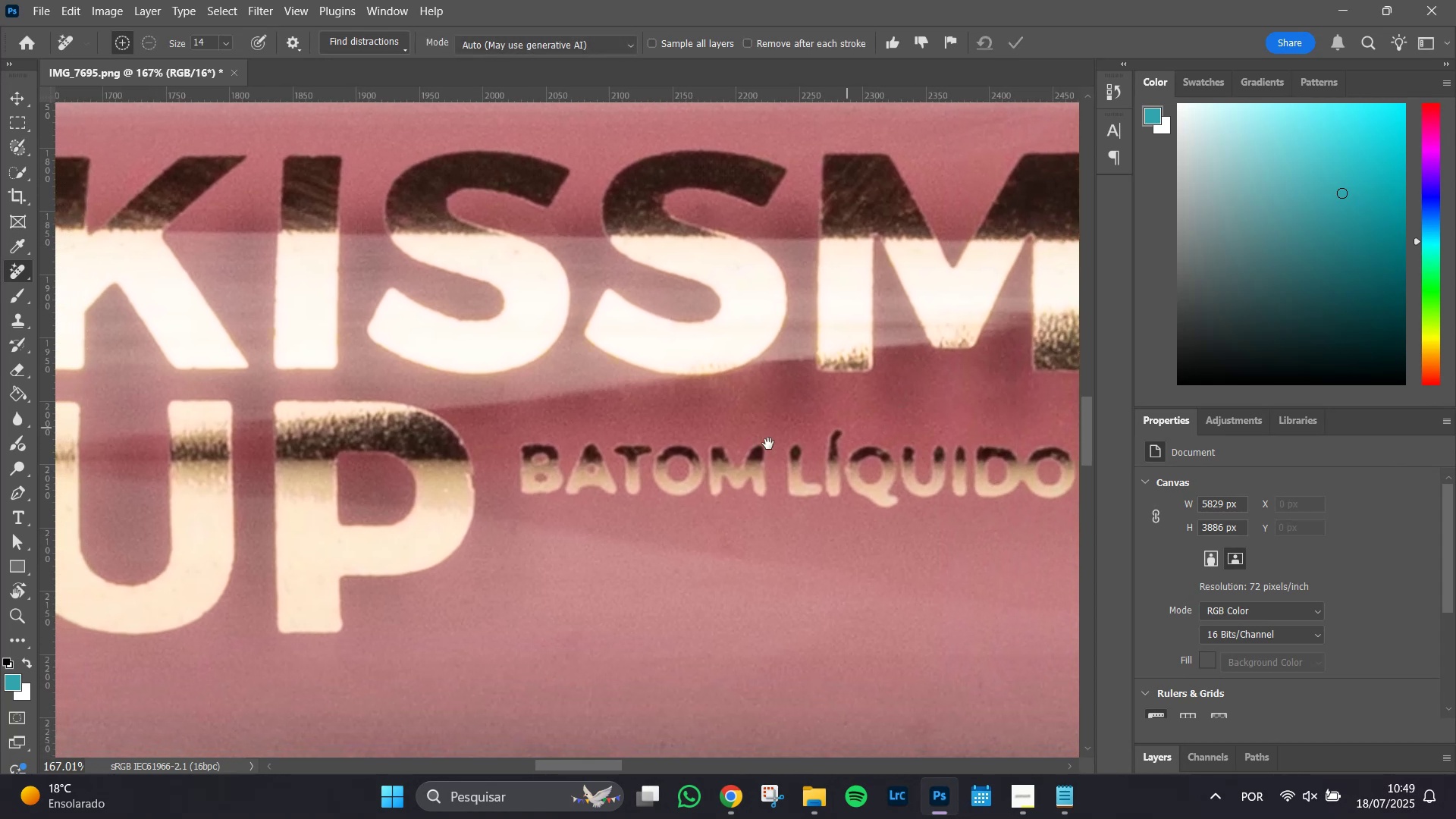 
key(Space)
 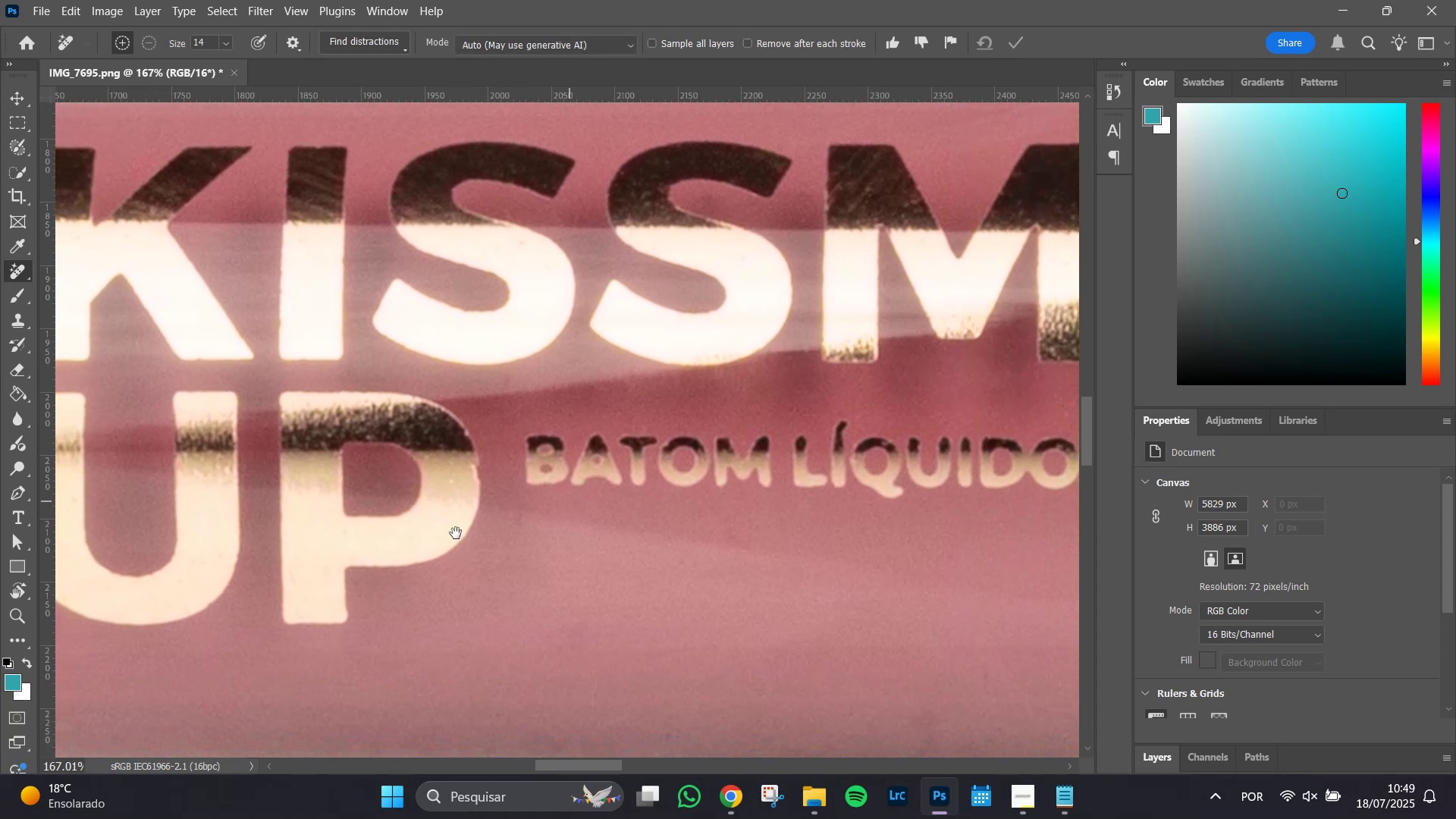 
key(Space)
 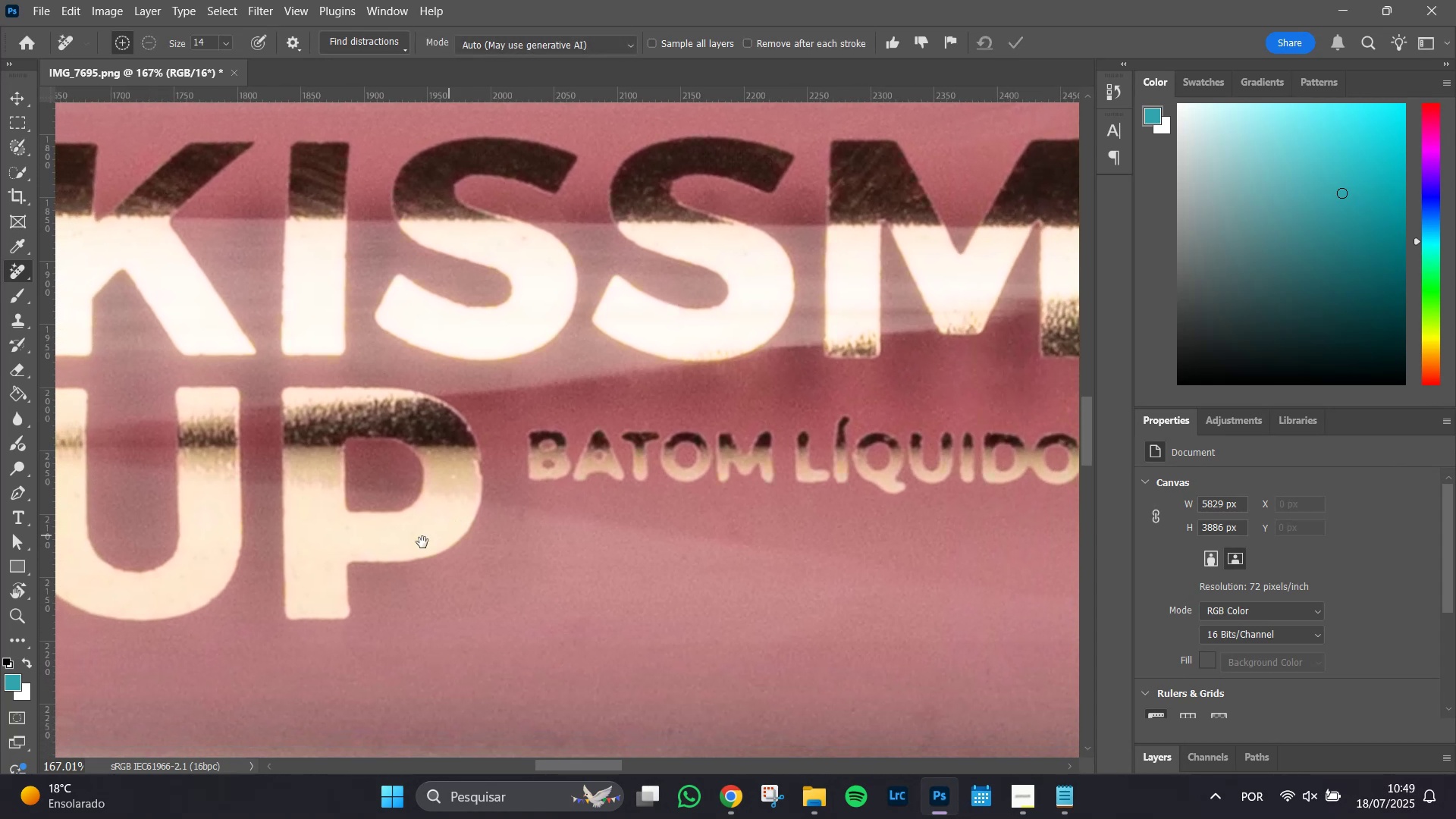 
key(Space)
 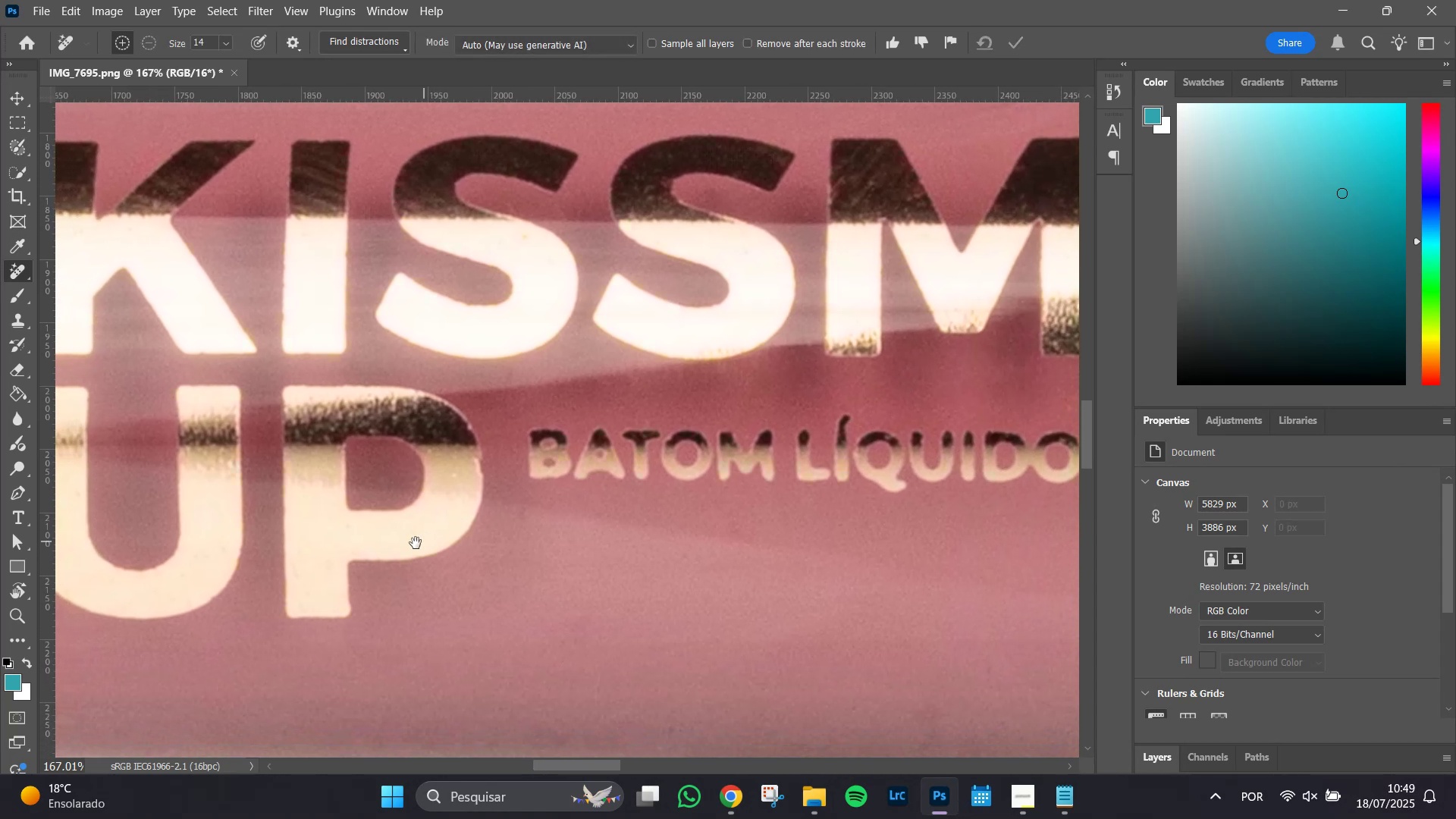 
key(Space)
 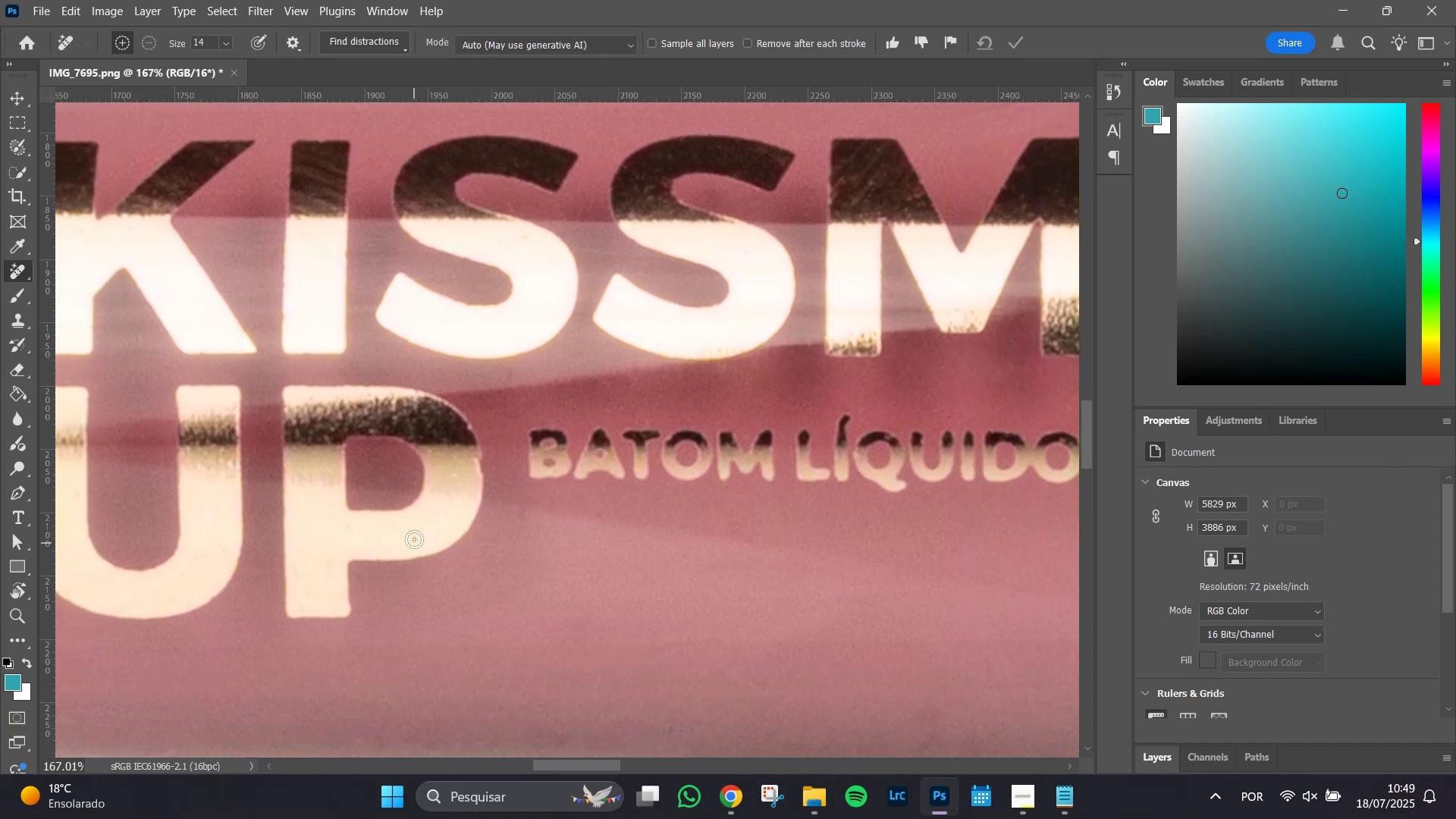 
key(Space)
 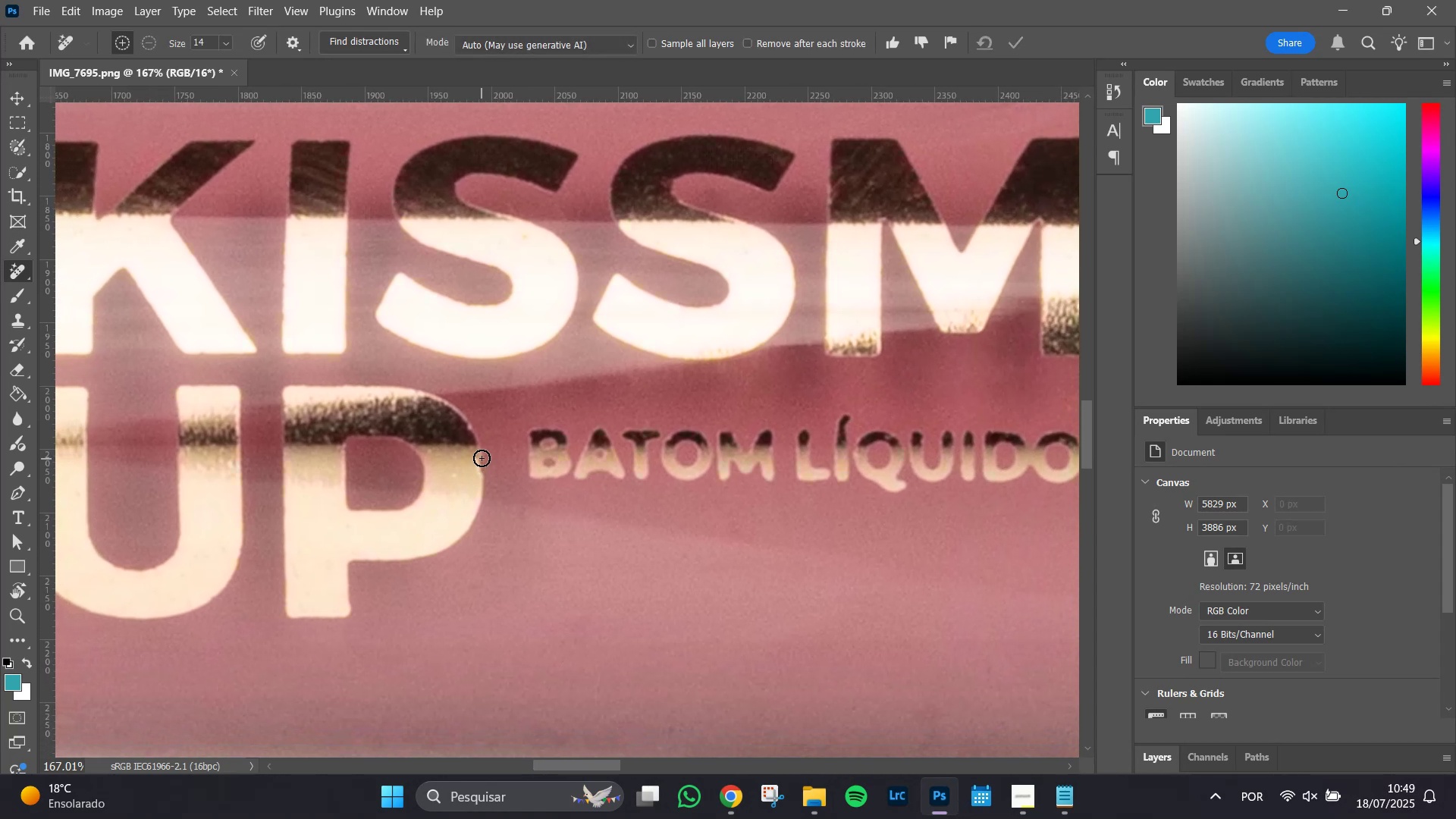 
left_click_drag(start_coordinate=[480, 457], to_coordinate=[480, 477])
 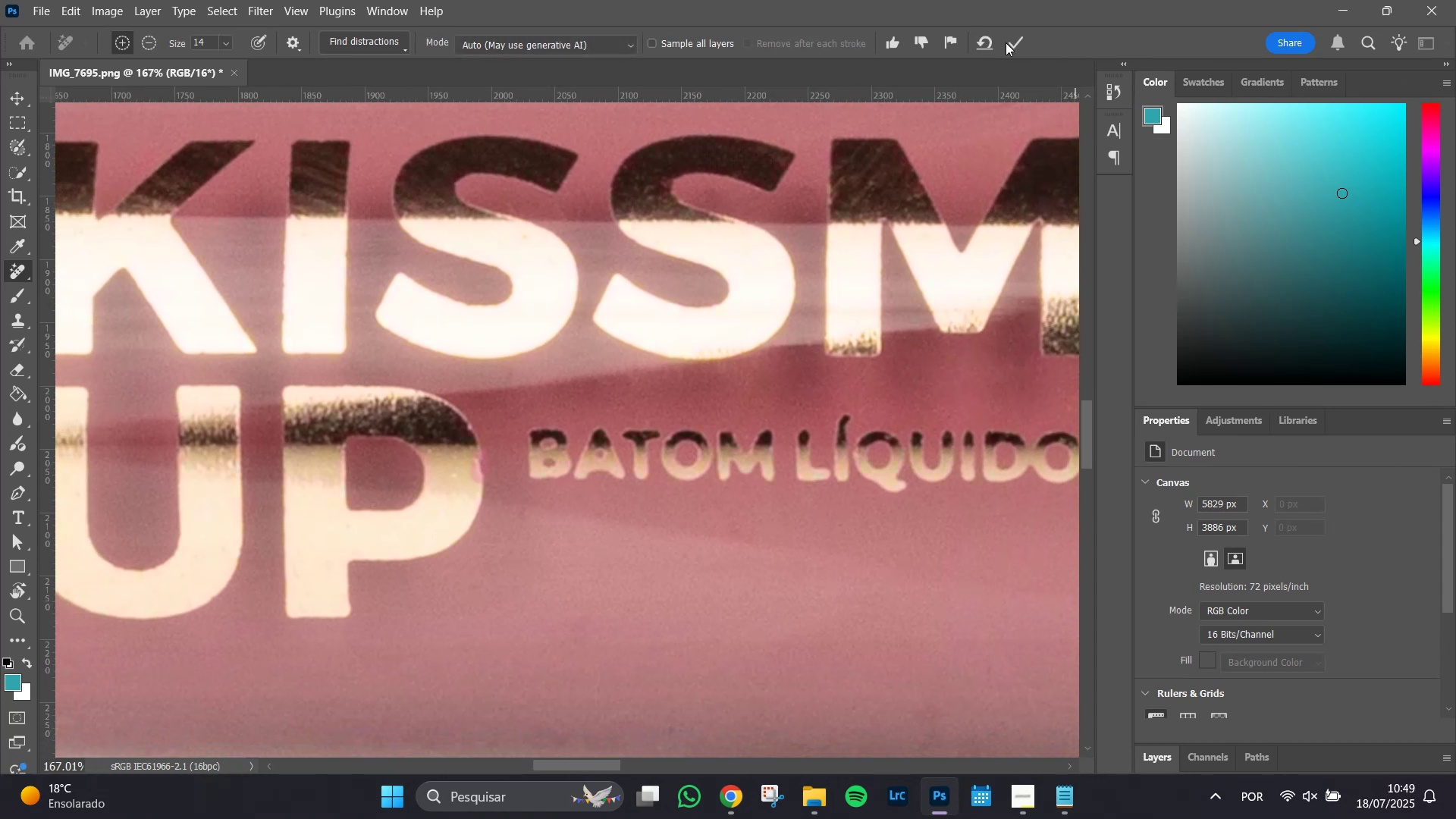 
left_click([1018, 40])
 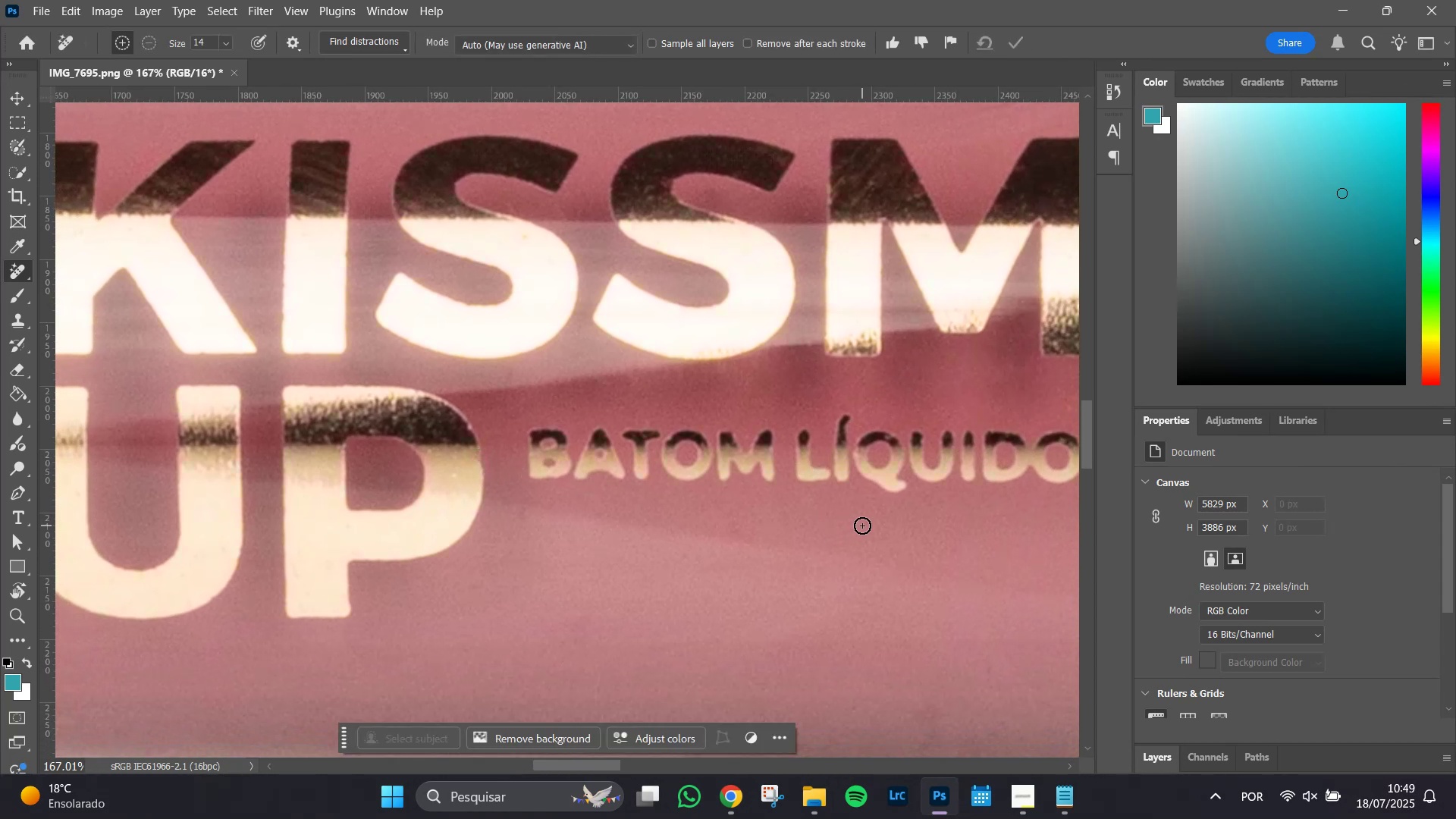 
hold_key(key=Space, duration=1.51)
 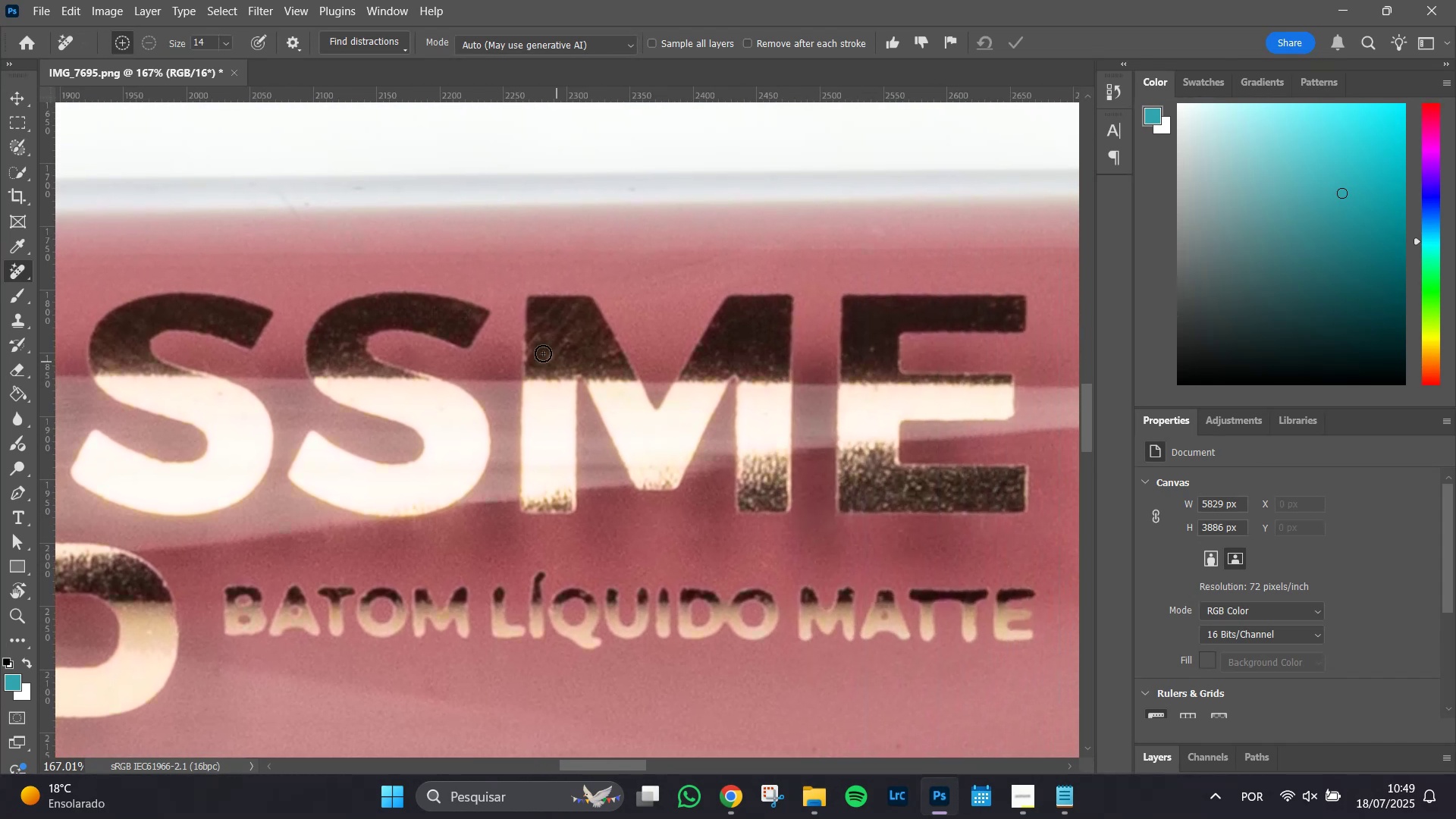 
left_click_drag(start_coordinate=[975, 270], to_coordinate=[670, 427])
 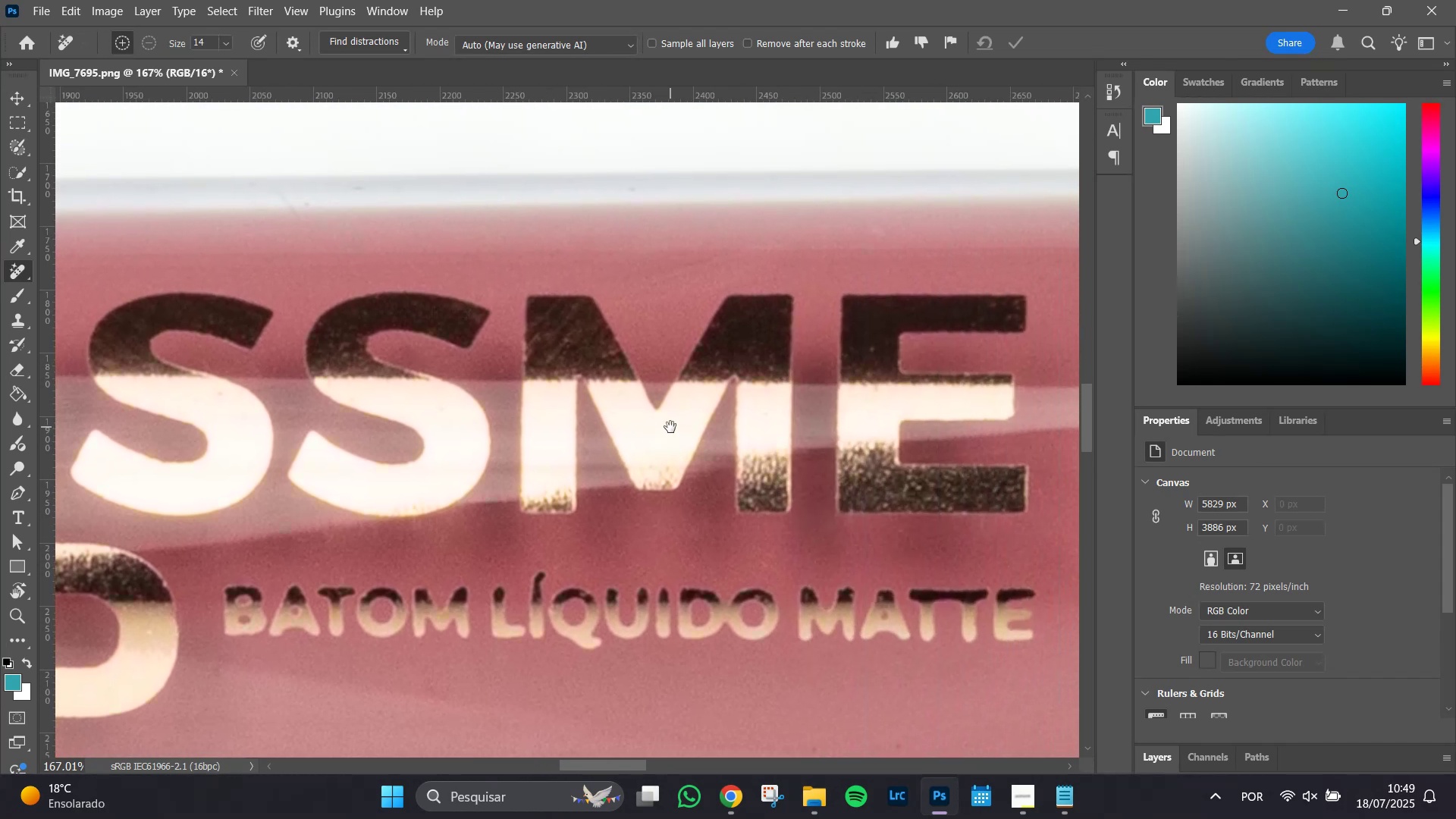 
key(Space)
 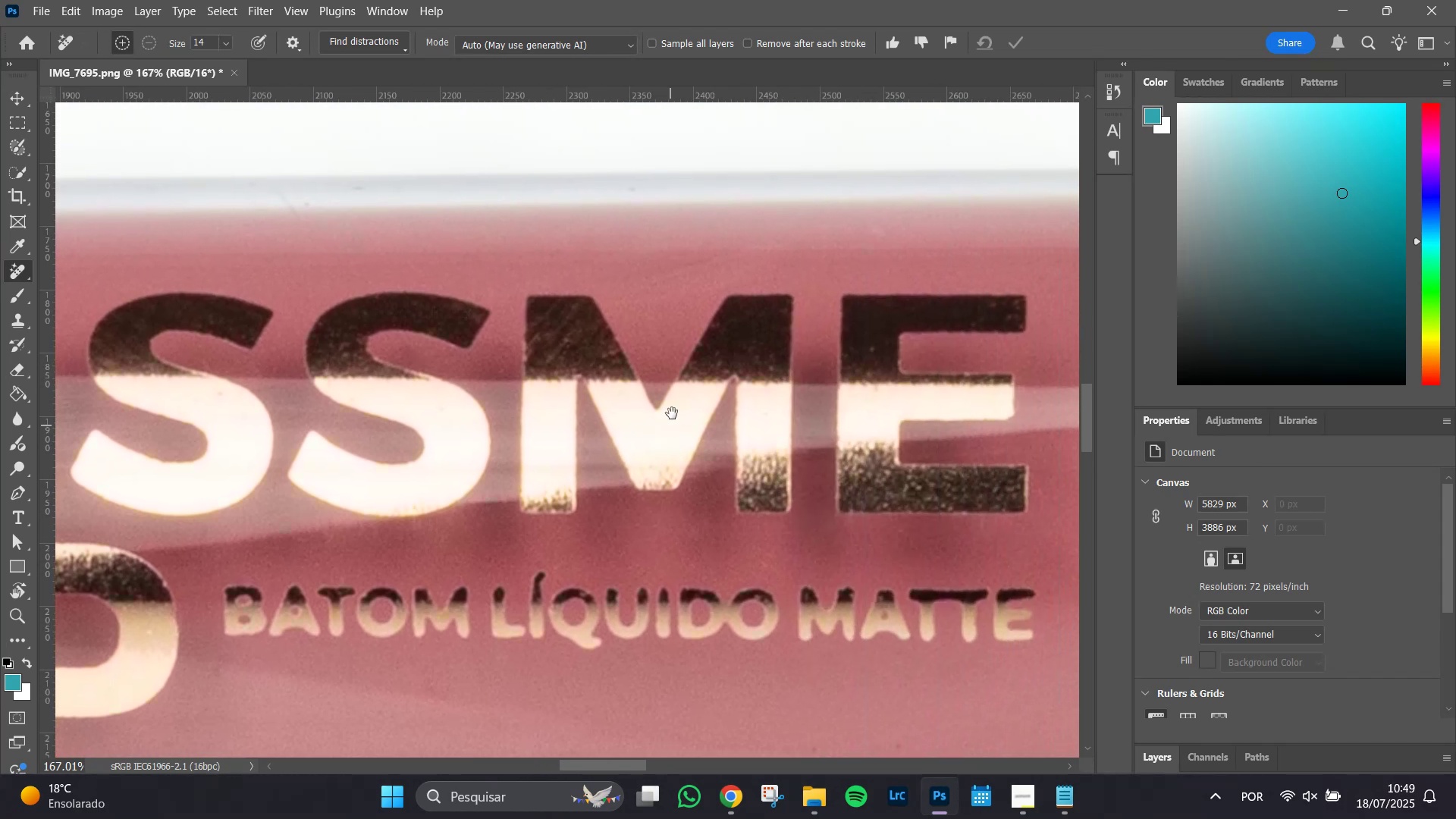 
key(Space)
 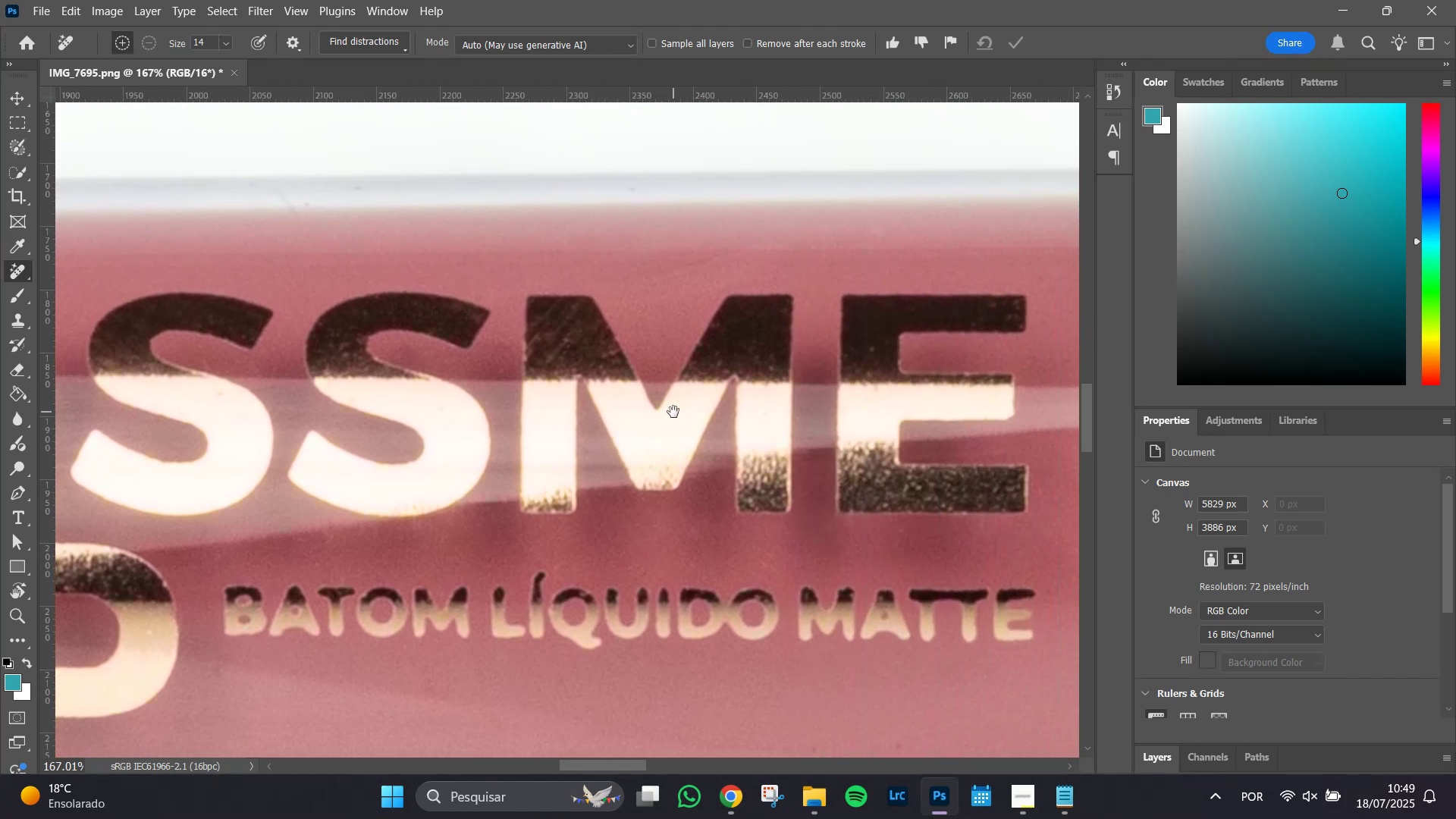 
key(Space)
 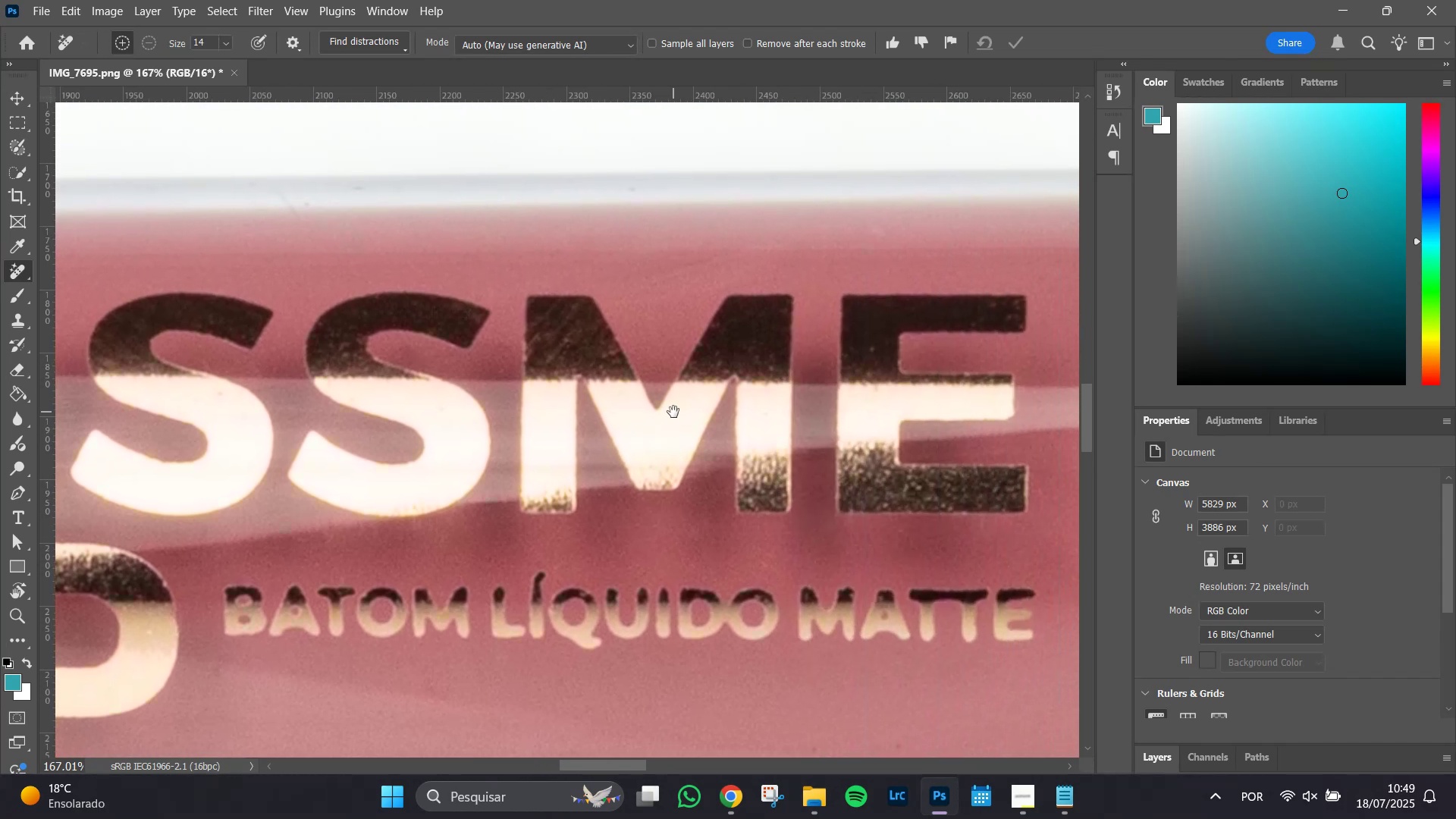 
key(Space)
 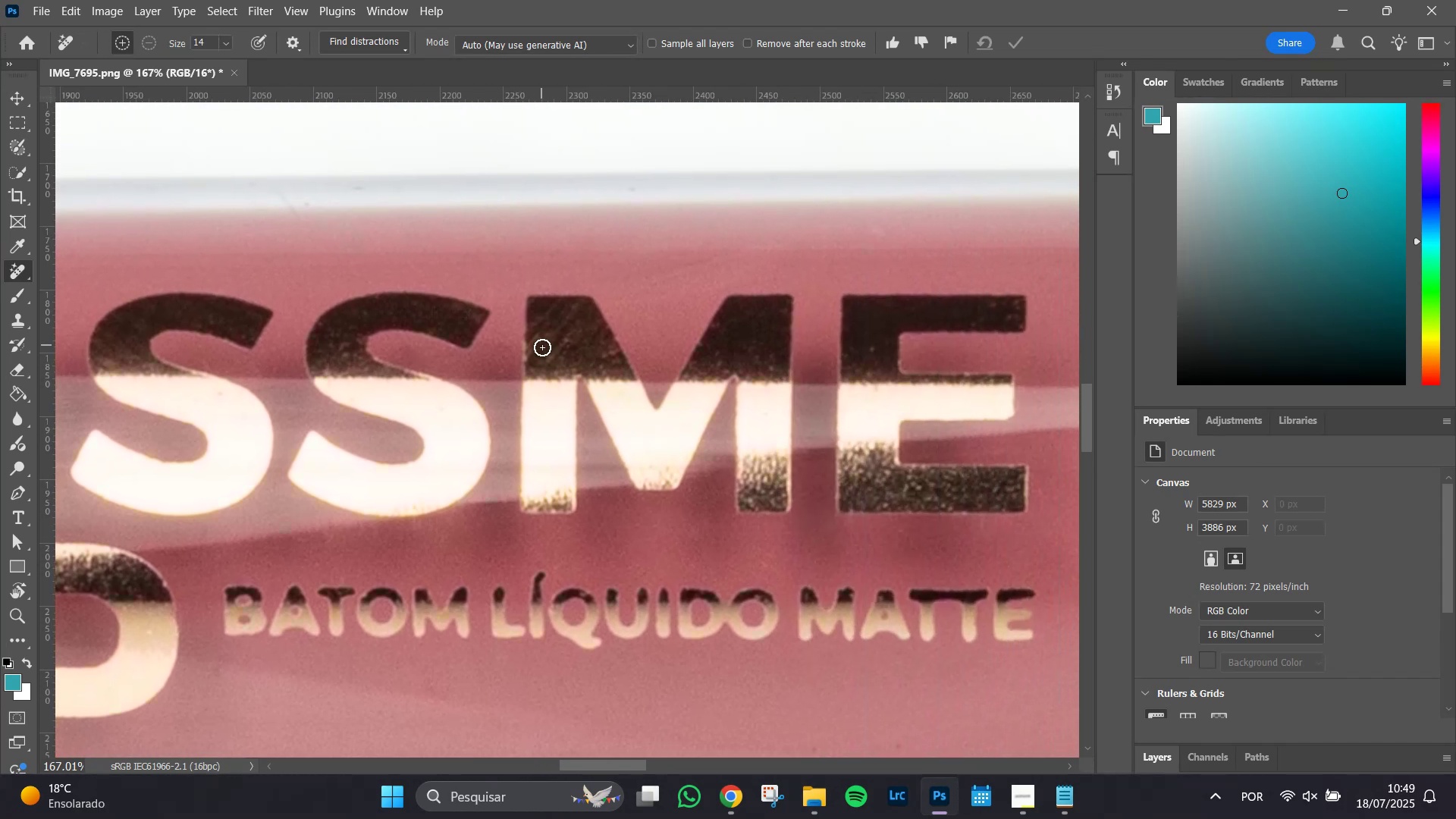 
hold_key(key=AltLeft, duration=1.09)
 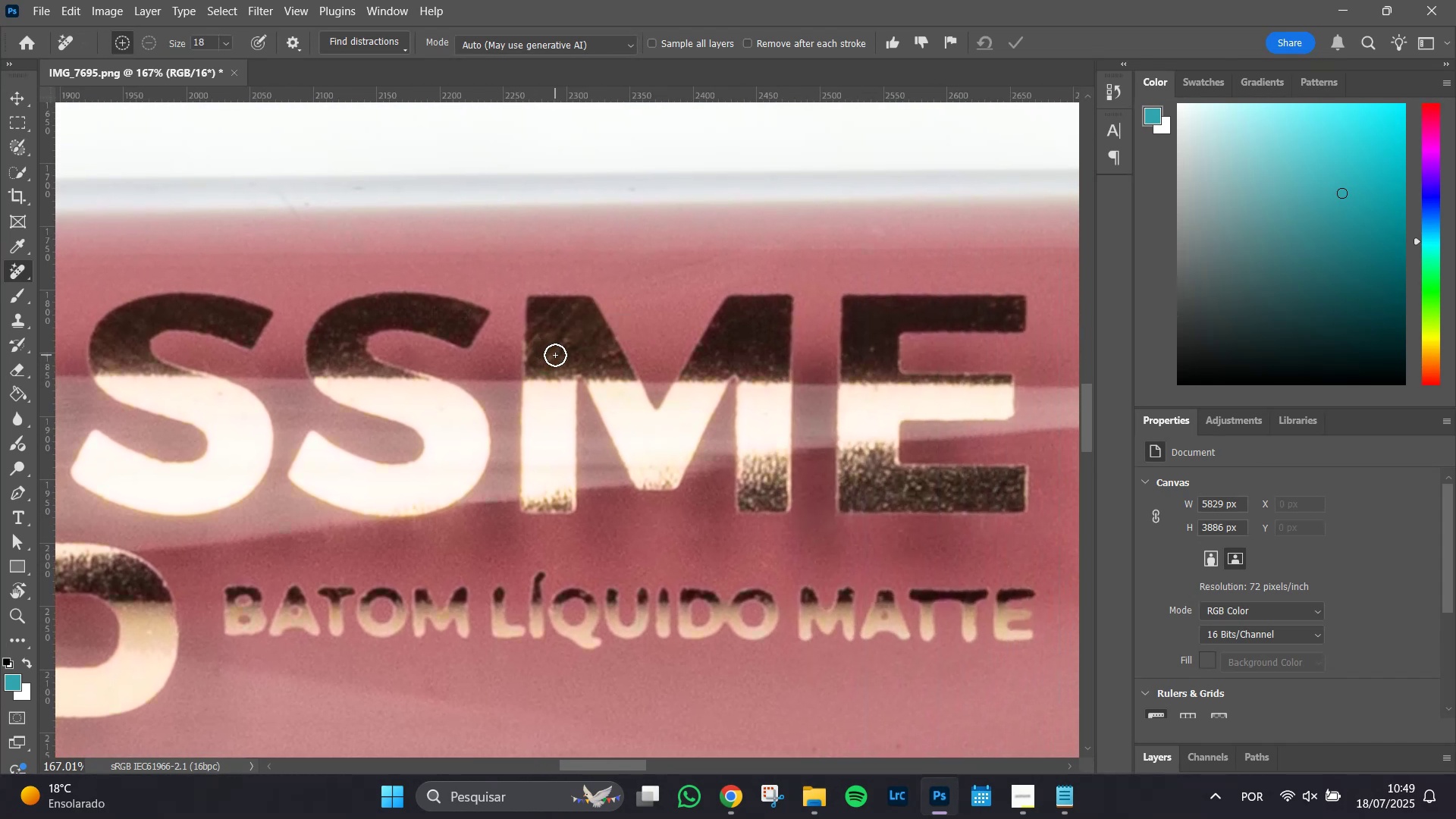 
wait(5.59)
 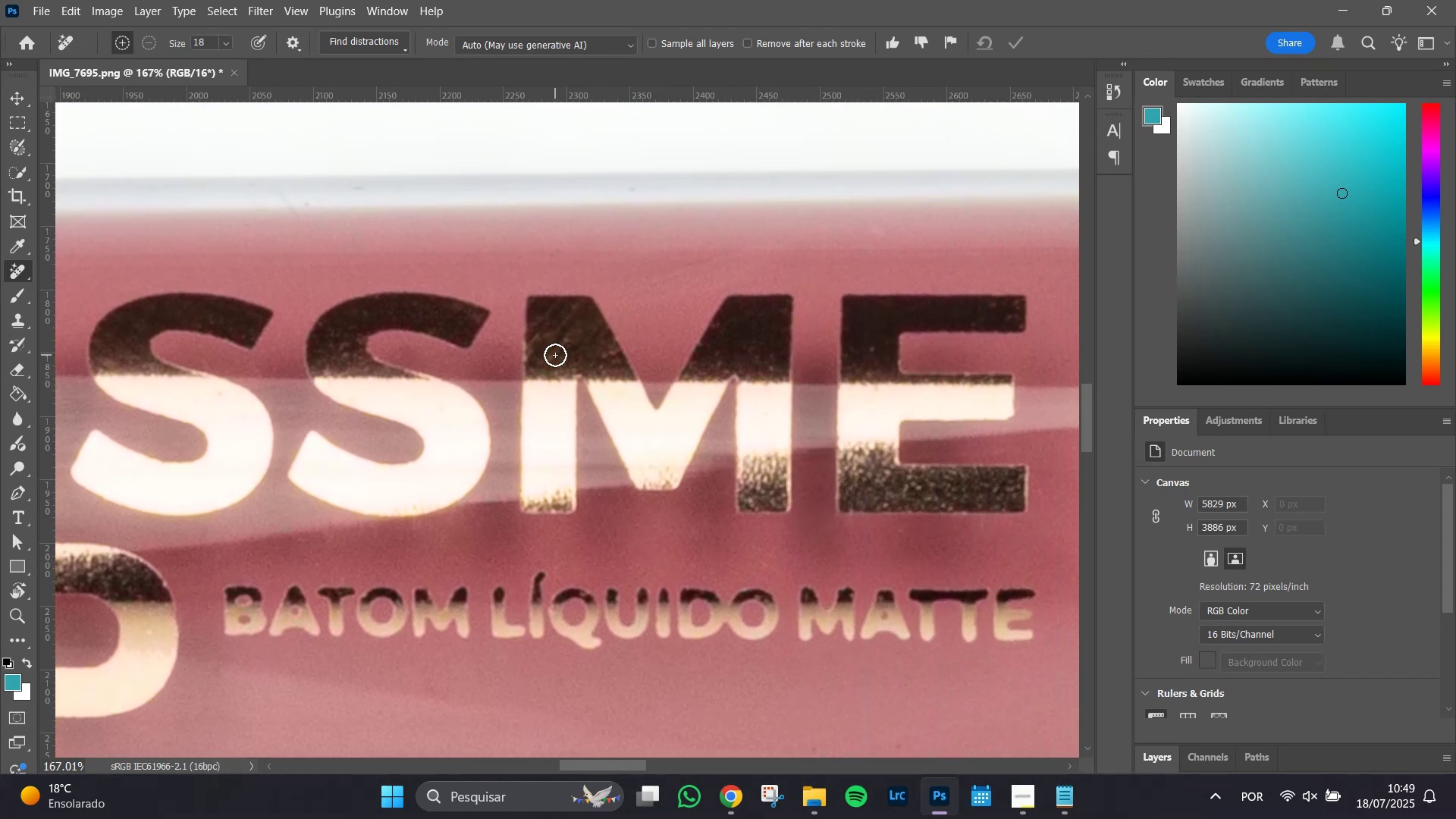 
left_click_drag(start_coordinate=[548, 362], to_coordinate=[572, 337])
 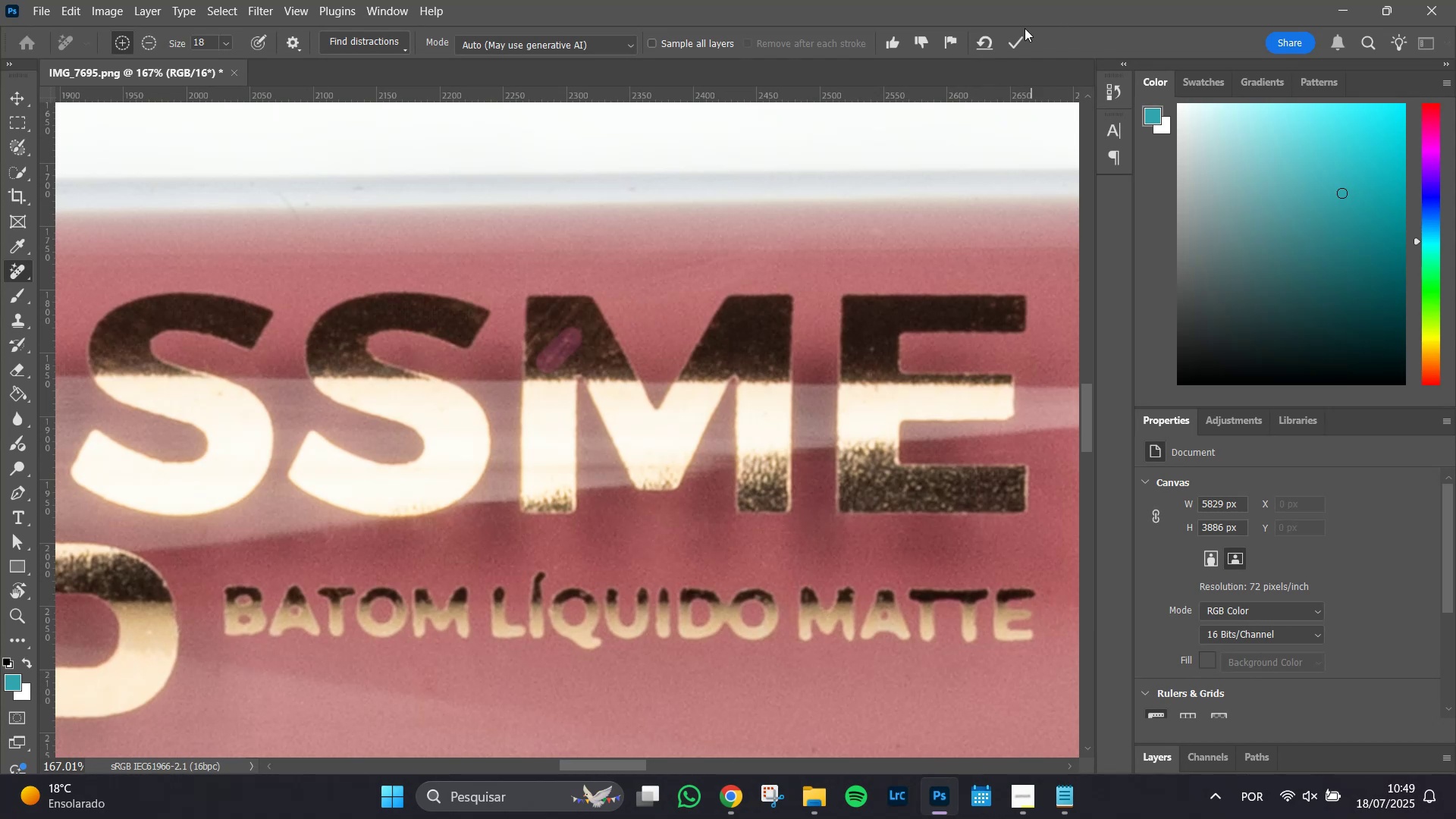 
left_click([1020, 38])
 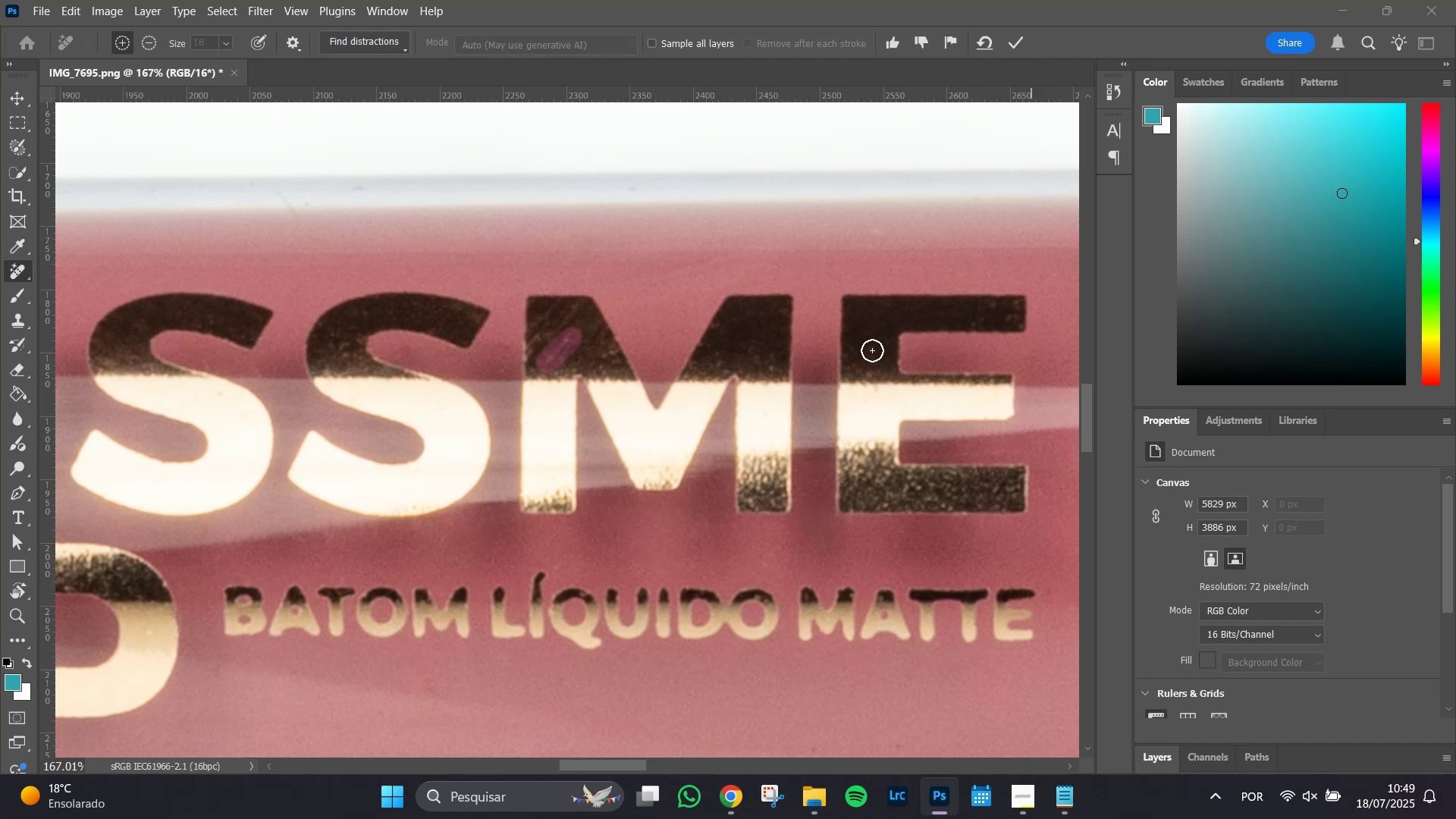 
left_click([873, 350])
 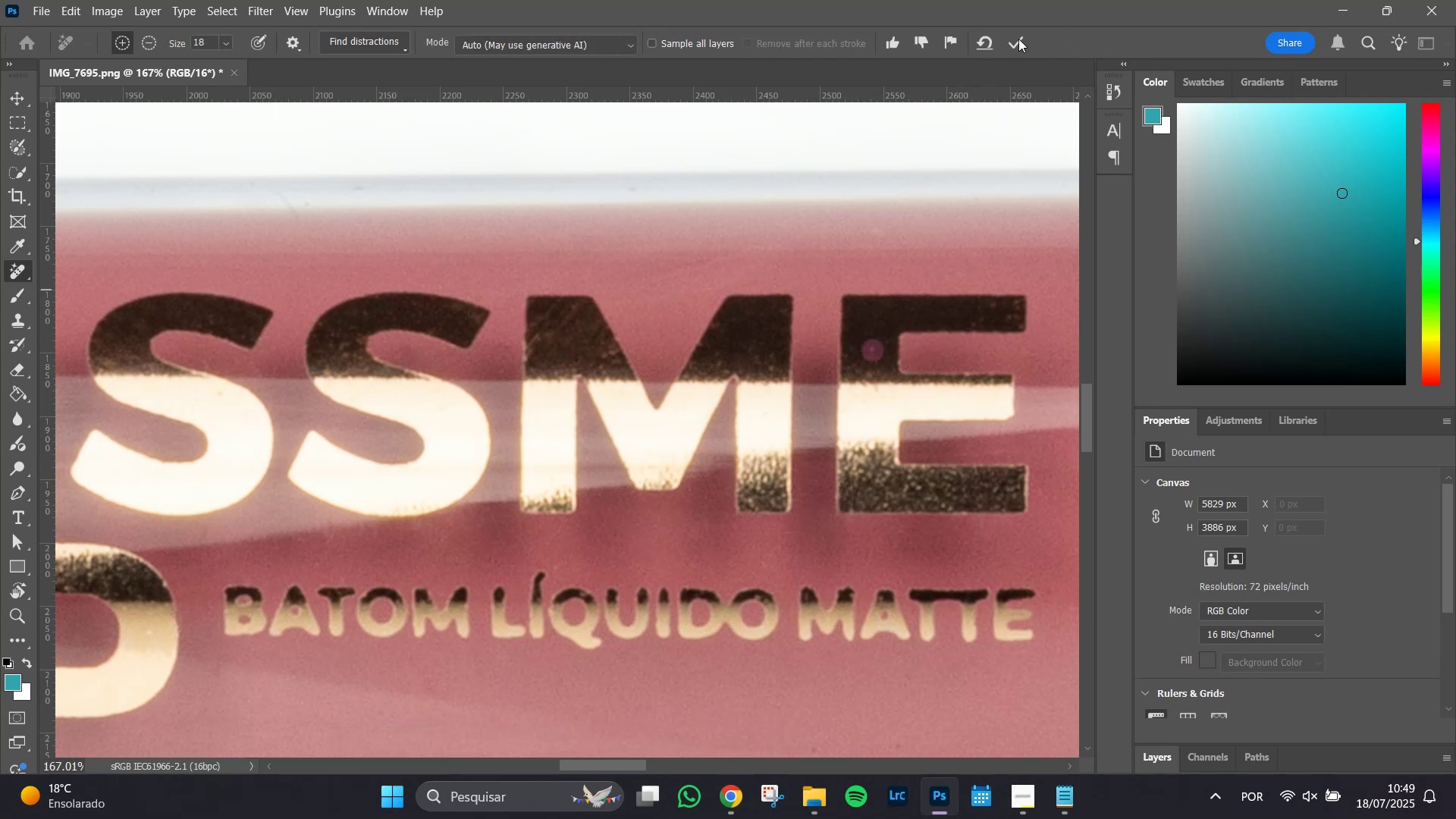 
left_click([1014, 43])
 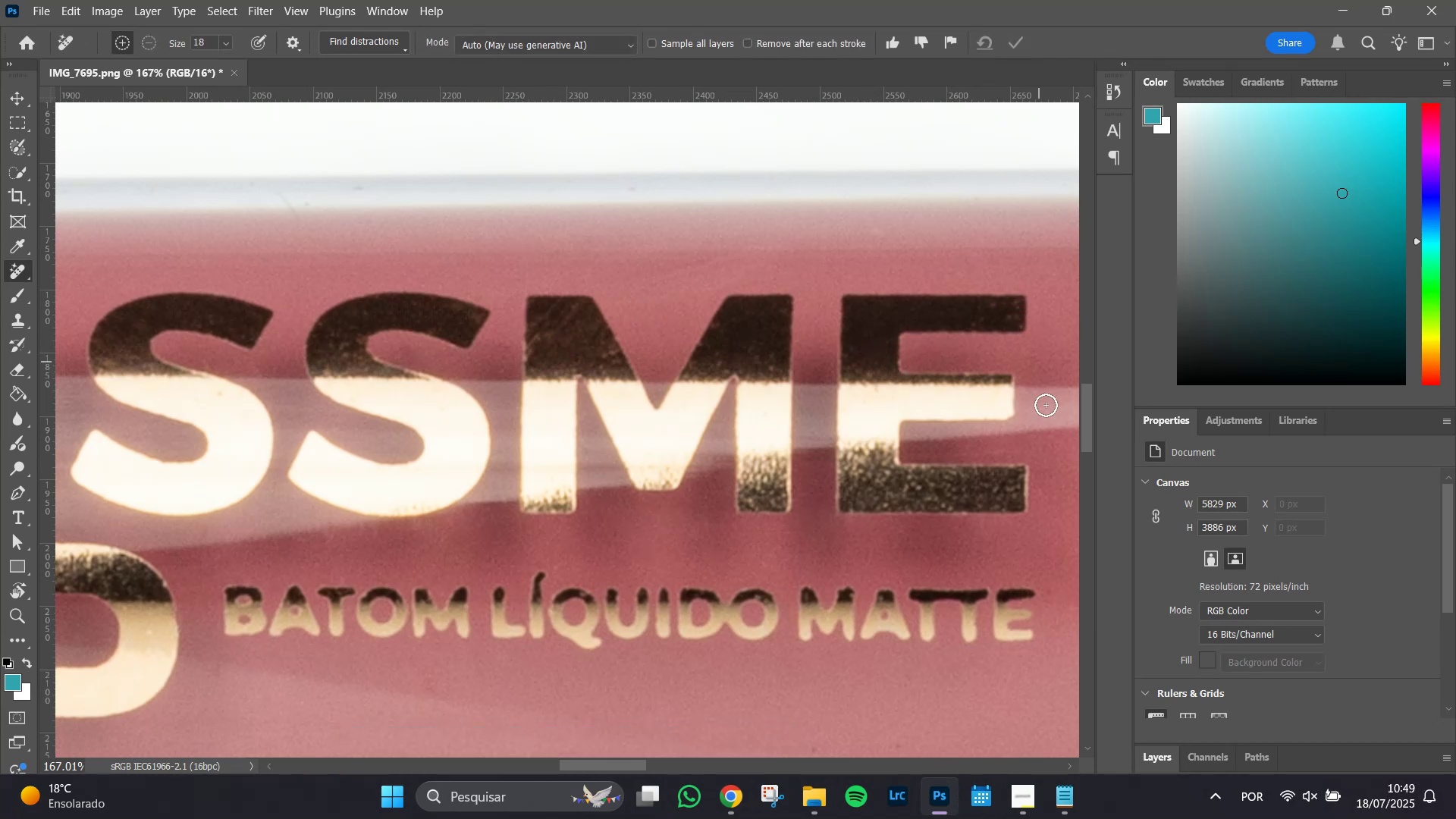 
hold_key(key=Space, duration=1.06)
 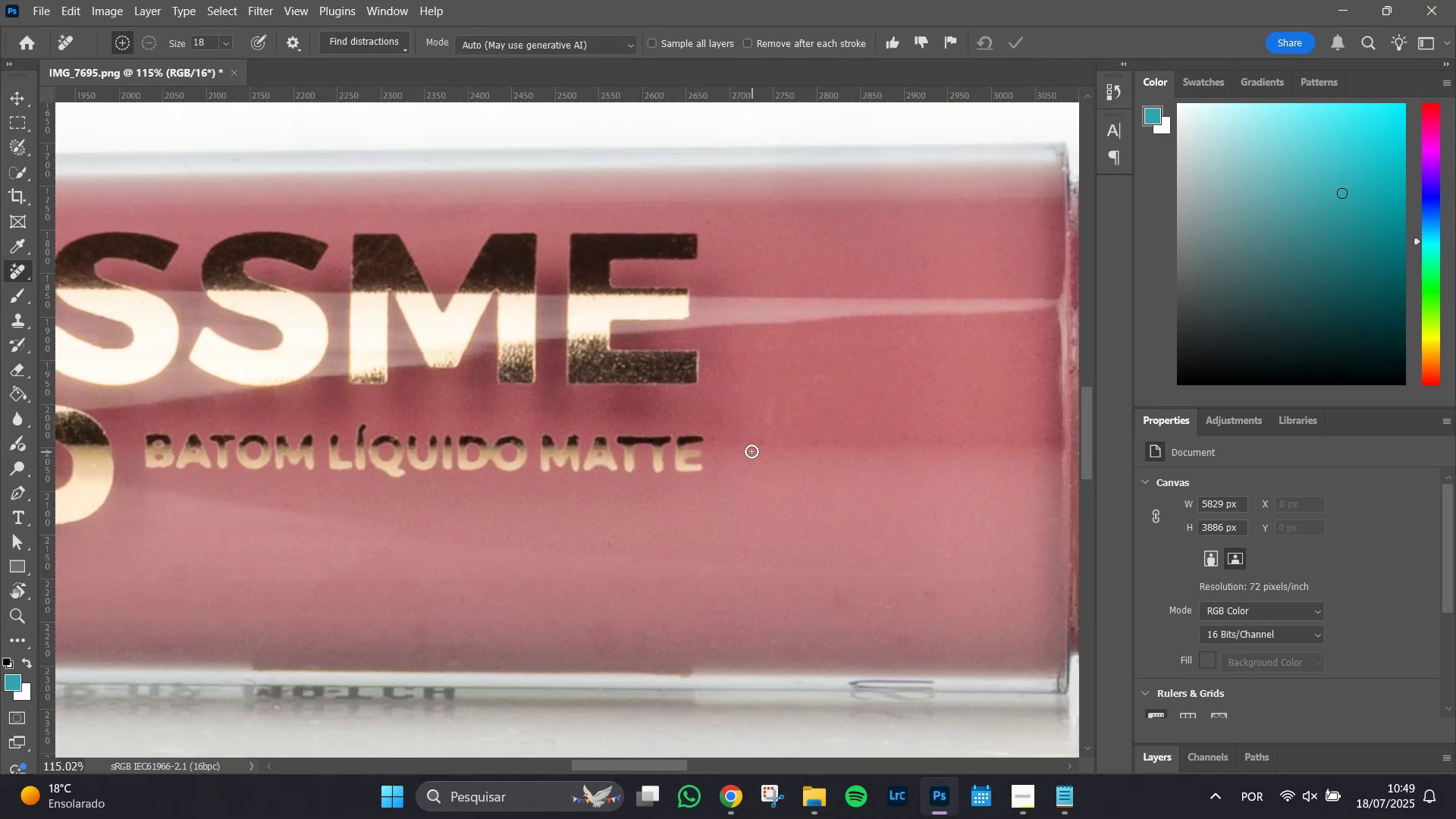 
left_click_drag(start_coordinate=[1012, 510], to_coordinate=[658, 350])
 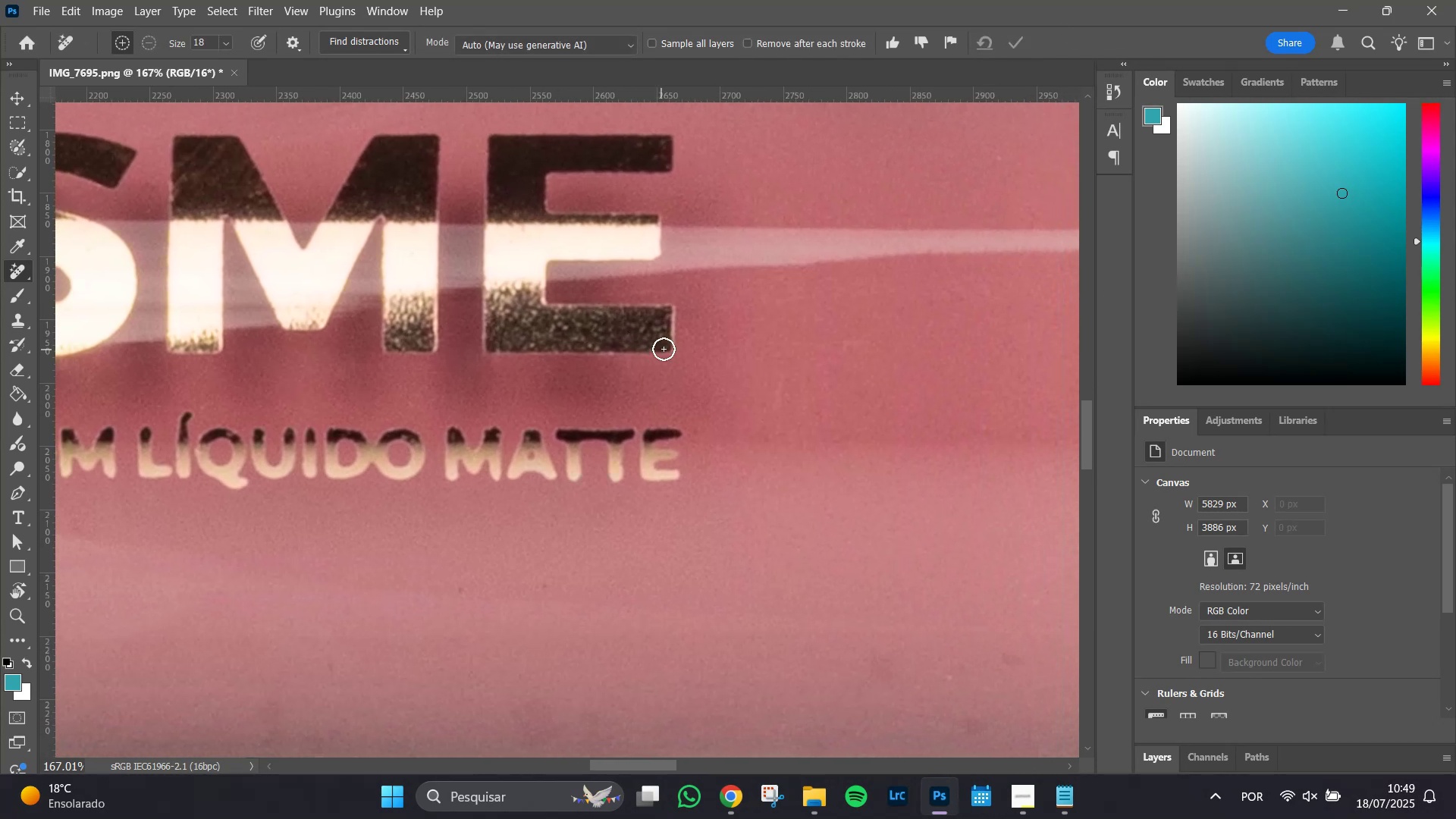 
hold_key(key=AltLeft, duration=1.51)
scroll: coordinate [755, 453], scroll_direction: down, amount: 9.0
 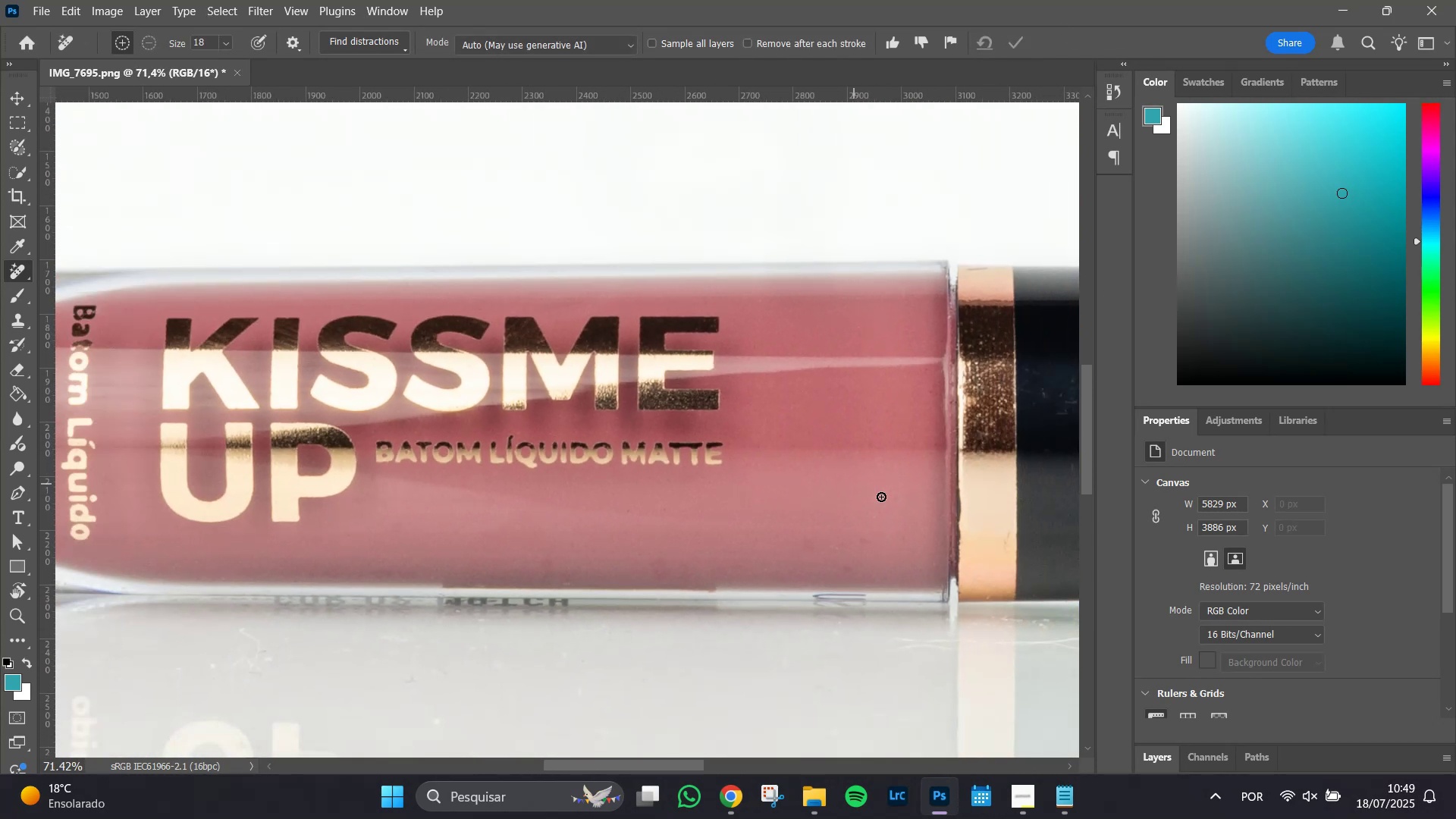 
hold_key(key=AltLeft, duration=0.55)
 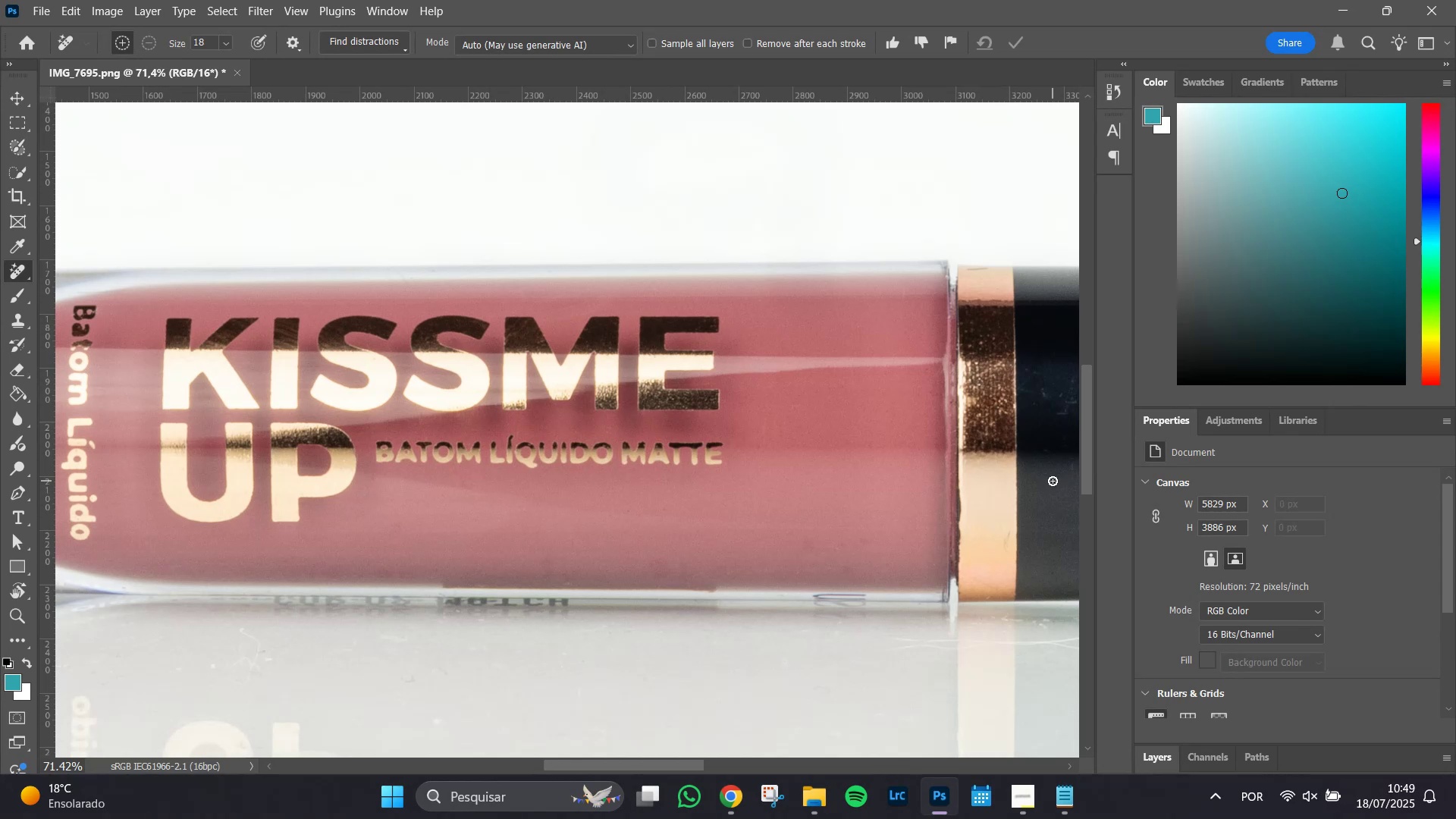 
hold_key(key=Space, duration=1.47)
 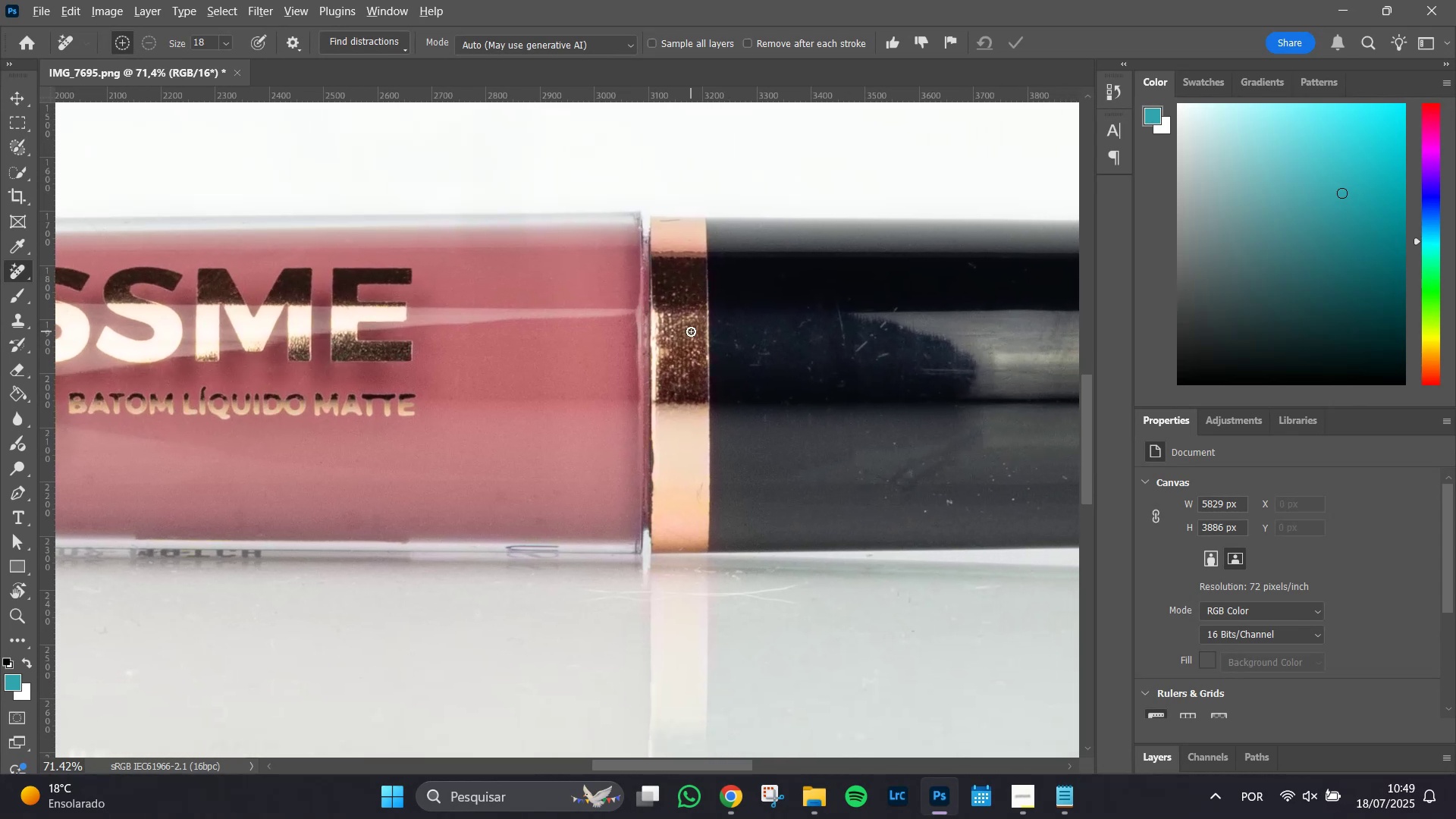 
left_click_drag(start_coordinate=[1053, 480], to_coordinate=[745, 431])
 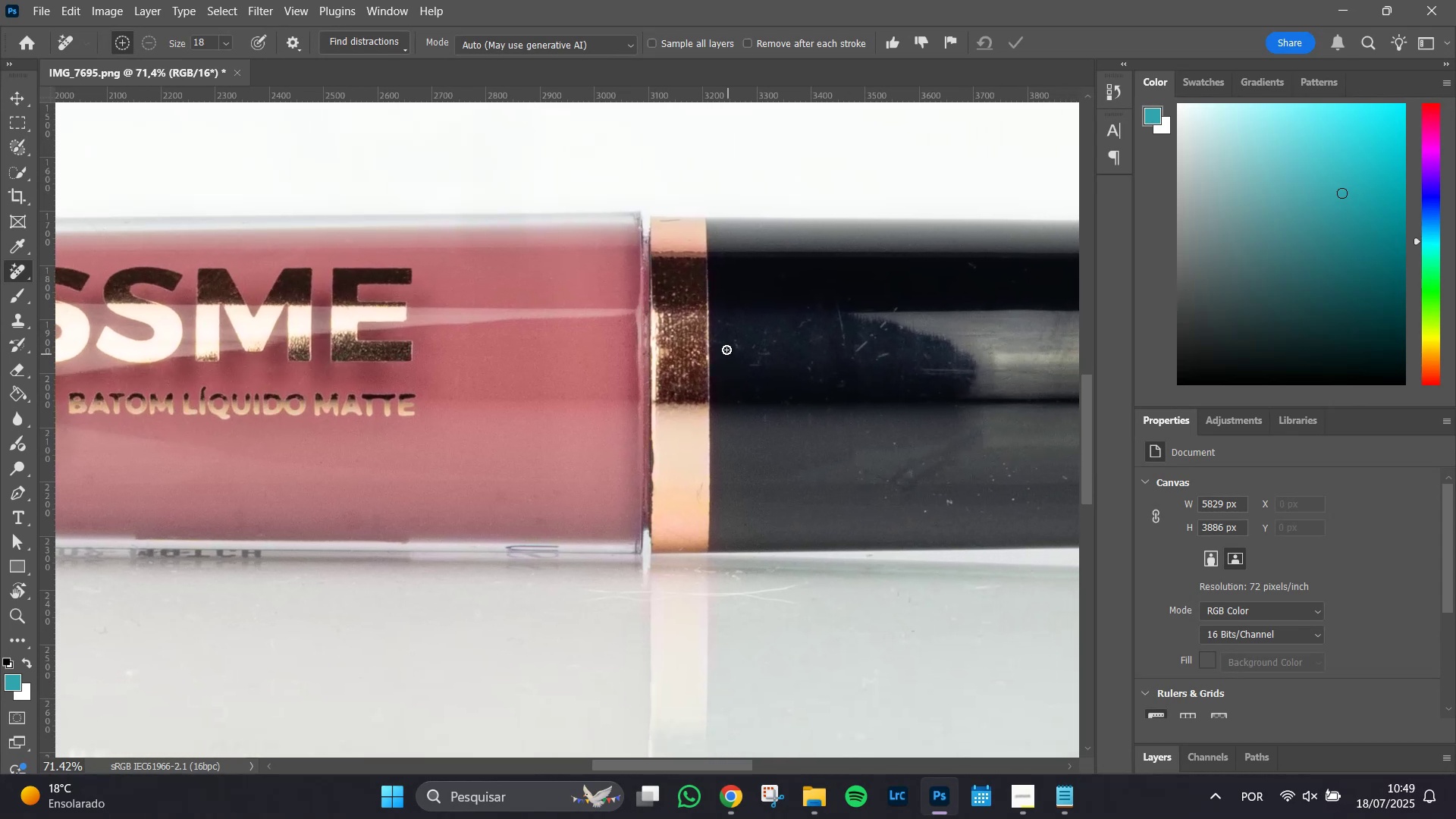 
hold_key(key=AltLeft, duration=1.33)
scroll: coordinate [658, 212], scroll_direction: up, amount: 9.0
 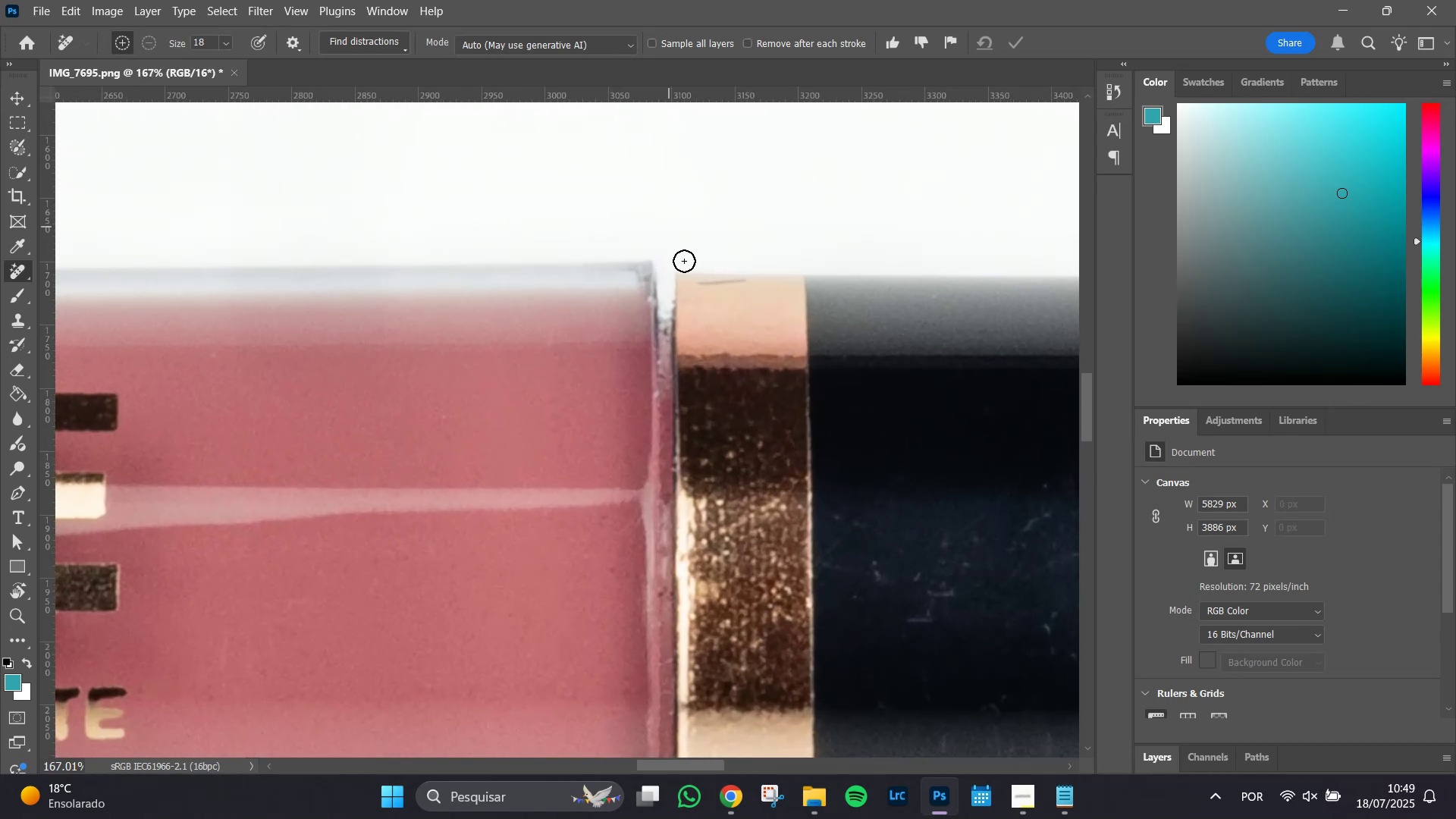 
hold_key(key=Space, duration=1.51)
 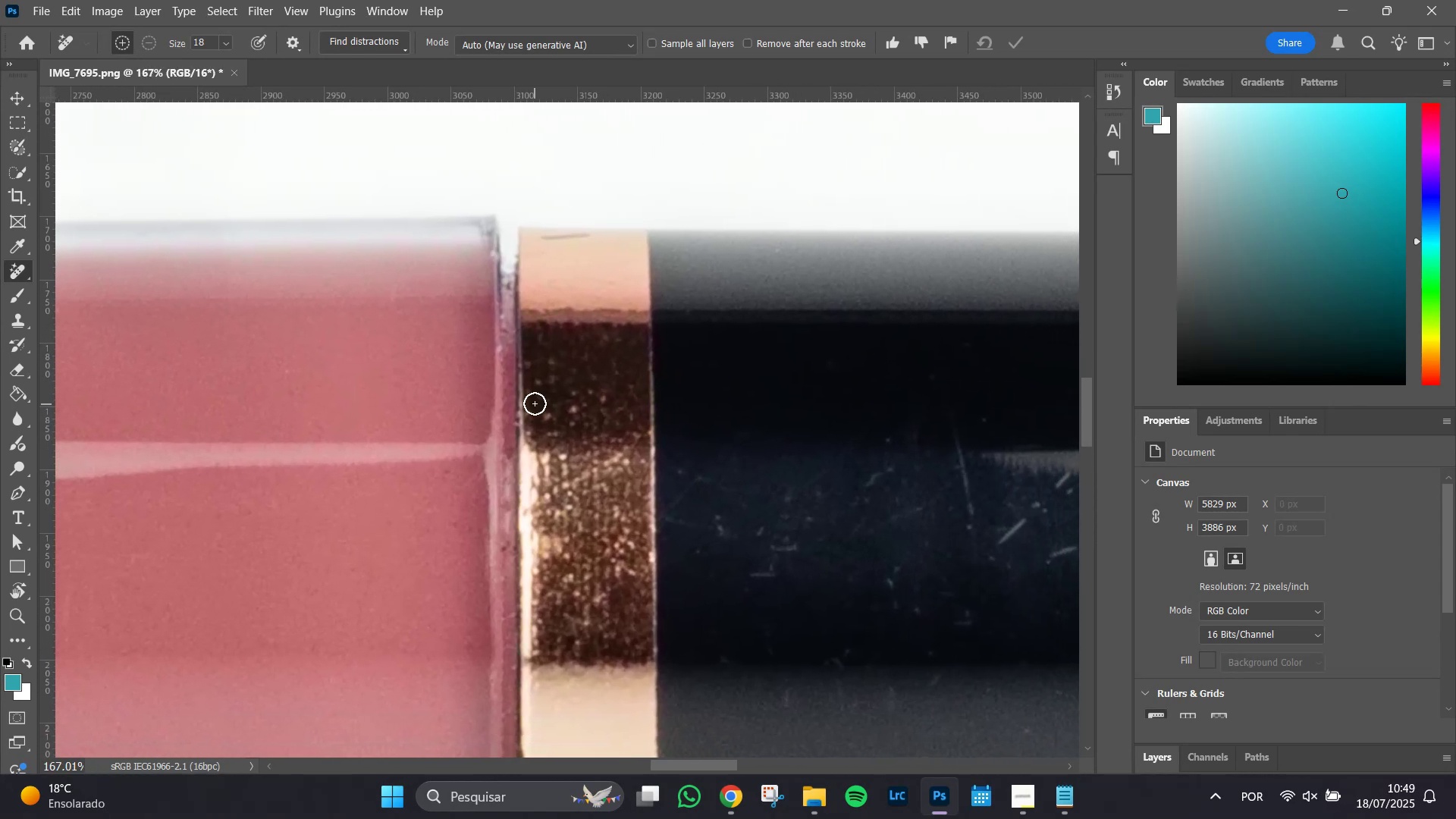 
left_click_drag(start_coordinate=[962, 548], to_coordinate=[842, 516])
 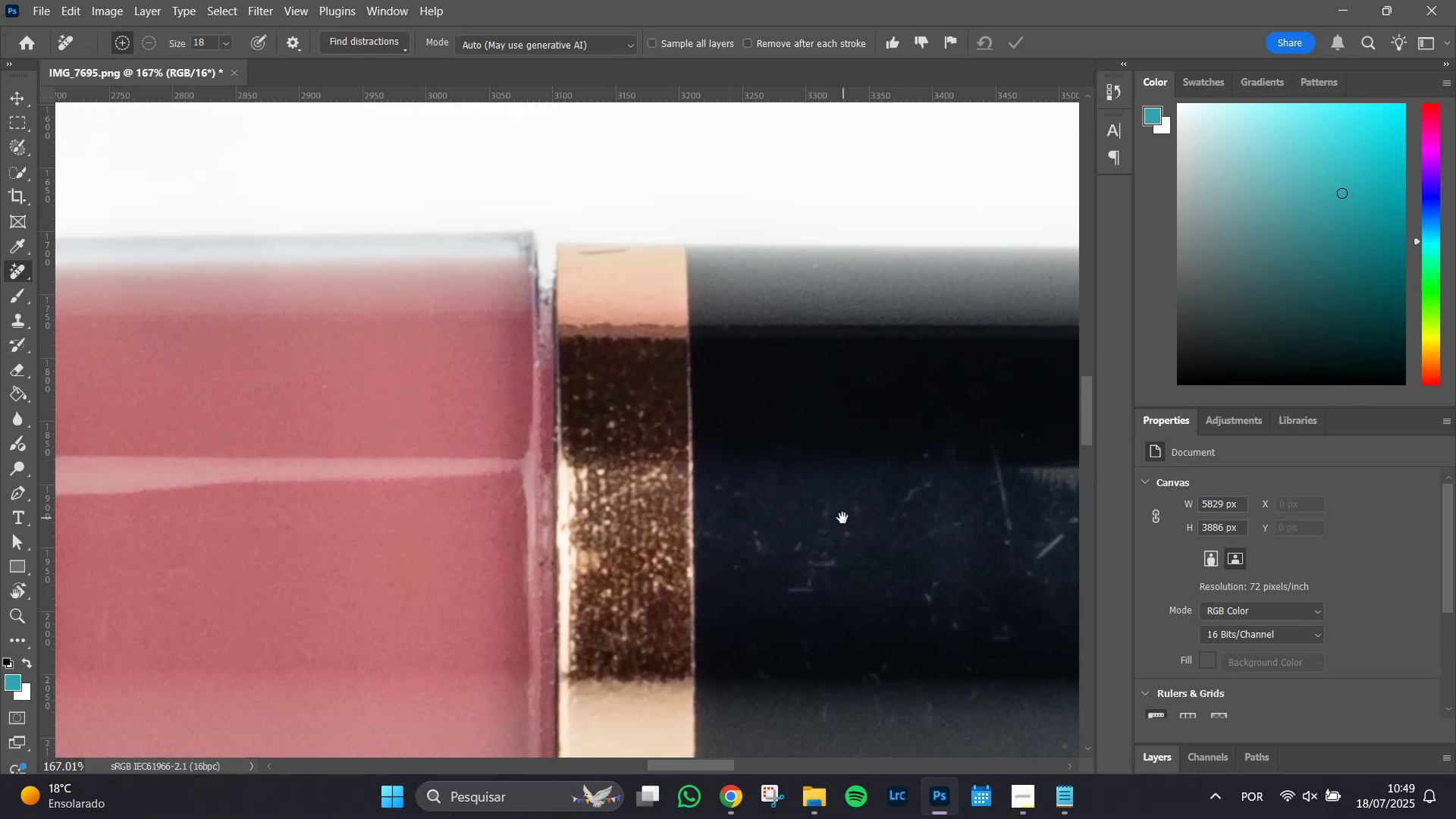 
key(Space)
 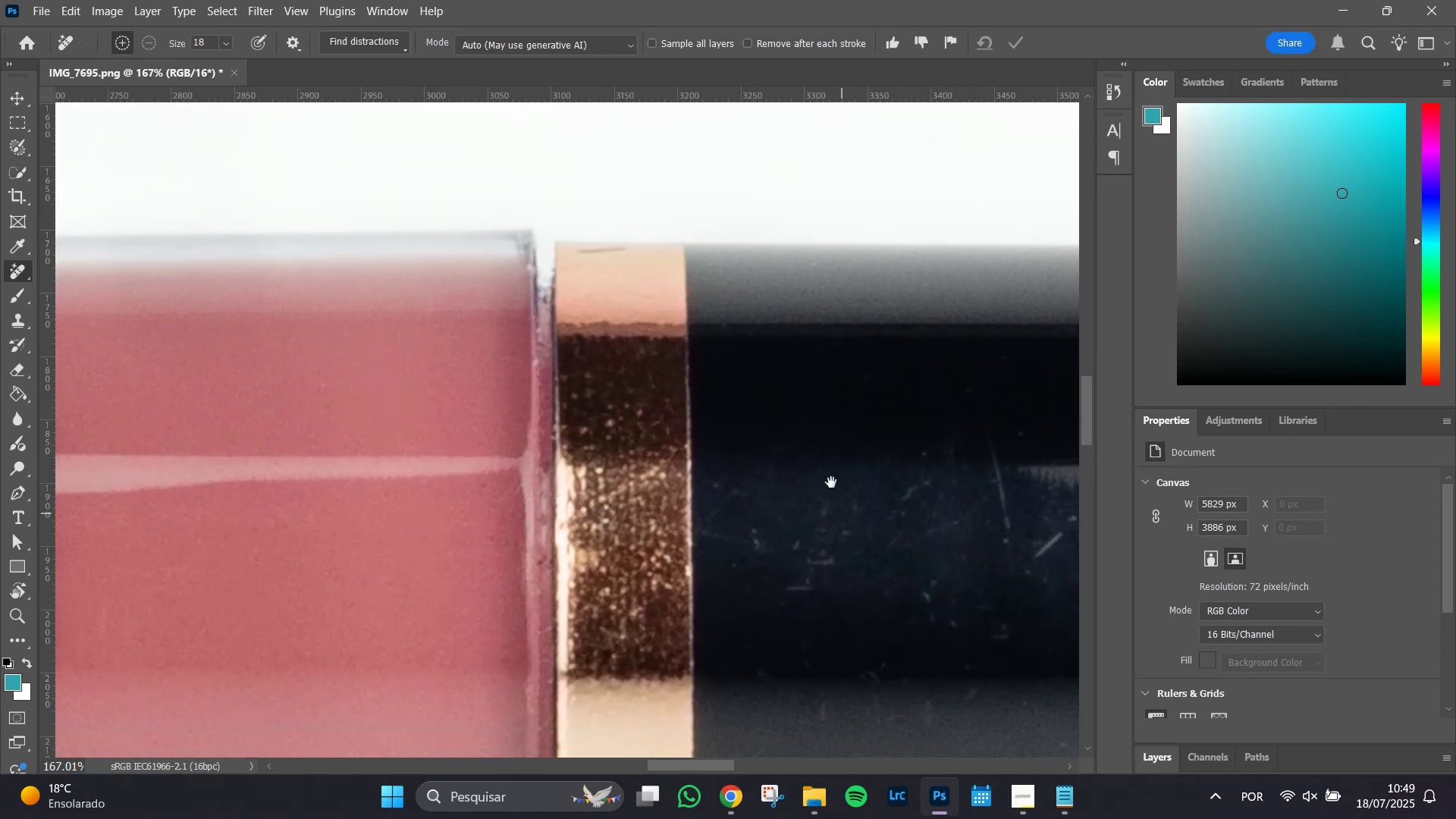 
key(Space)
 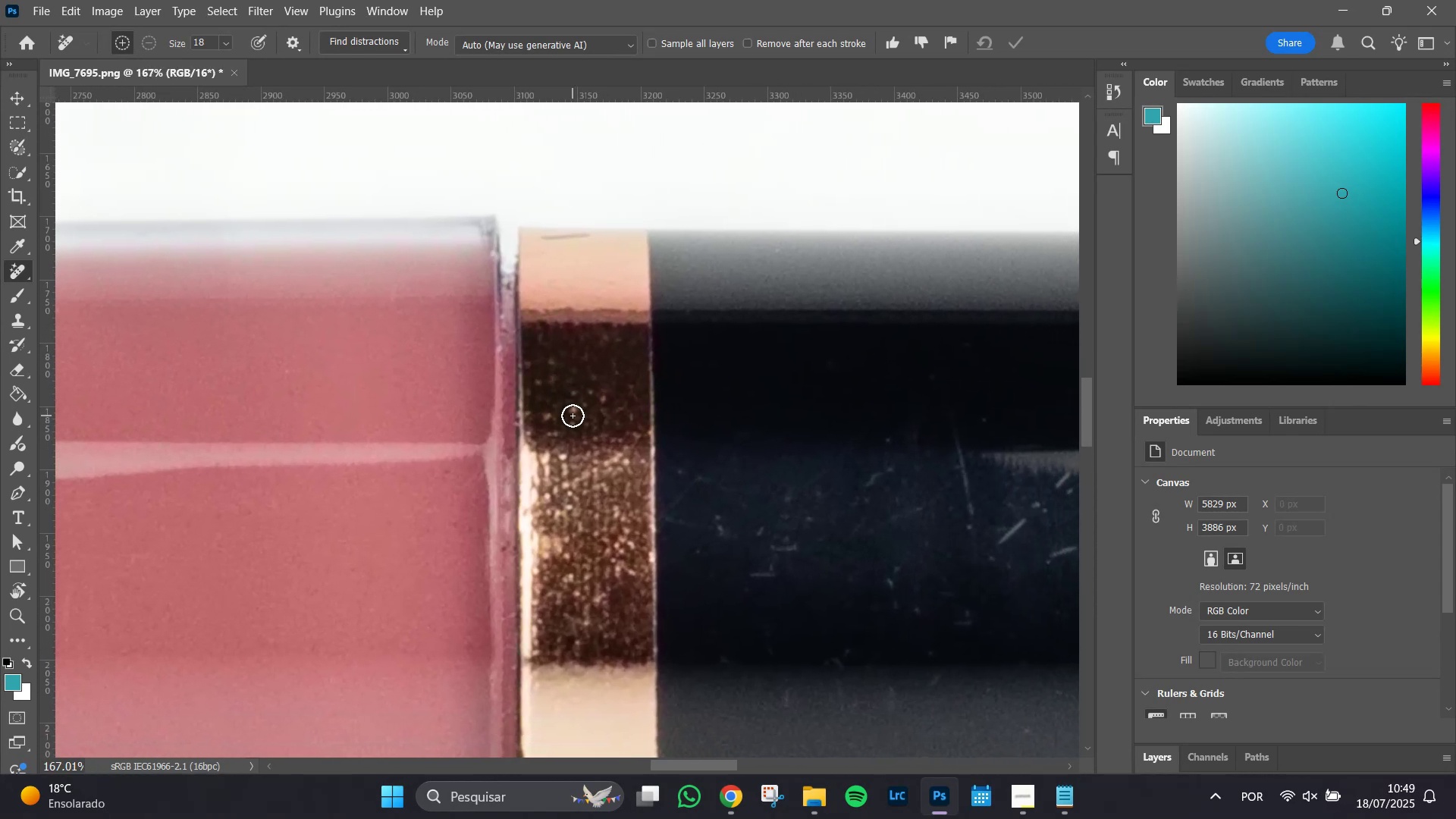 
left_click([573, 408])
 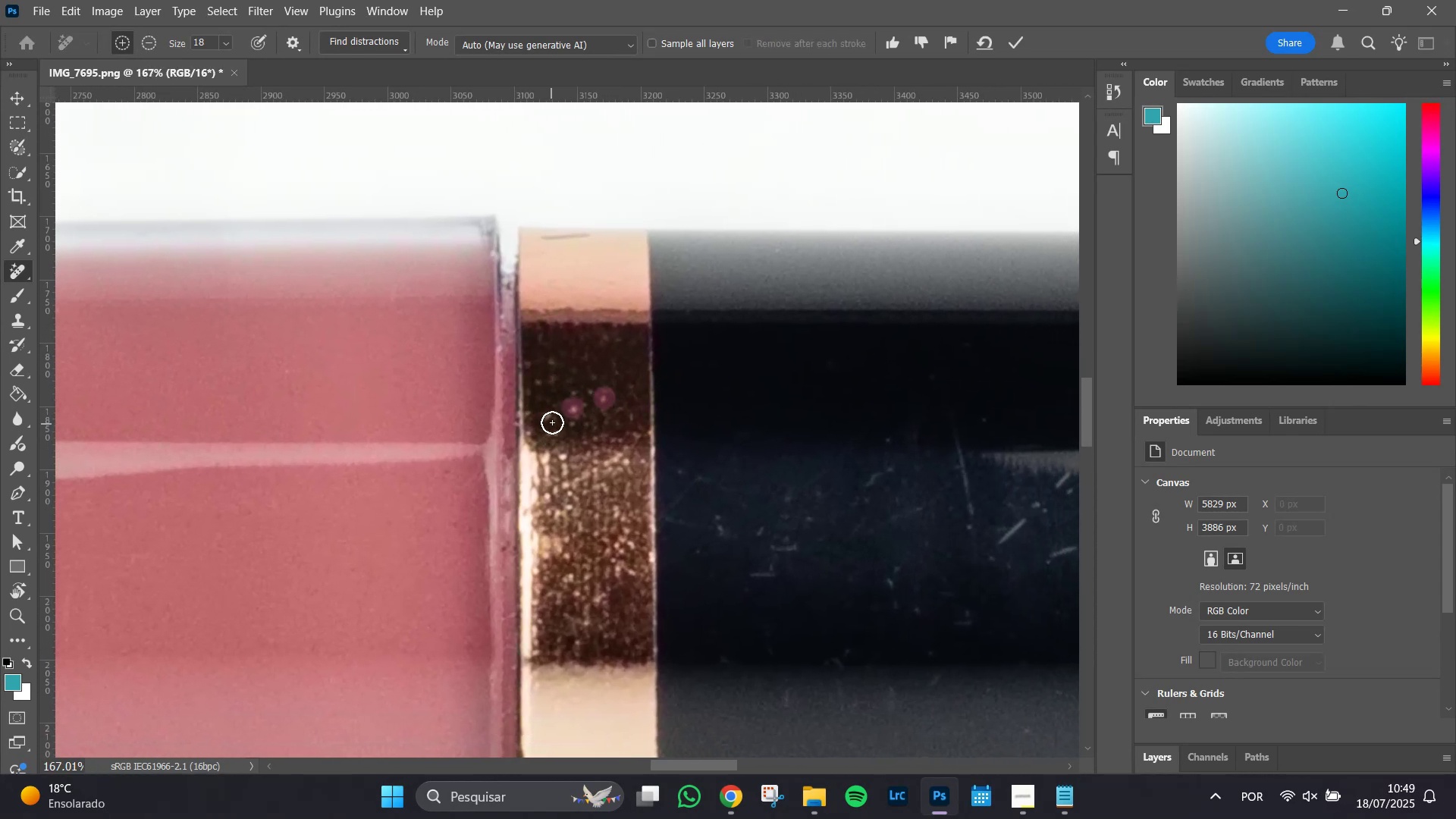 
left_click([544, 416])
 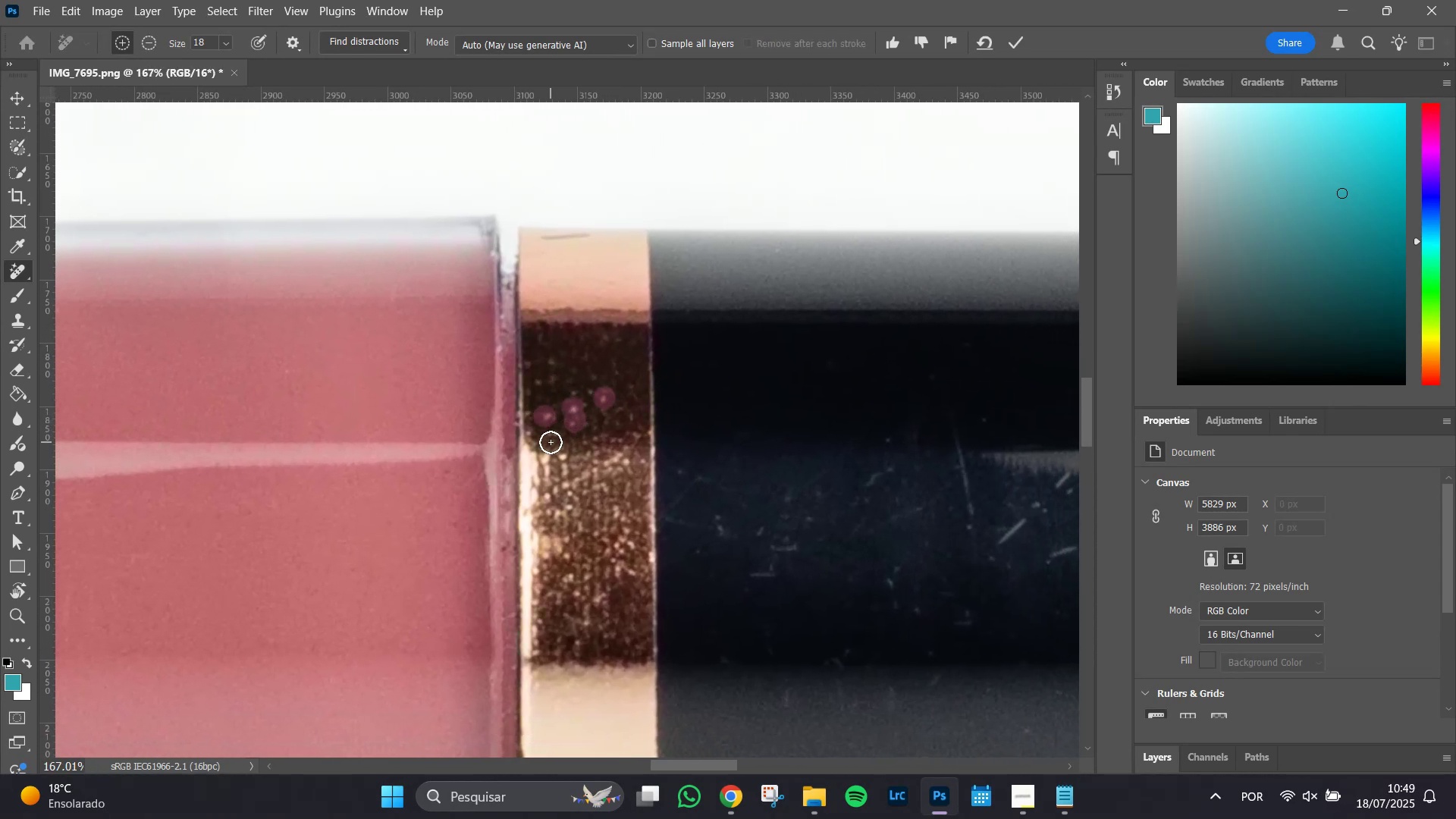 
left_click([555, 439])
 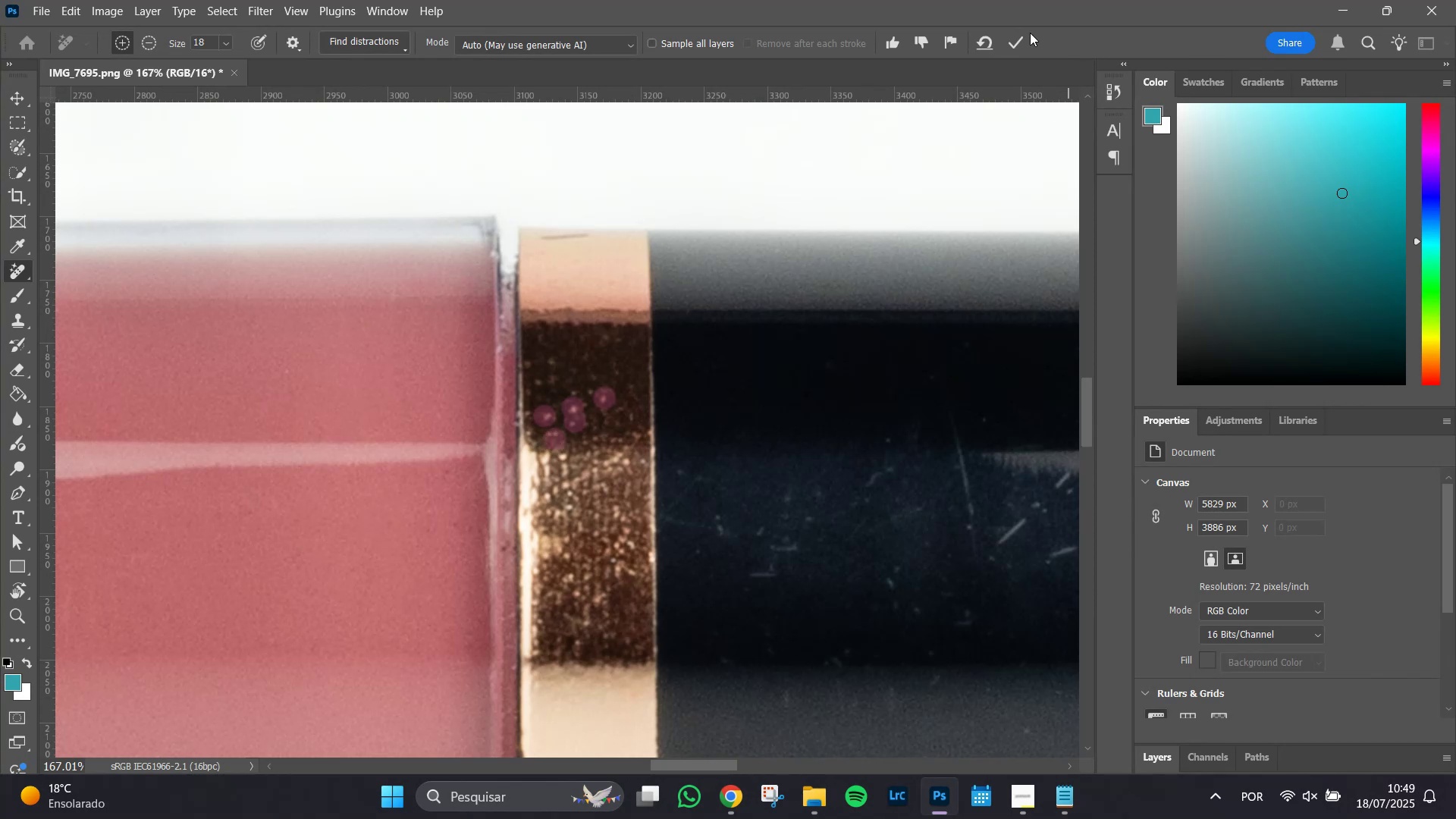 
left_click([1012, 39])
 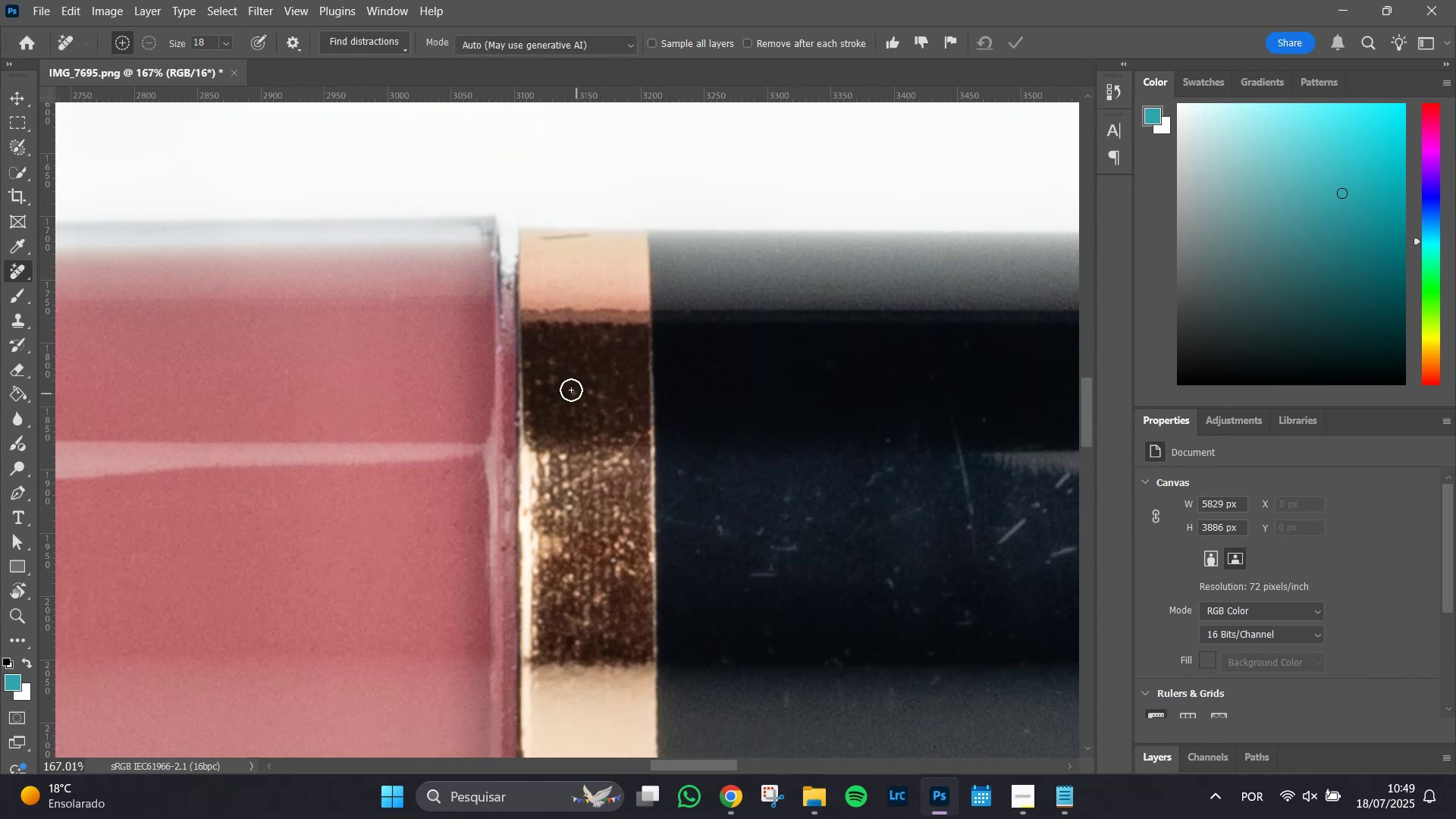 
left_click([572, 391])
 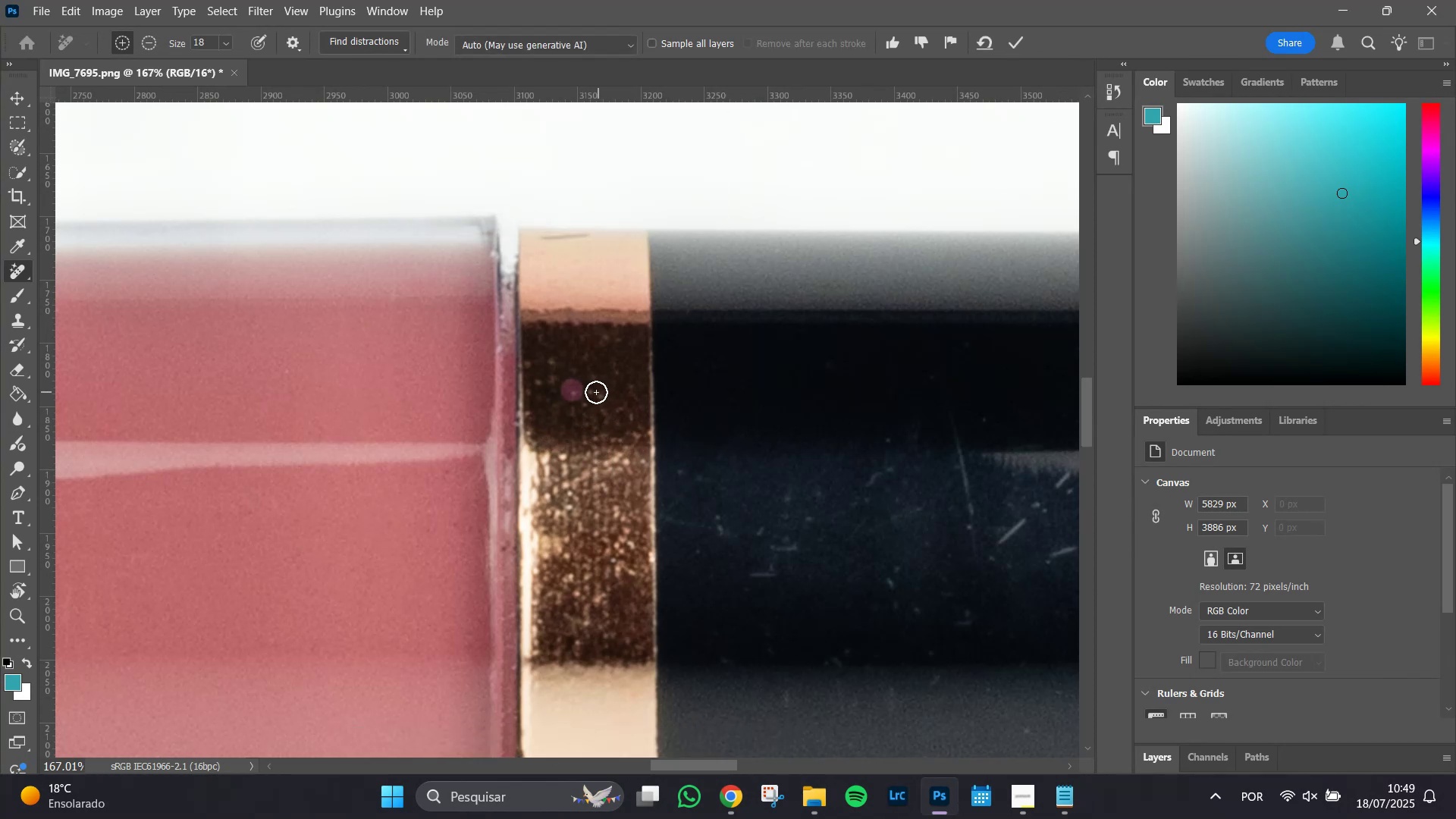 
left_click_drag(start_coordinate=[594, 391], to_coordinate=[604, 397])
 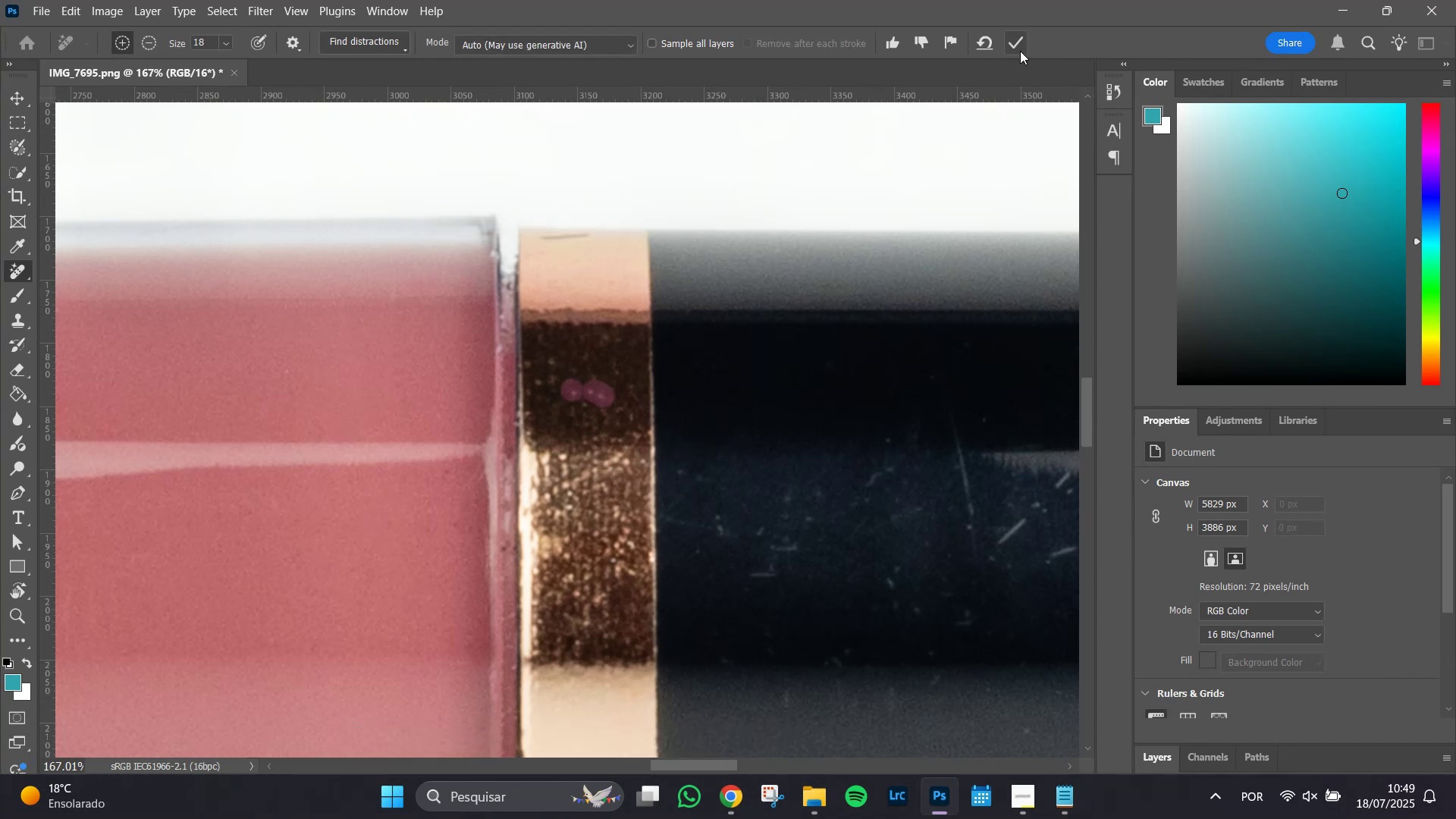 
left_click([1017, 39])
 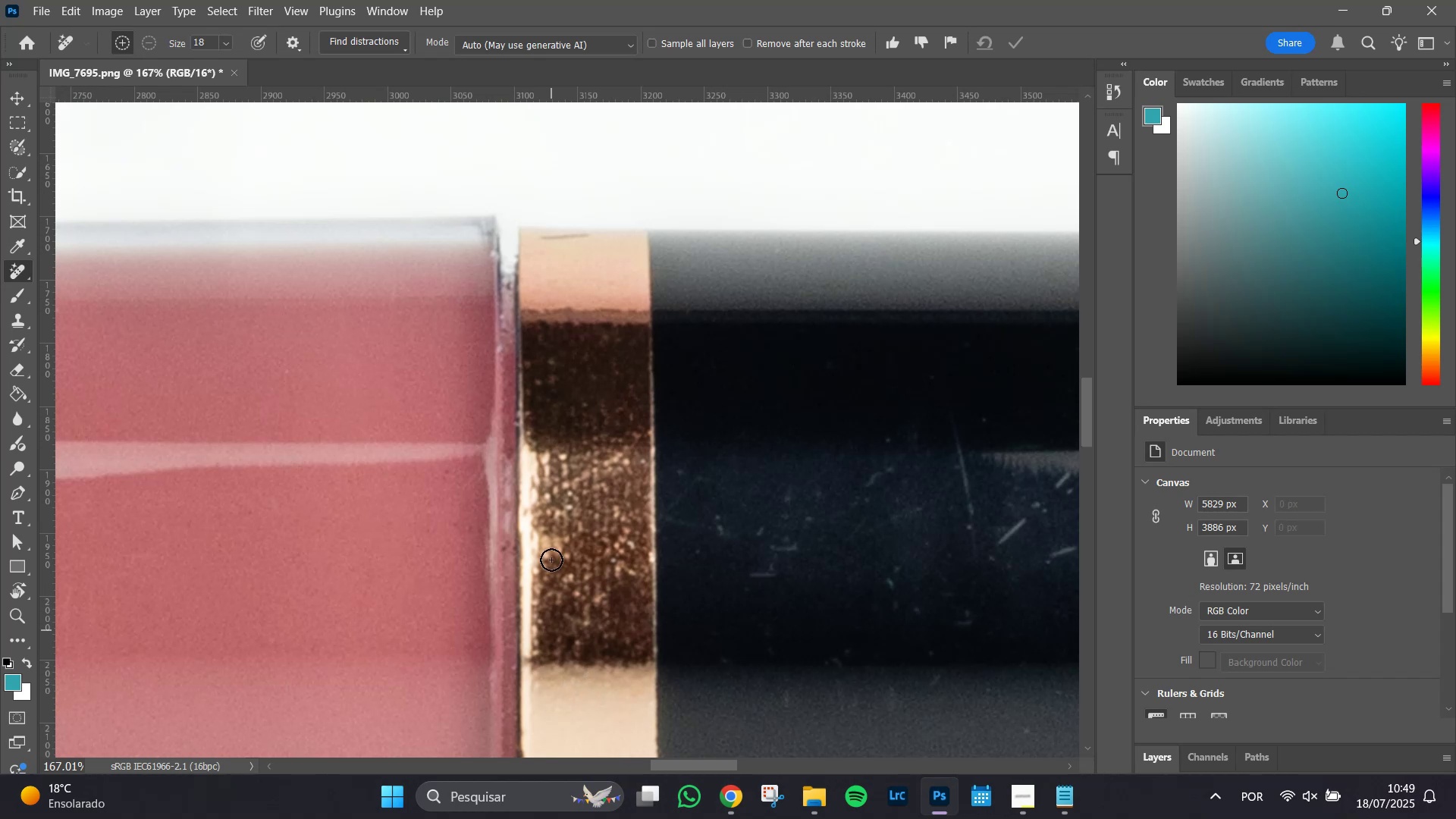 
left_click([585, 404])
 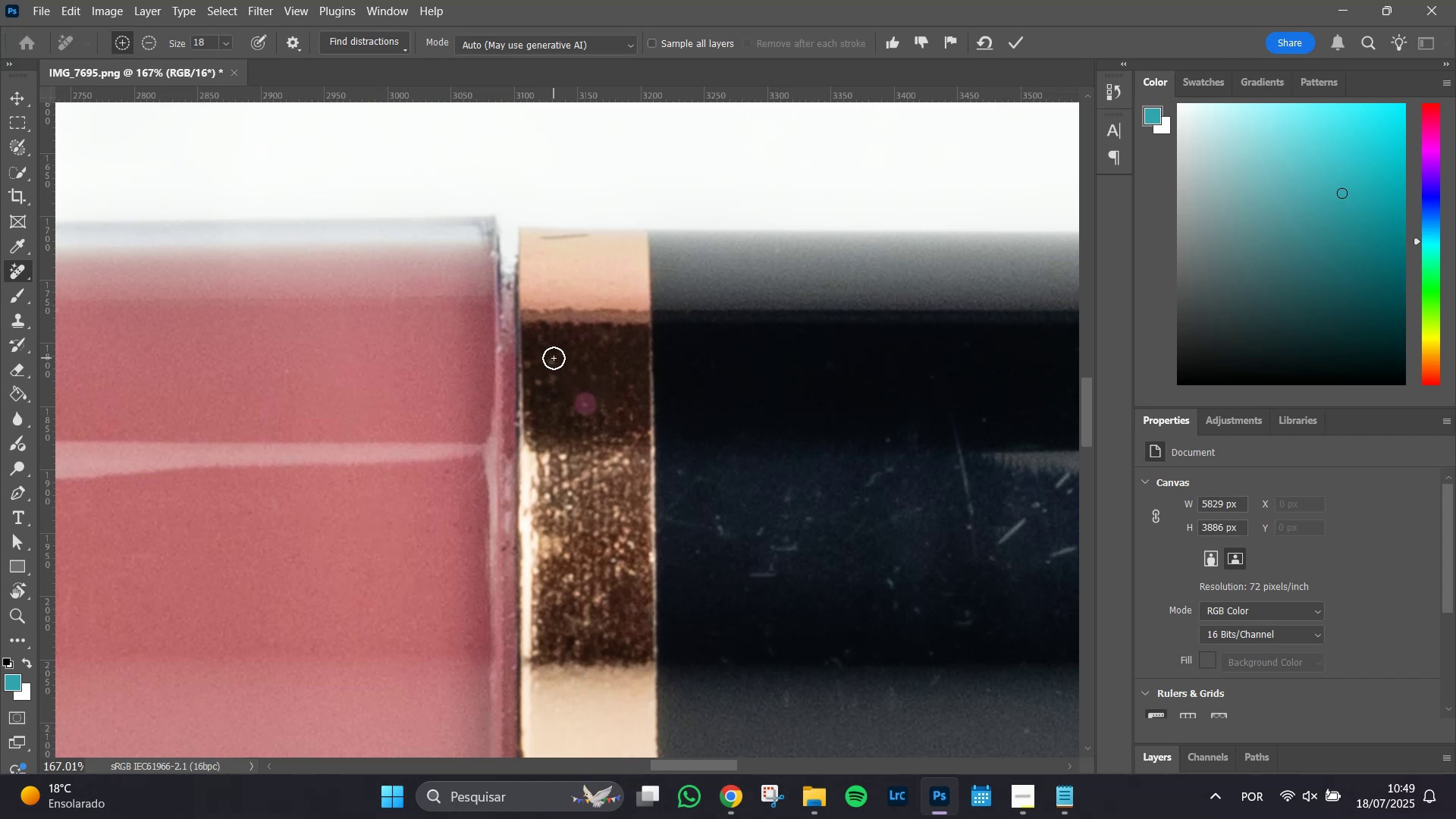 
left_click([554, 358])
 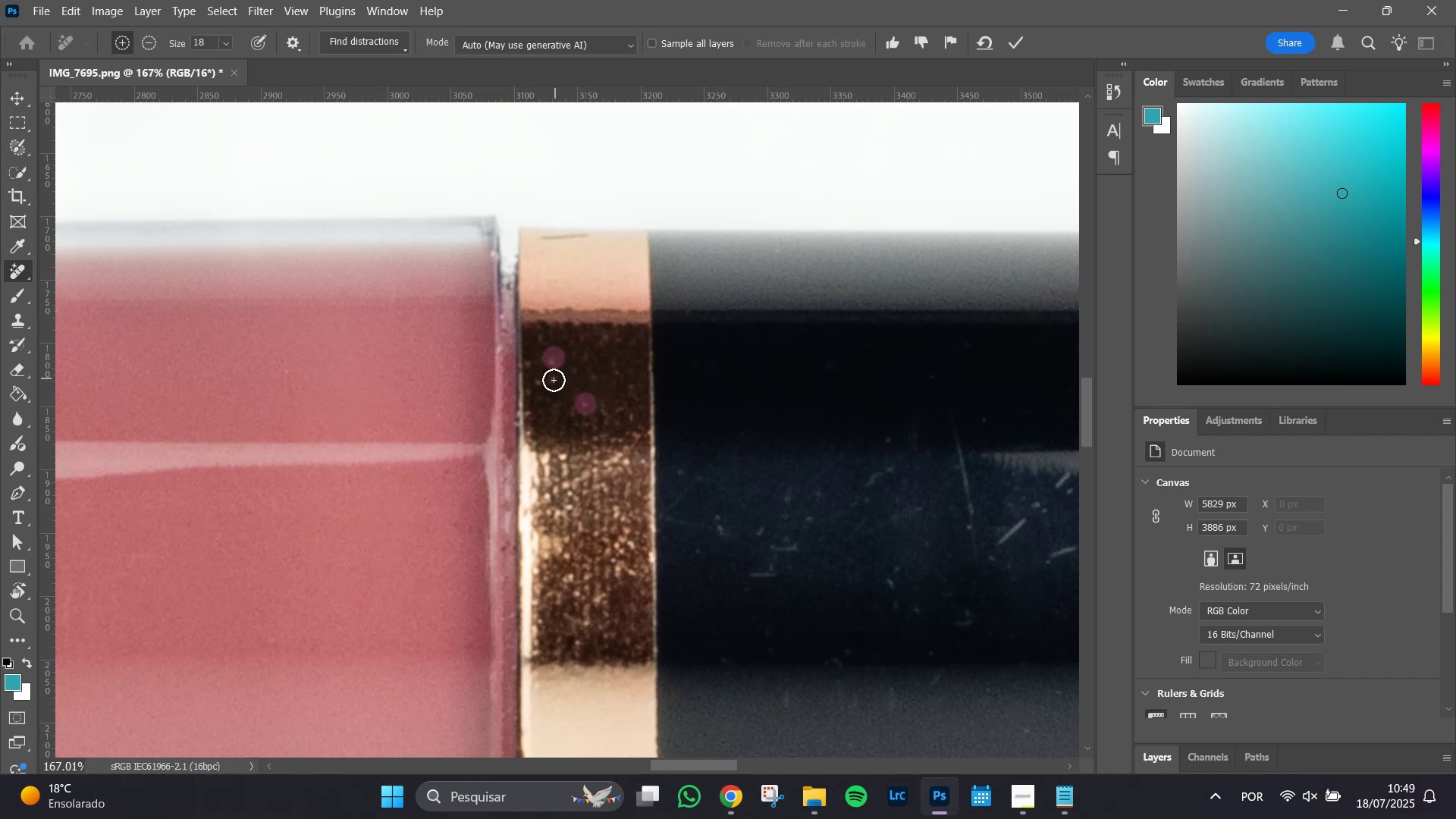 
left_click([554, 381])
 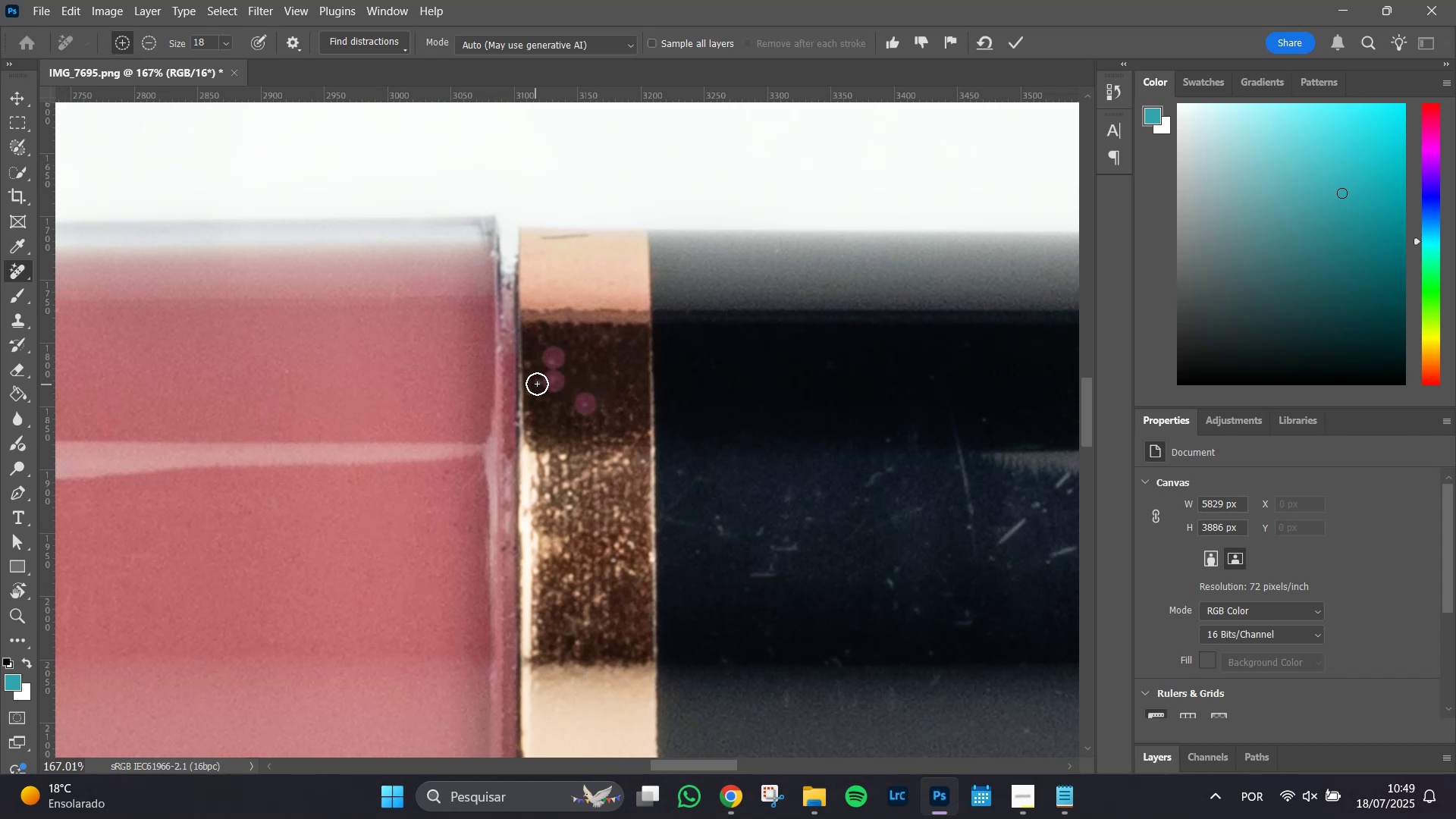 
left_click([538, 382])
 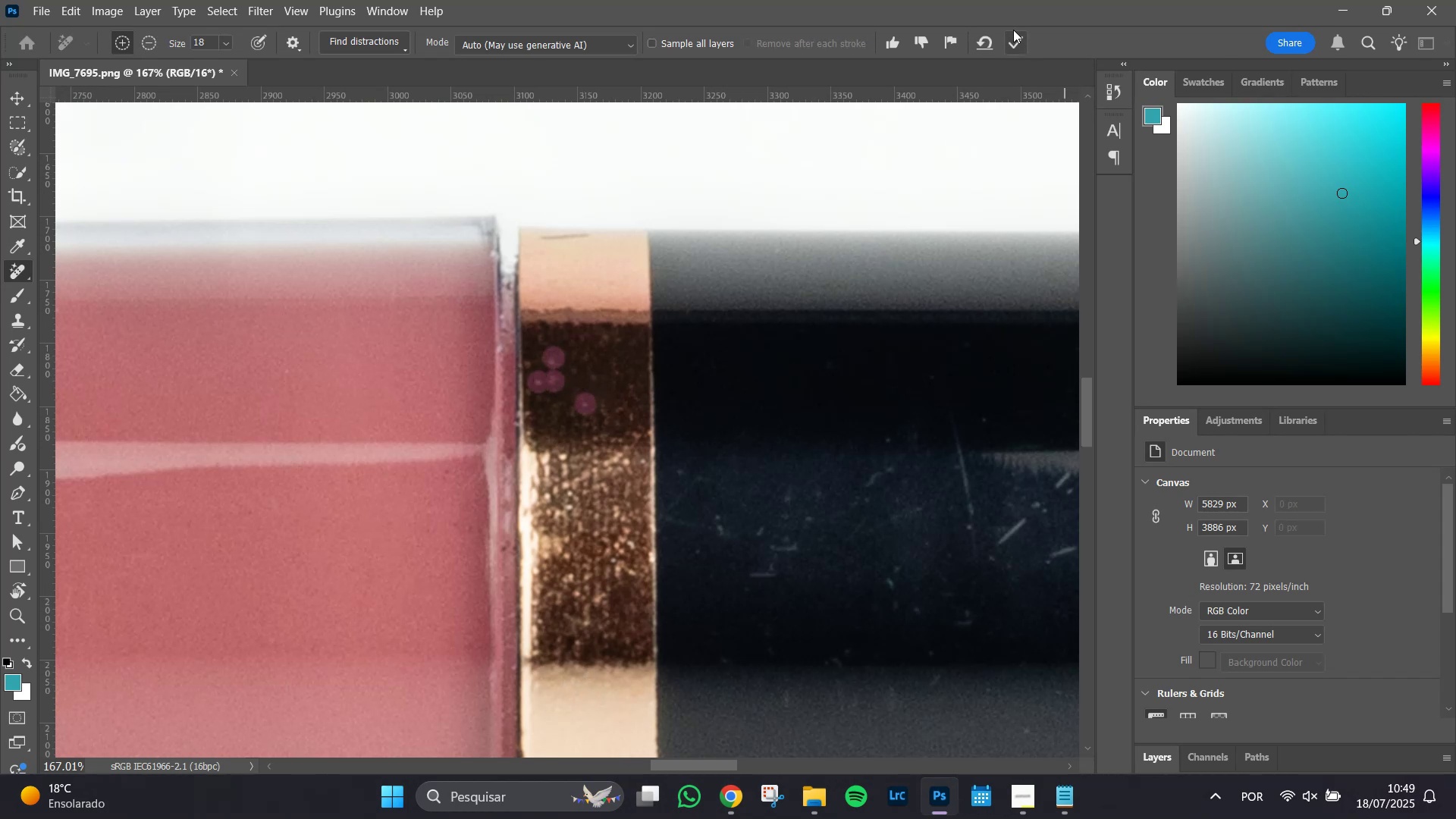 
left_click([1015, 38])
 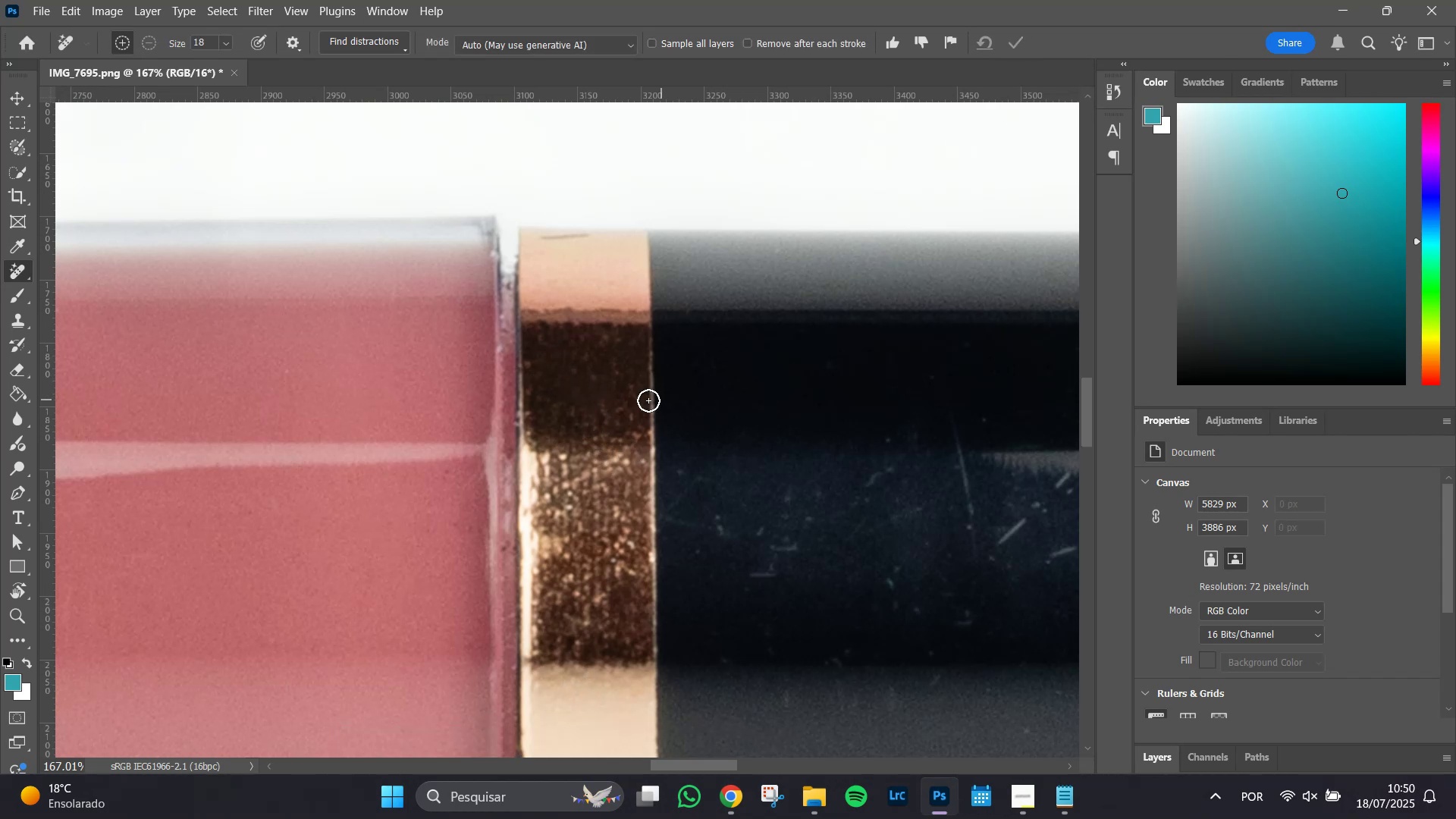 
left_click([534, 415])
 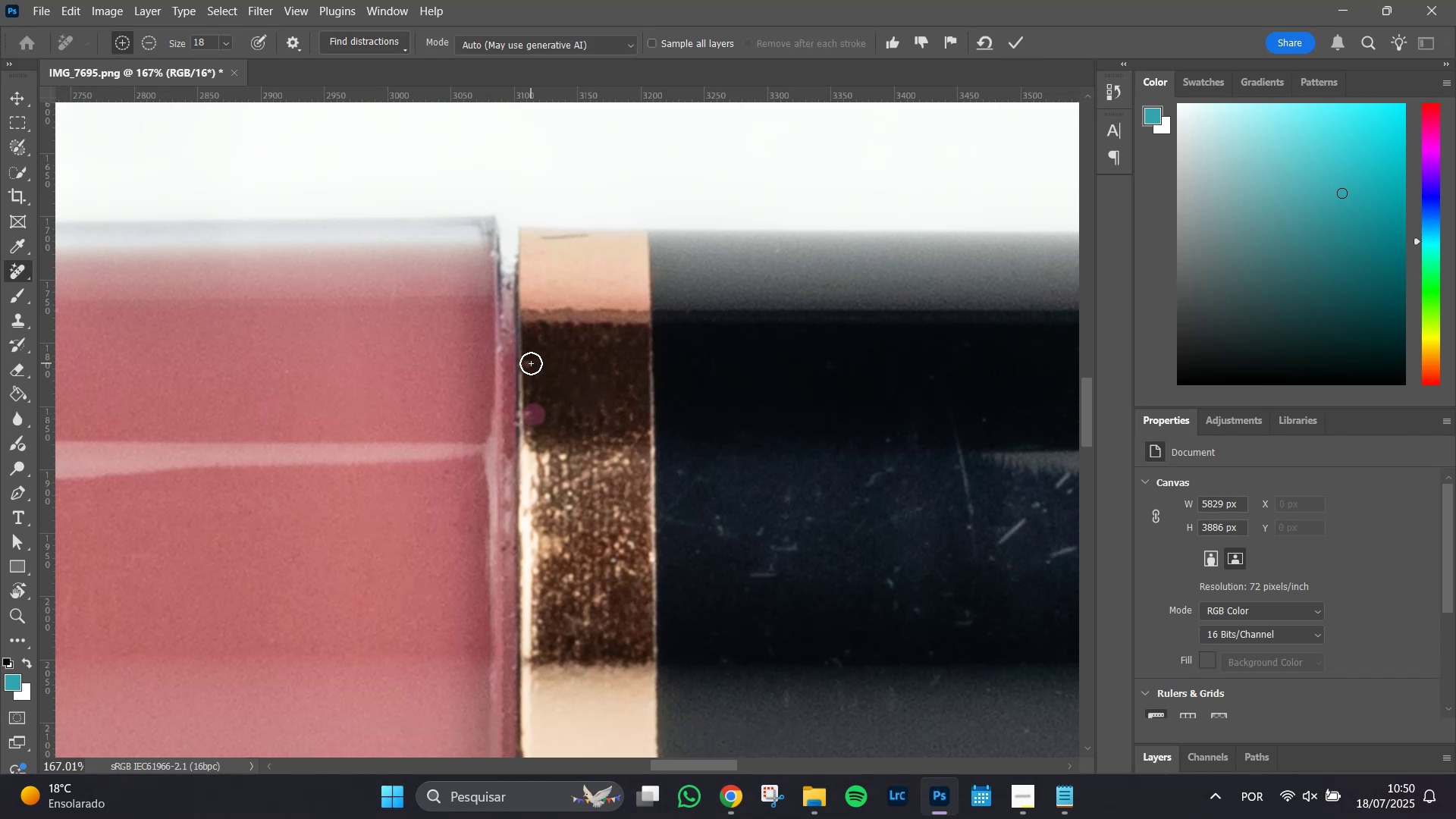 
left_click([531, 363])
 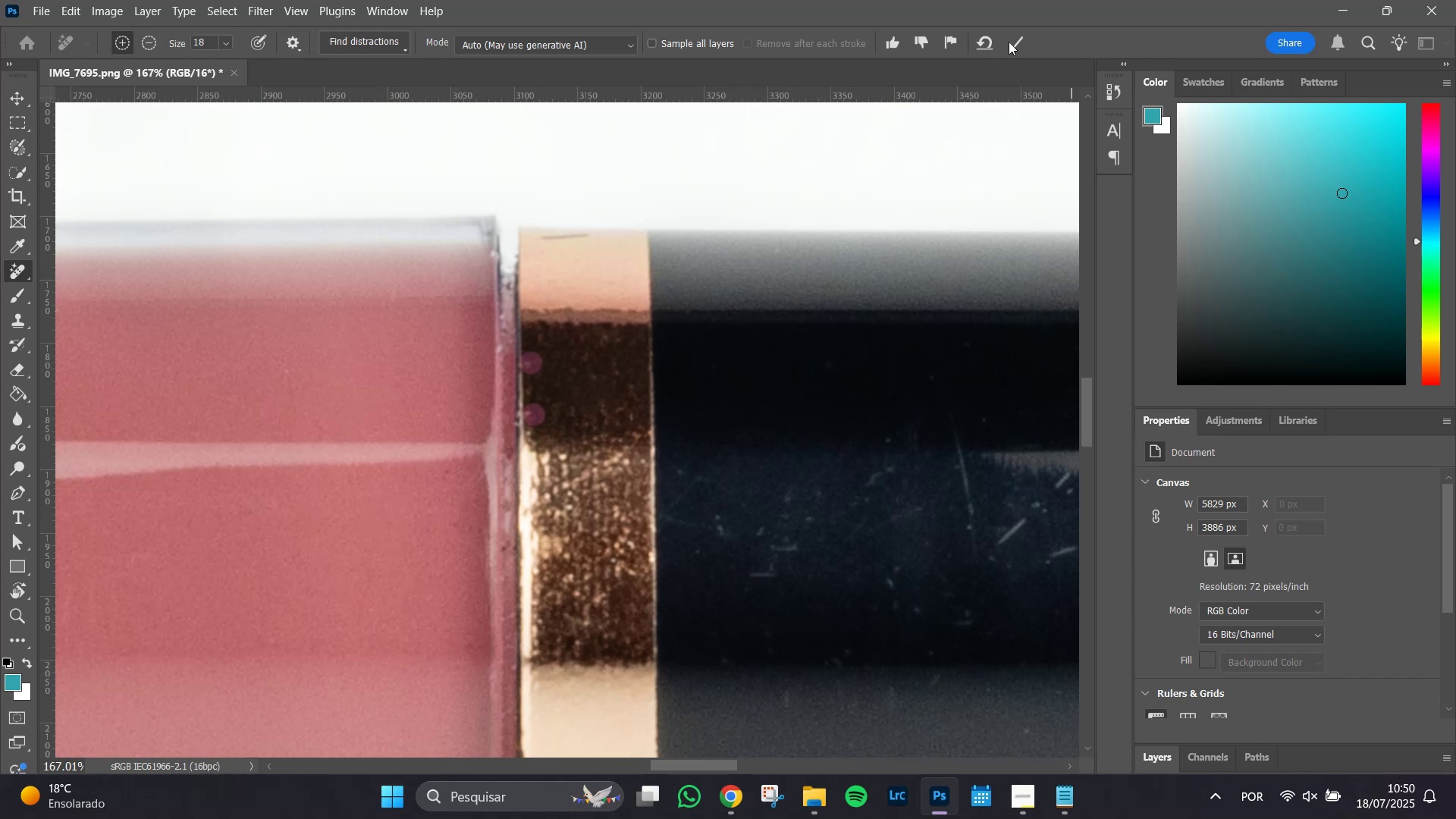 
left_click([1018, 40])
 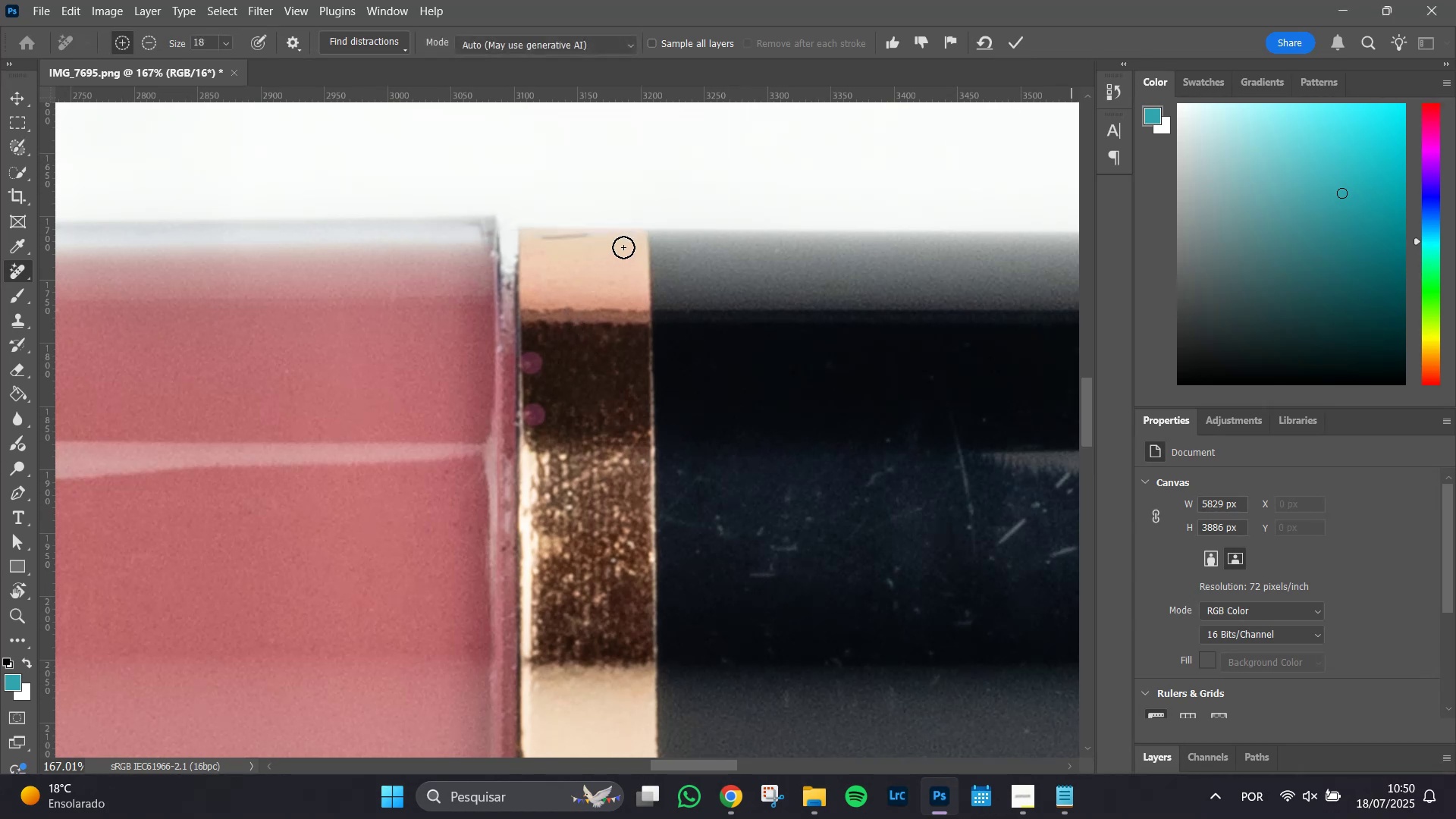 
left_click_drag(start_coordinate=[545, 240], to_coordinate=[595, 243])
 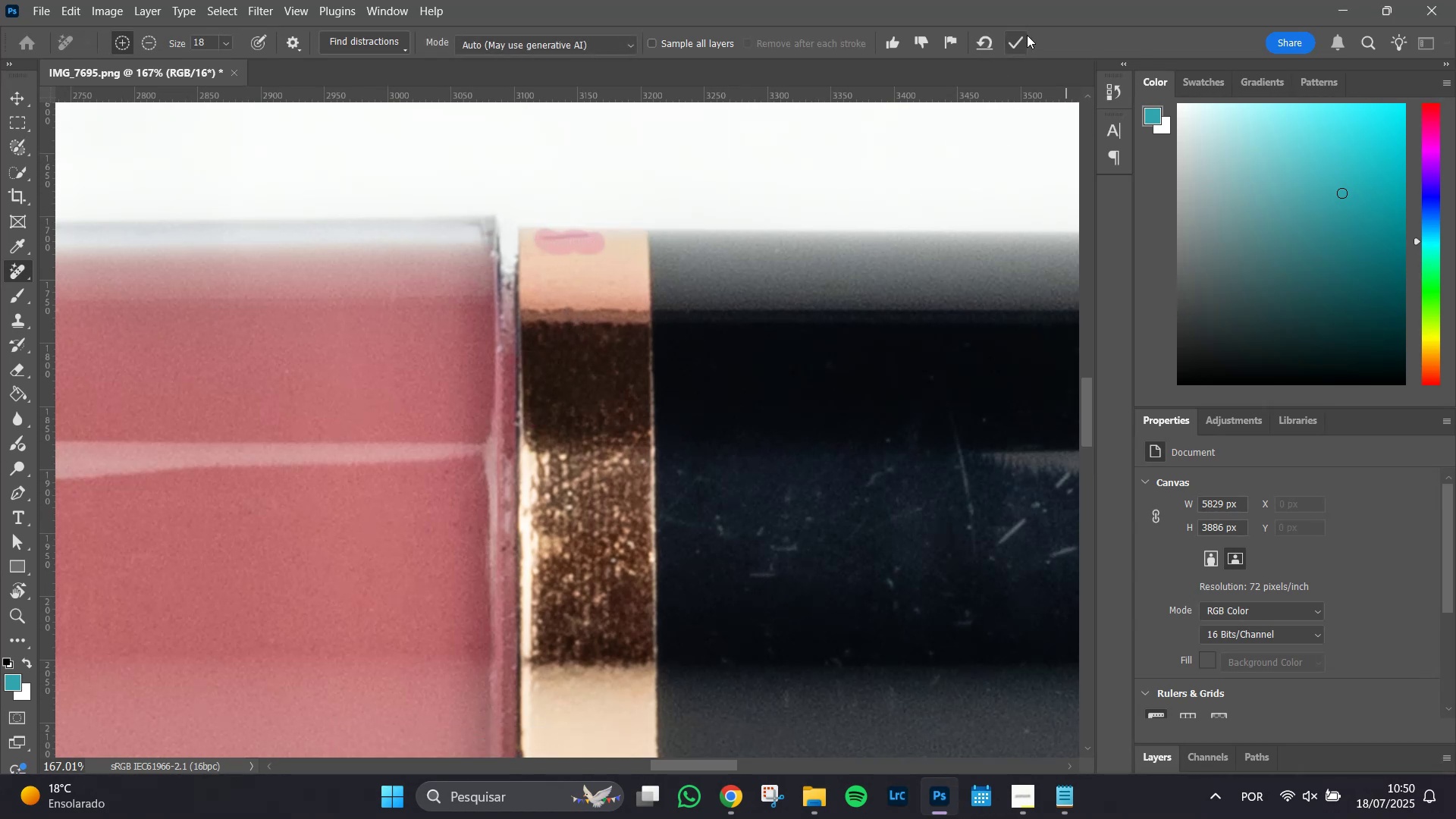 
left_click([1012, 45])
 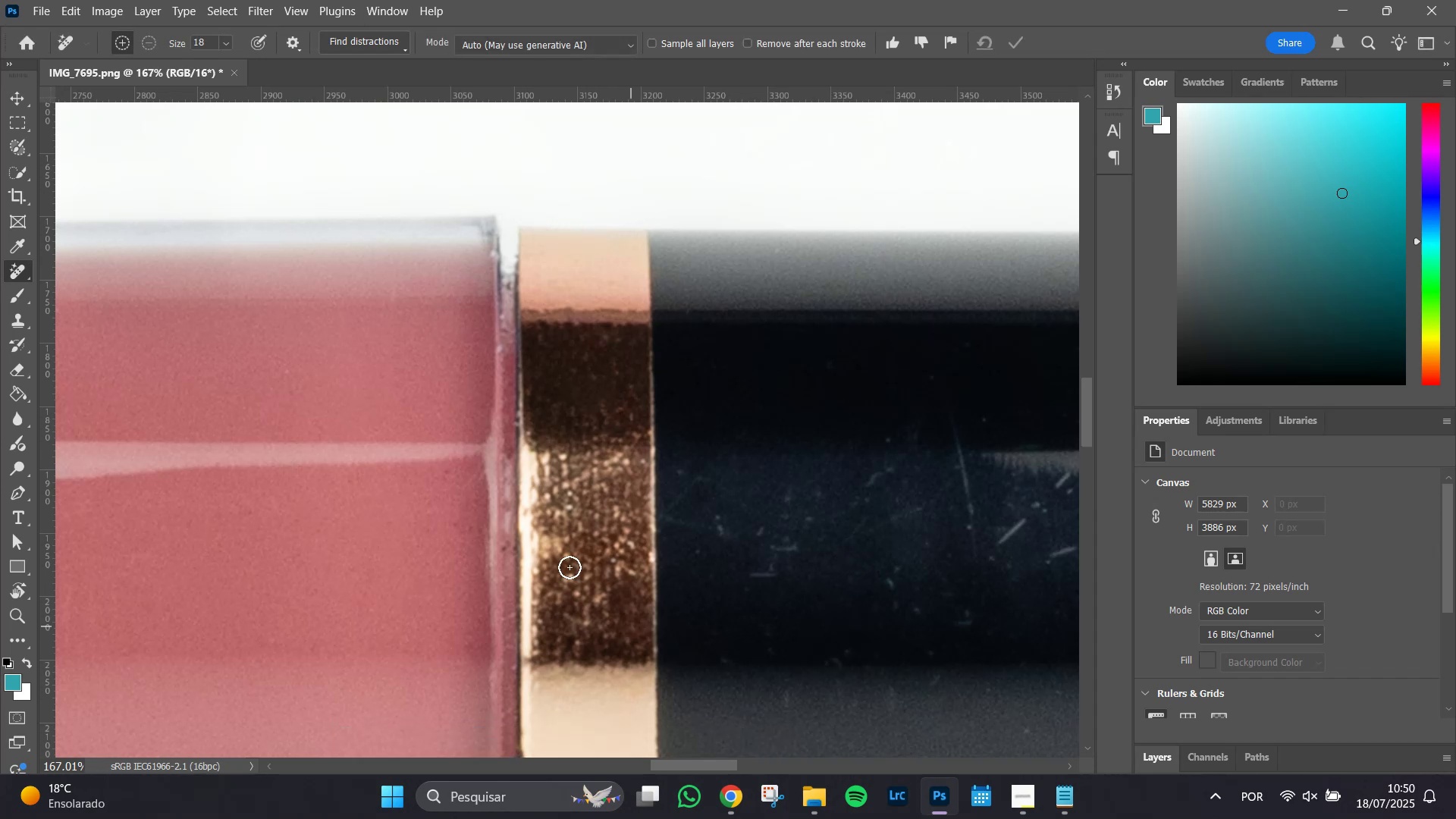 
left_click([562, 454])
 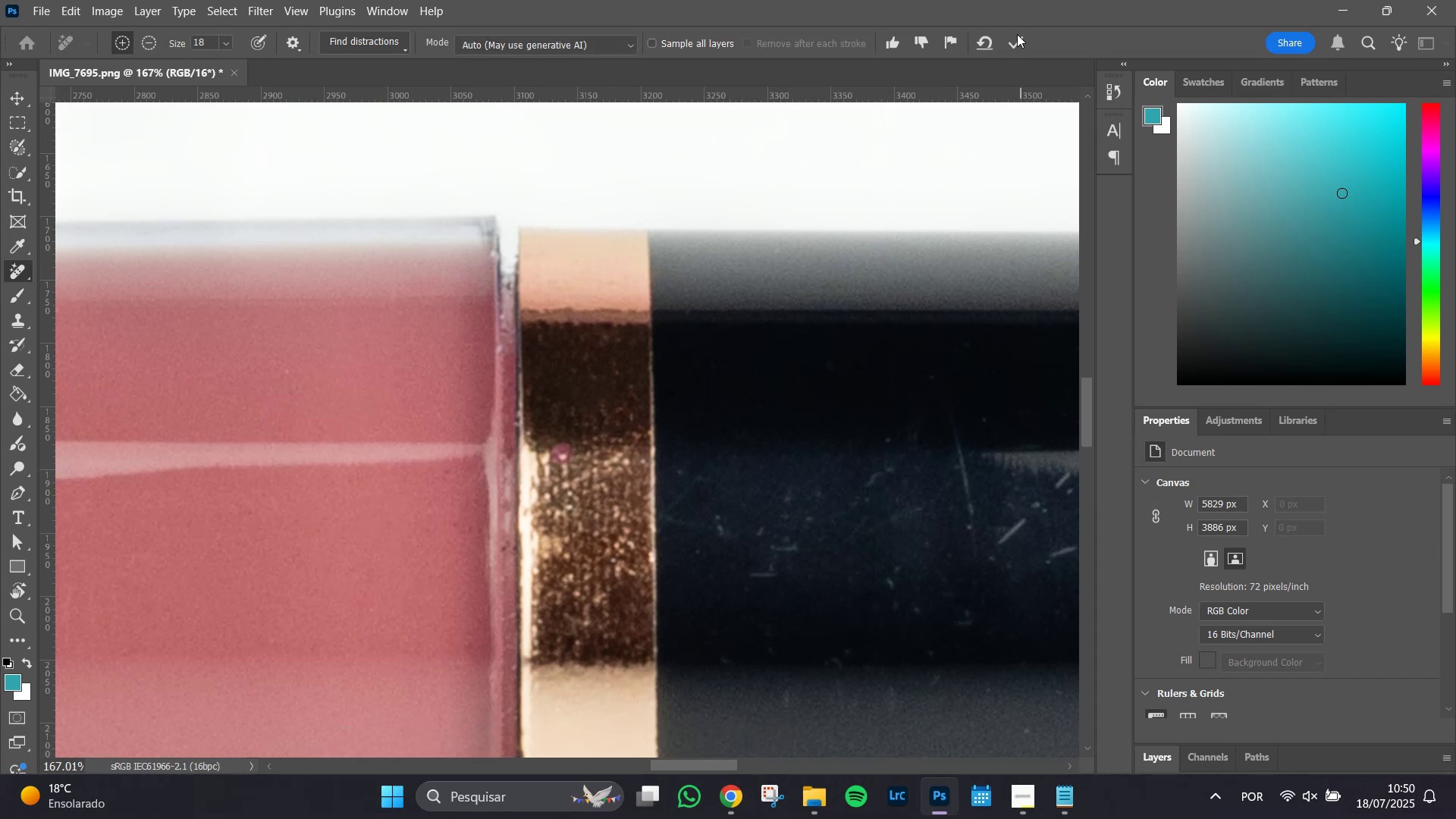 
left_click([1012, 44])
 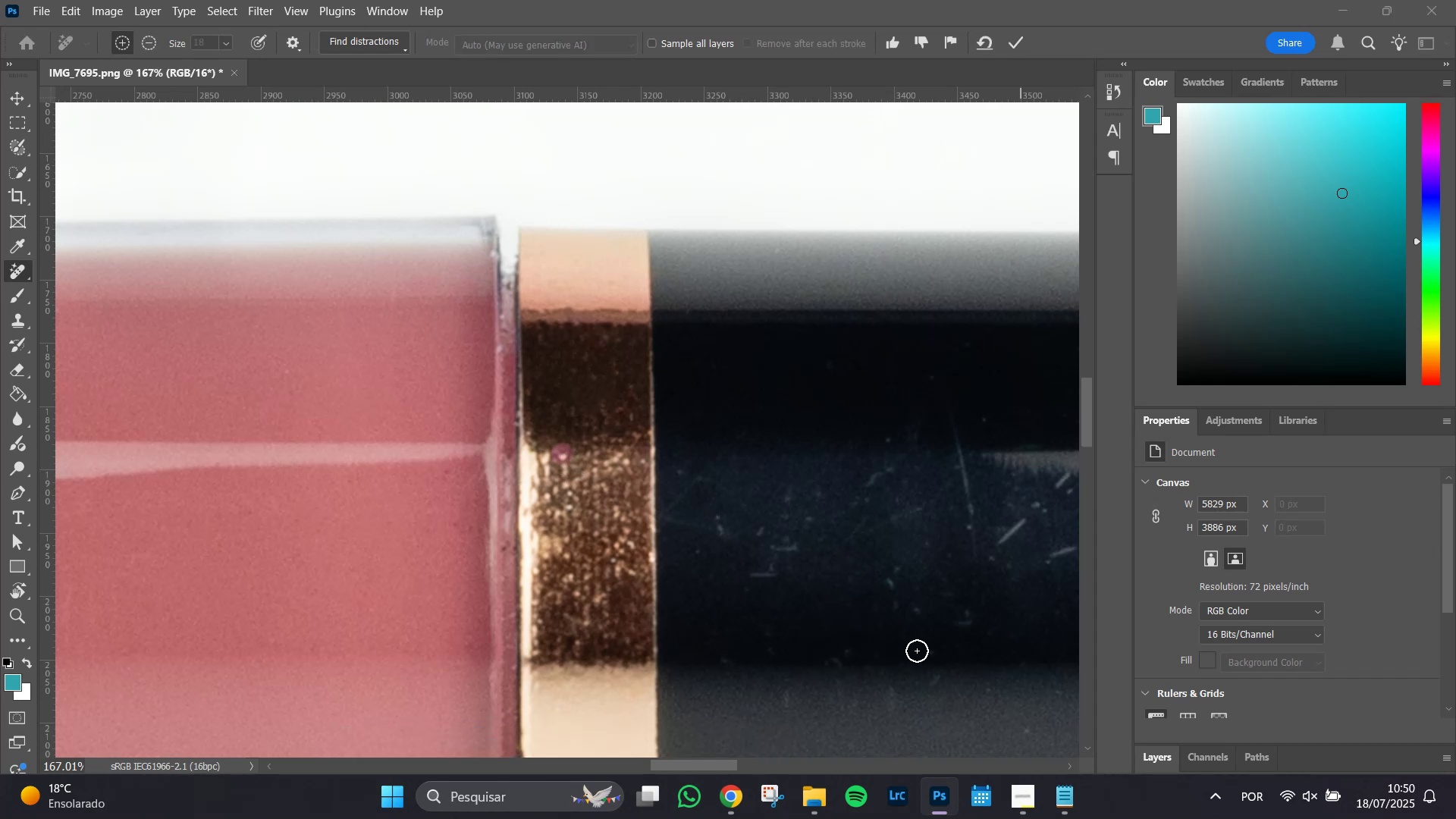 
hold_key(key=Space, duration=1.32)
 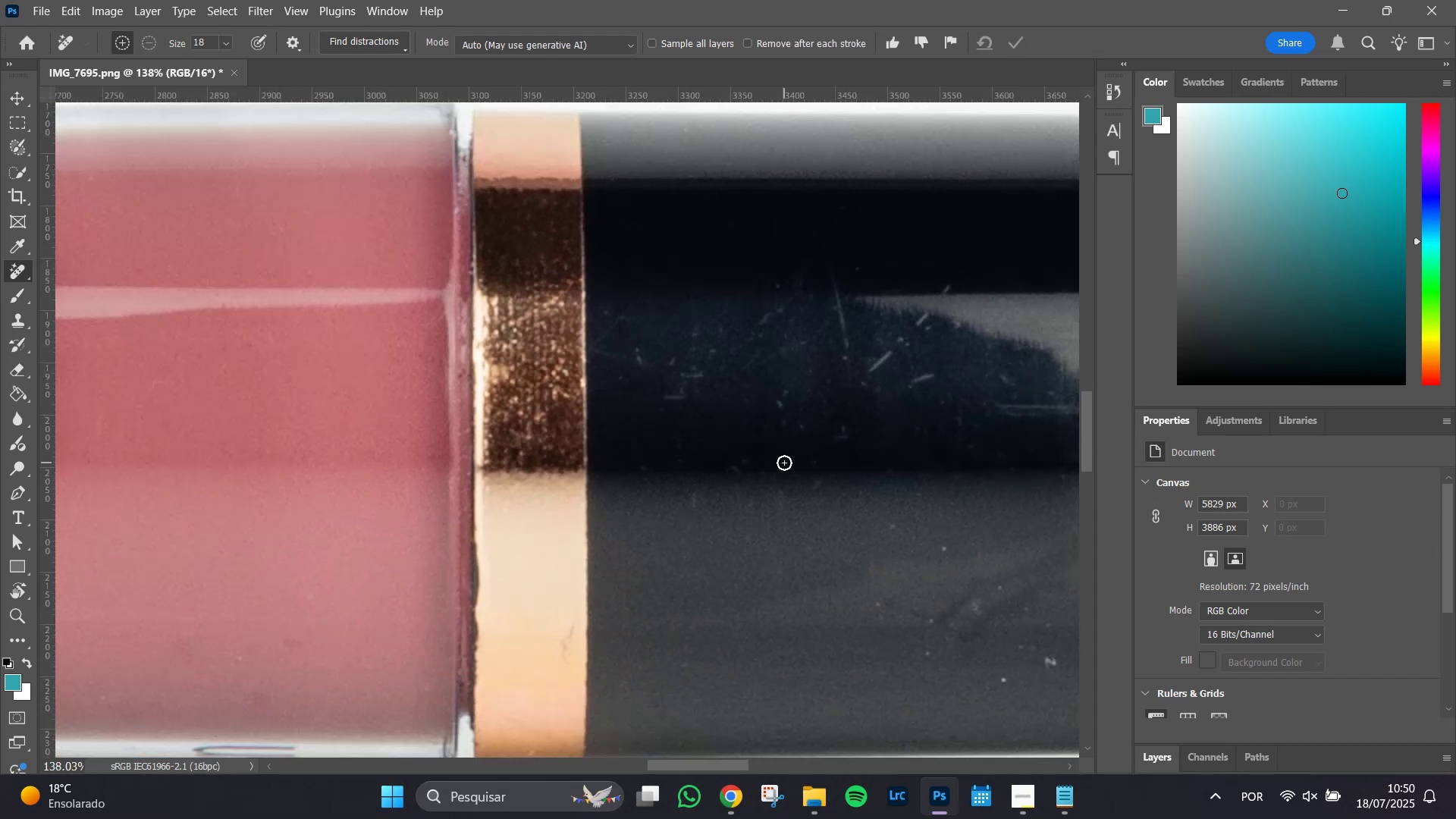 
left_click_drag(start_coordinate=[957, 651], to_coordinate=[846, 460])
 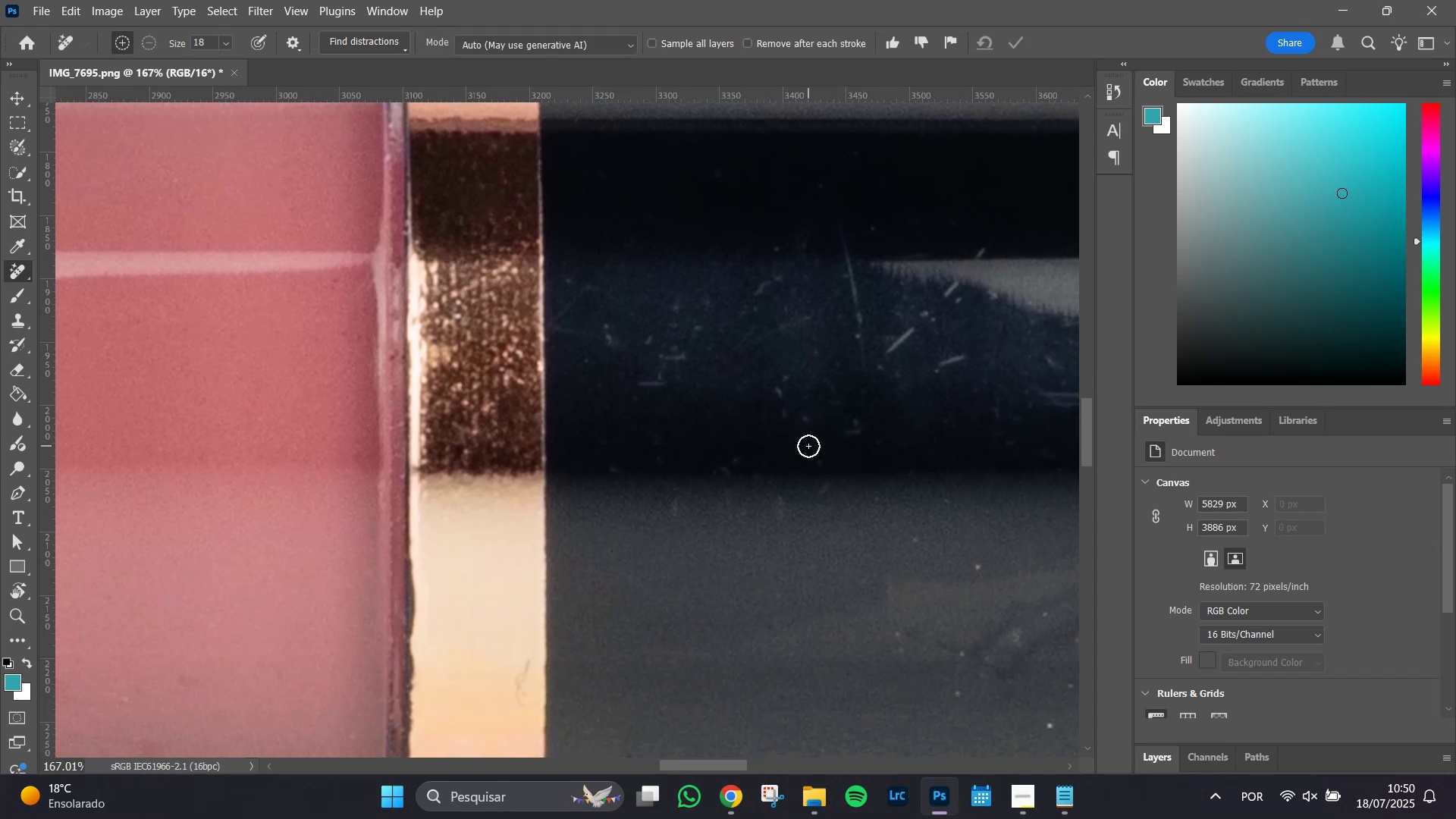 
hold_key(key=AltLeft, duration=0.83)
scroll: coordinate [784, 463], scroll_direction: down, amount: 5.0
 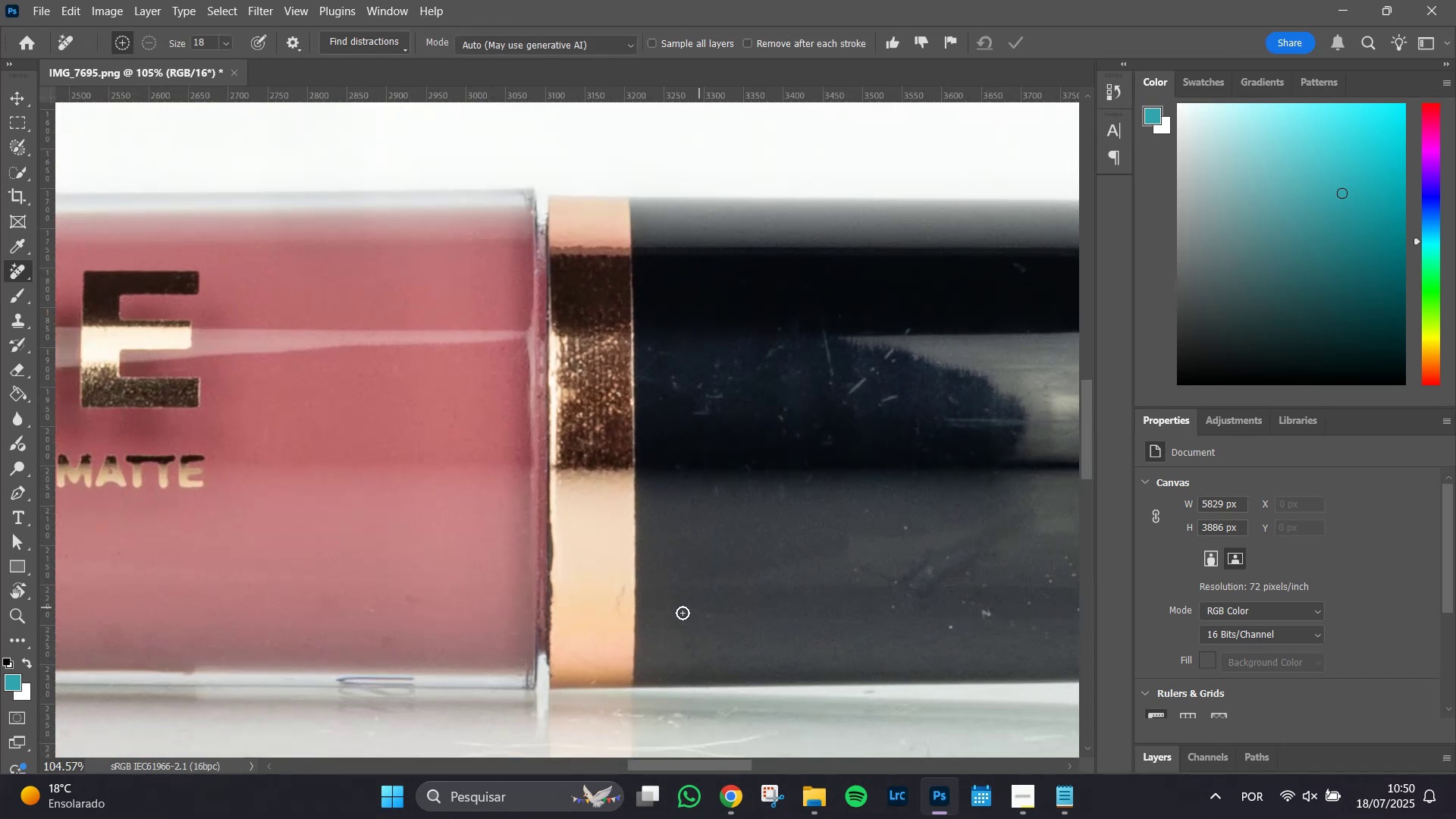 
hold_key(key=Space, duration=1.07)
 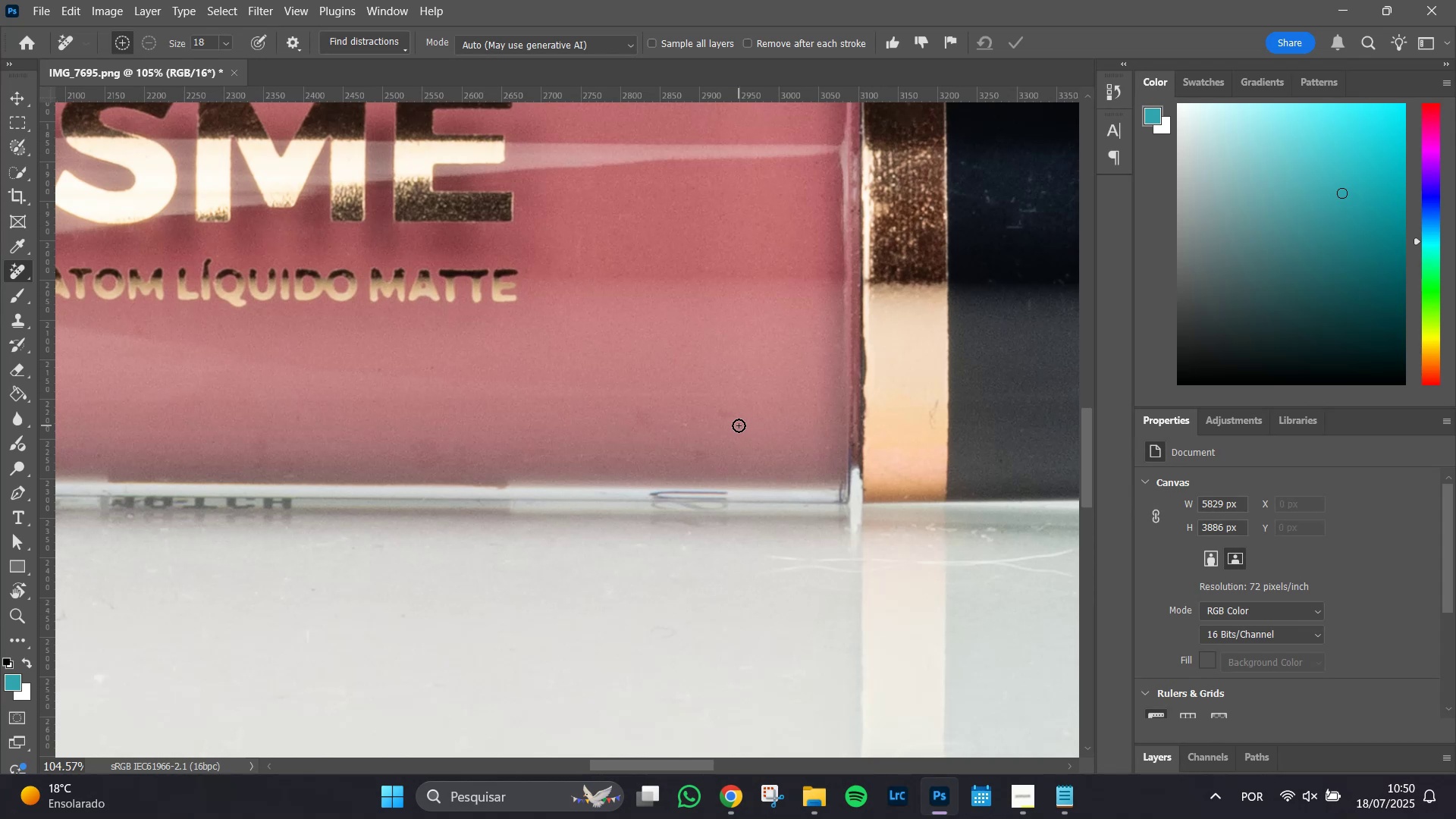 
left_click_drag(start_coordinate=[553, 591], to_coordinate=[866, 405])
 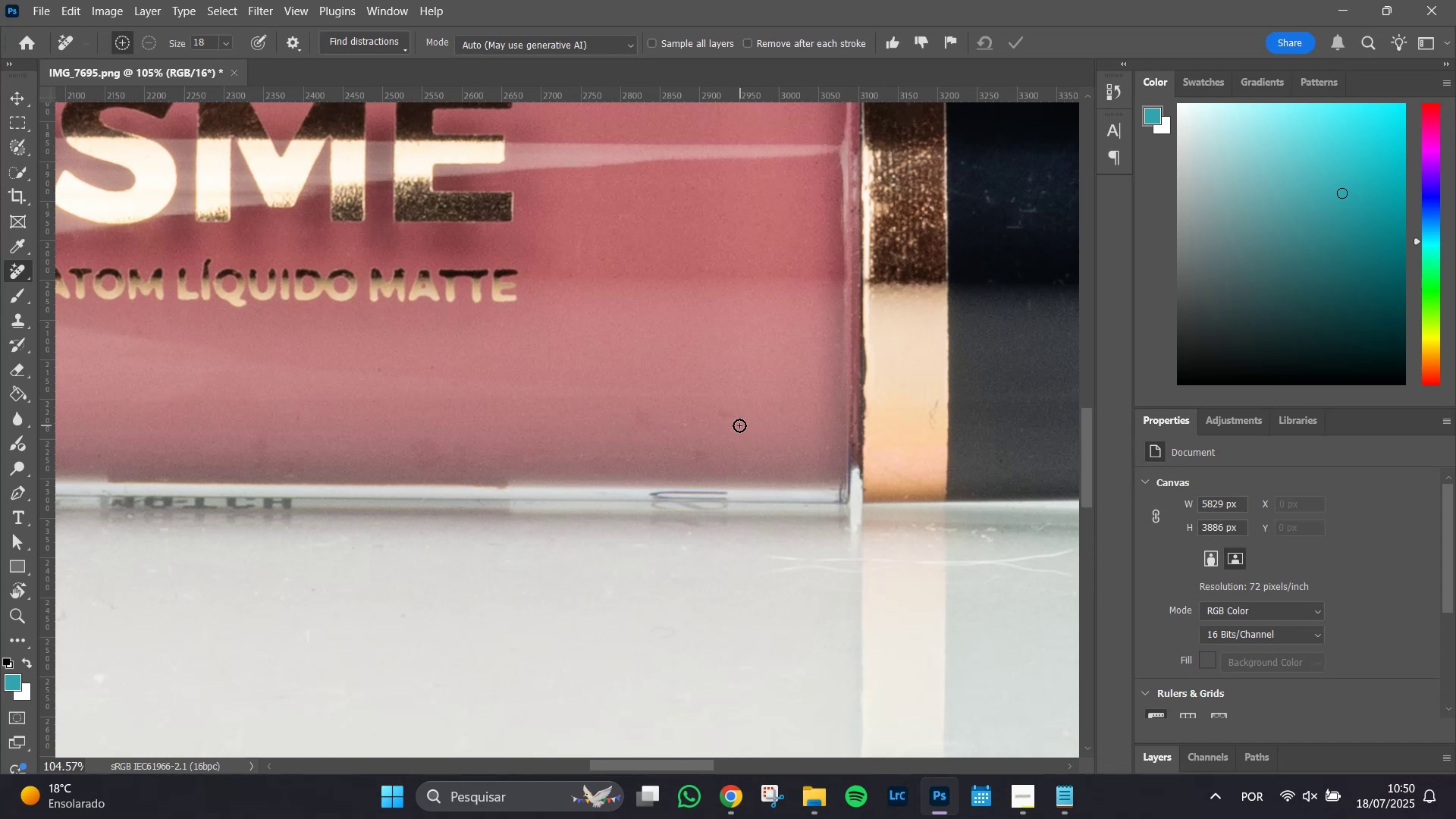 
hold_key(key=AltLeft, duration=0.78)
 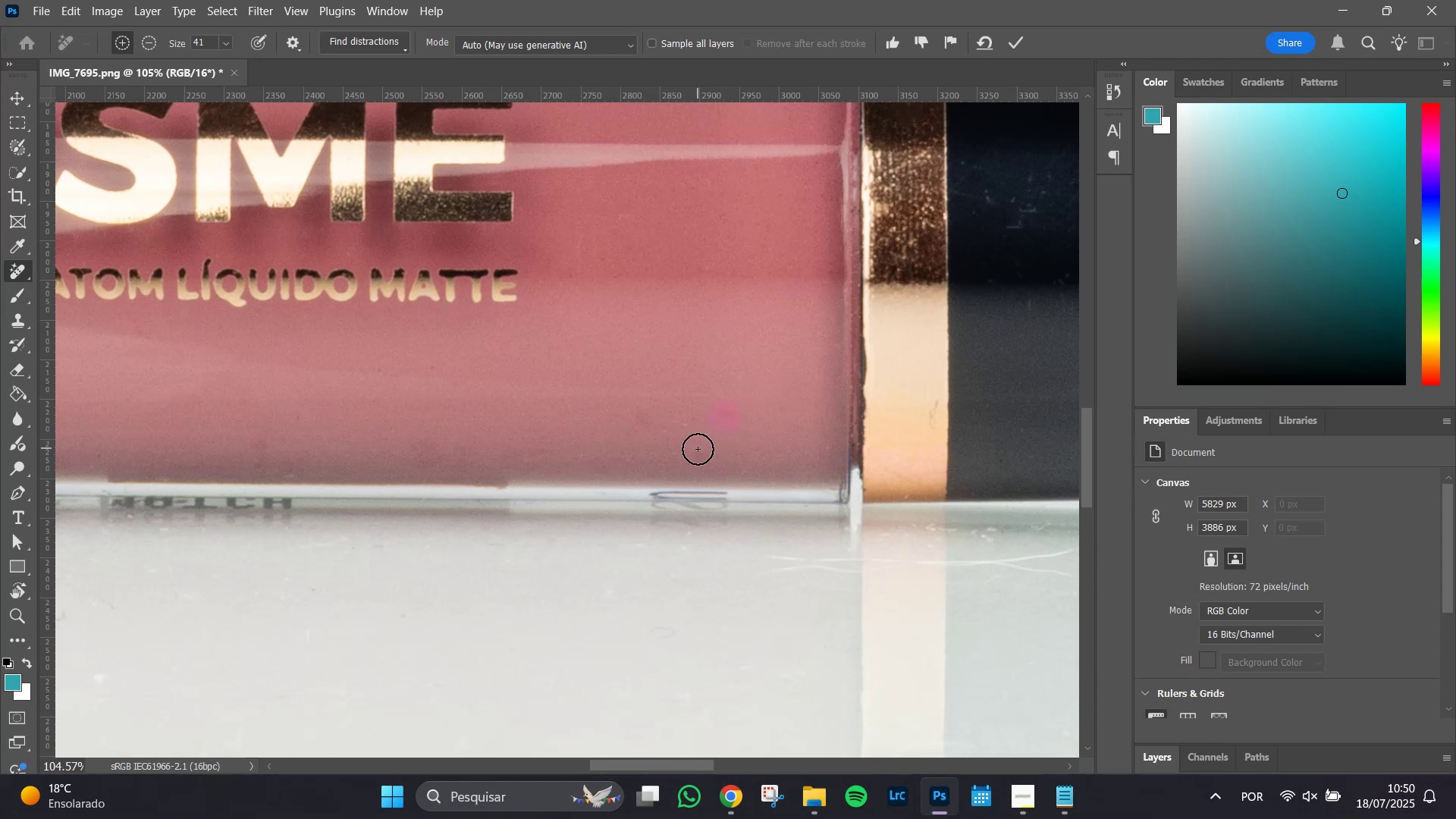 
left_click([703, 450])
 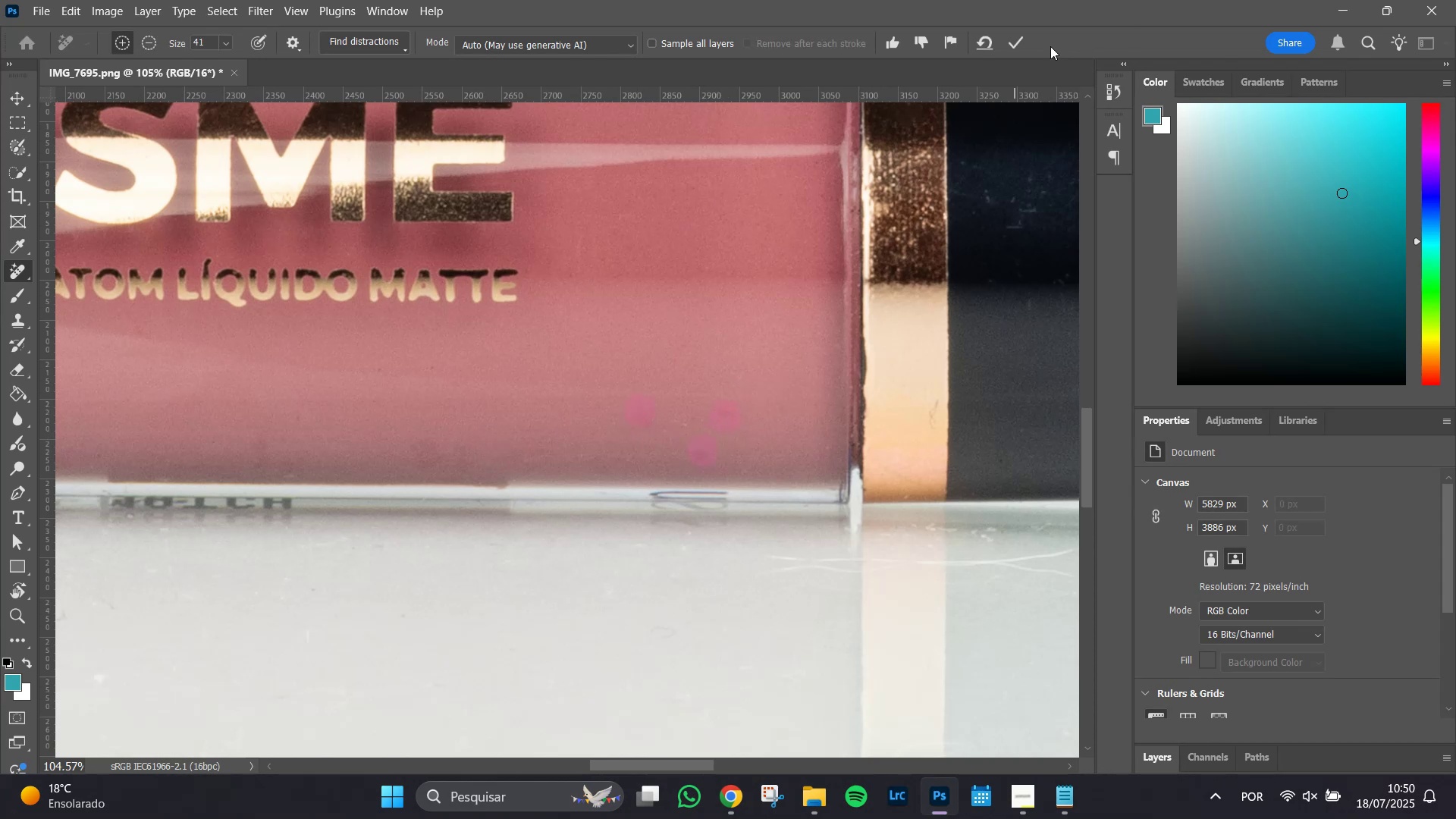 
left_click([1009, 37])
 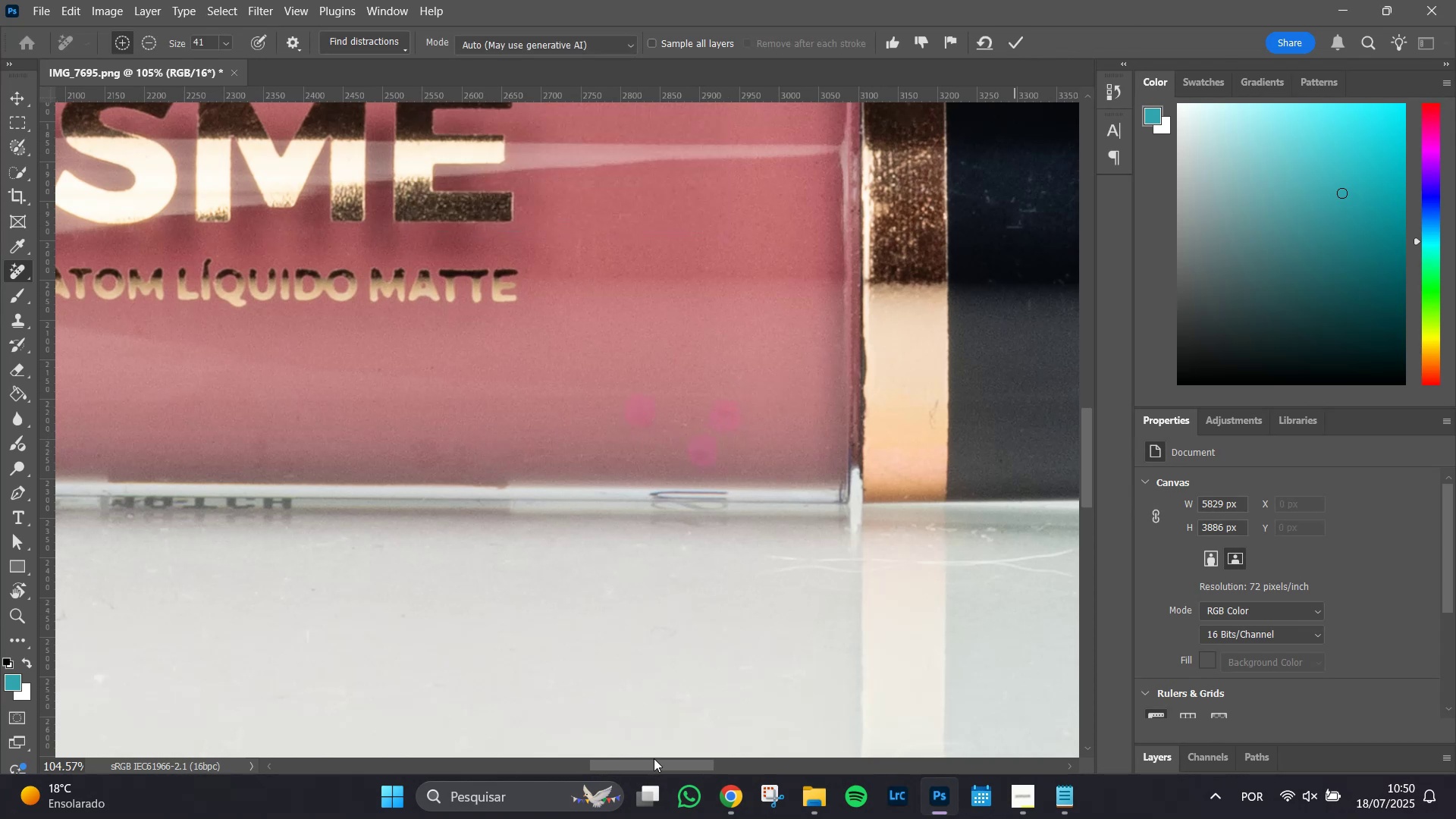 
wait(5.18)
 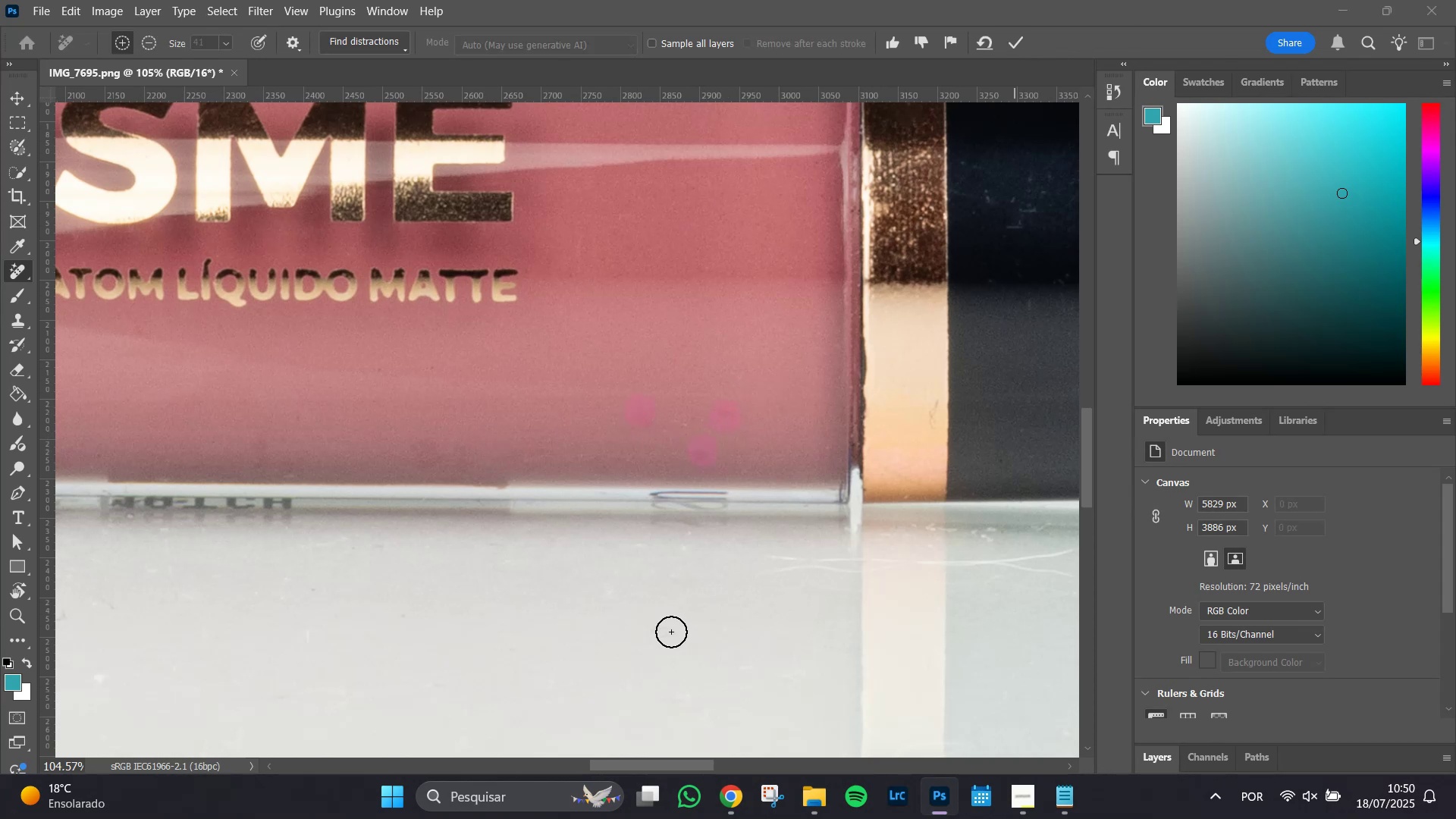 
left_click([691, 428])
 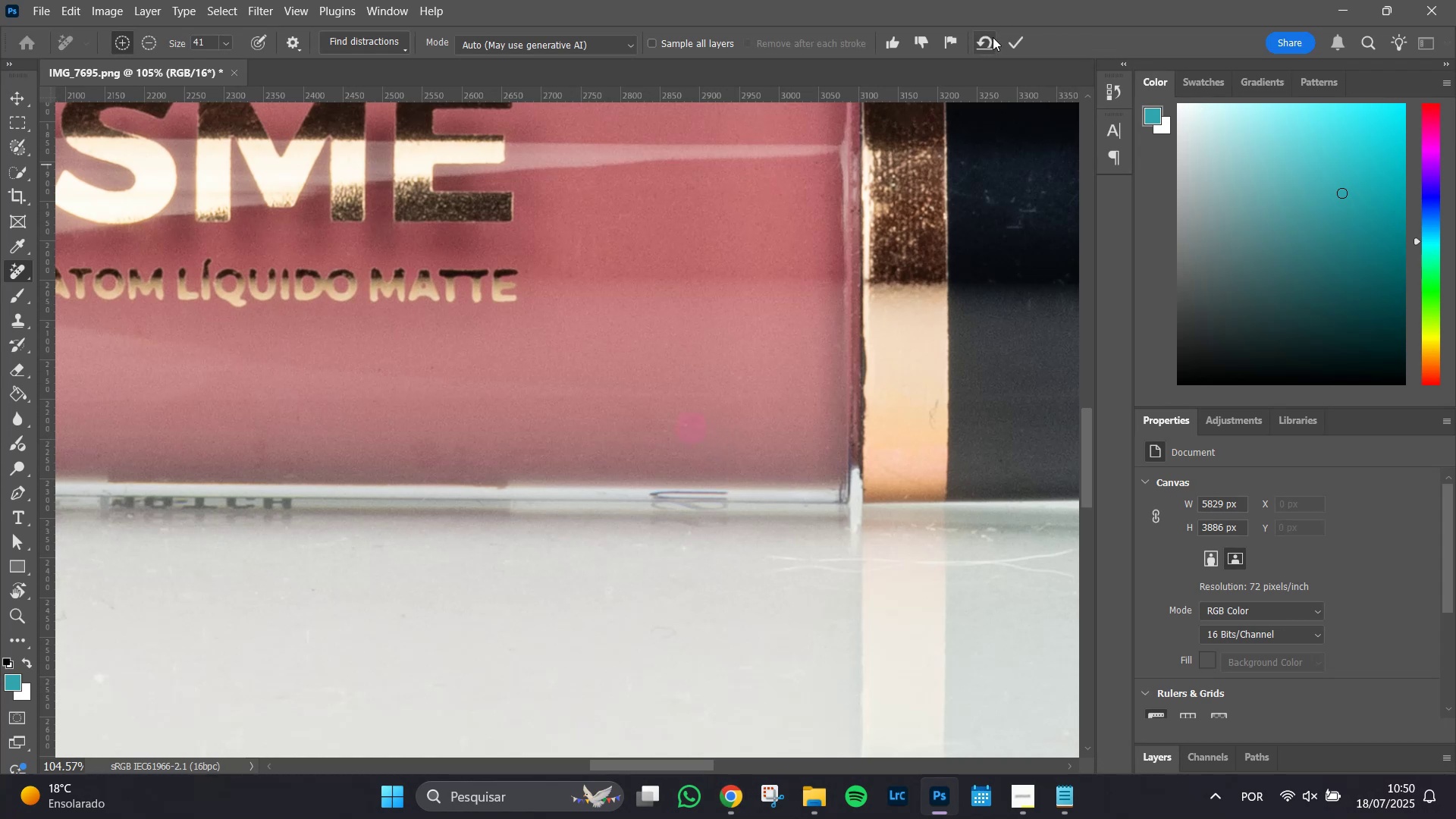 
left_click([1021, 44])
 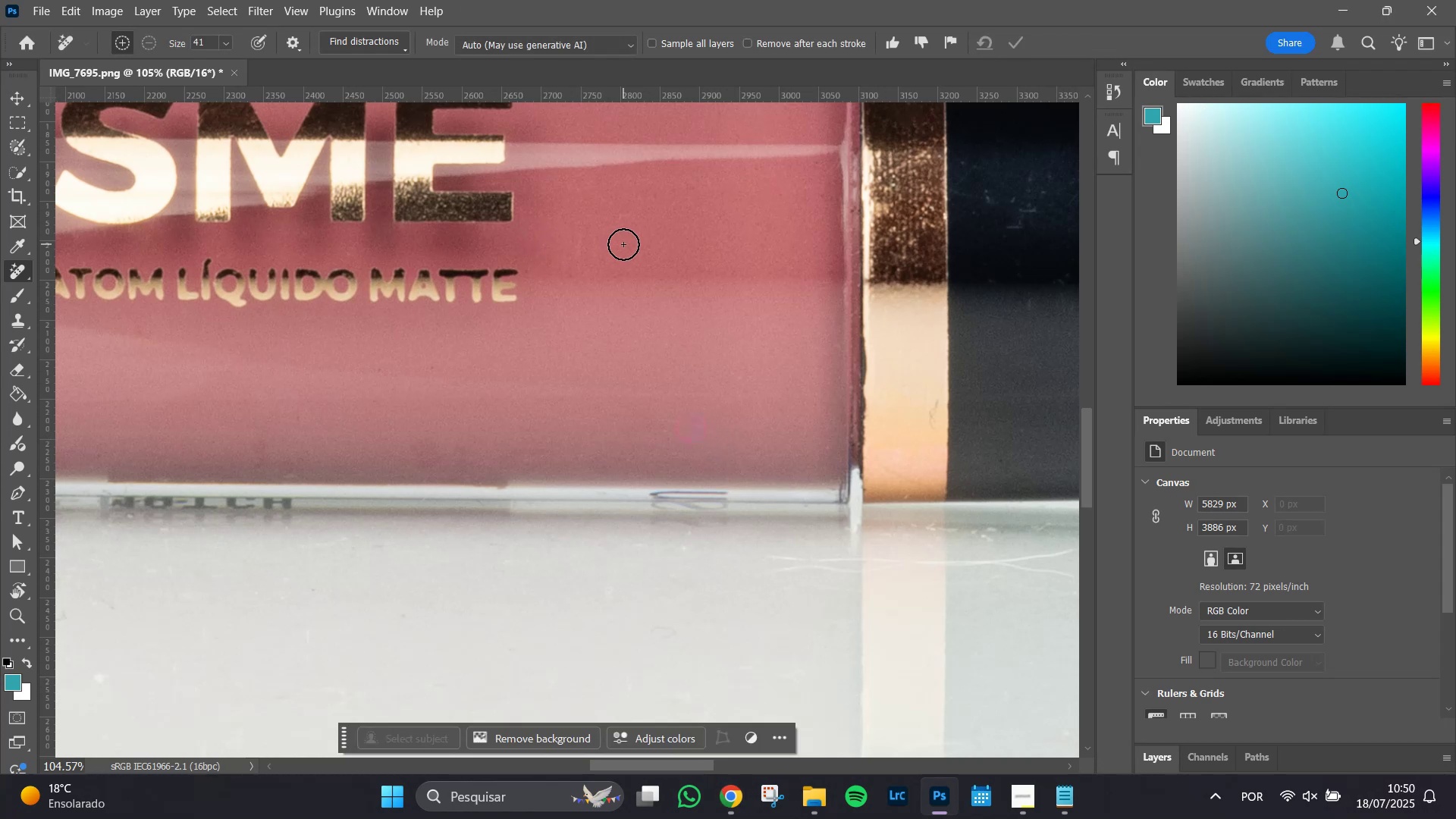 
hold_key(key=AltLeft, duration=1.47)
scroll: coordinate [631, 234], scroll_direction: up, amount: 7.0
 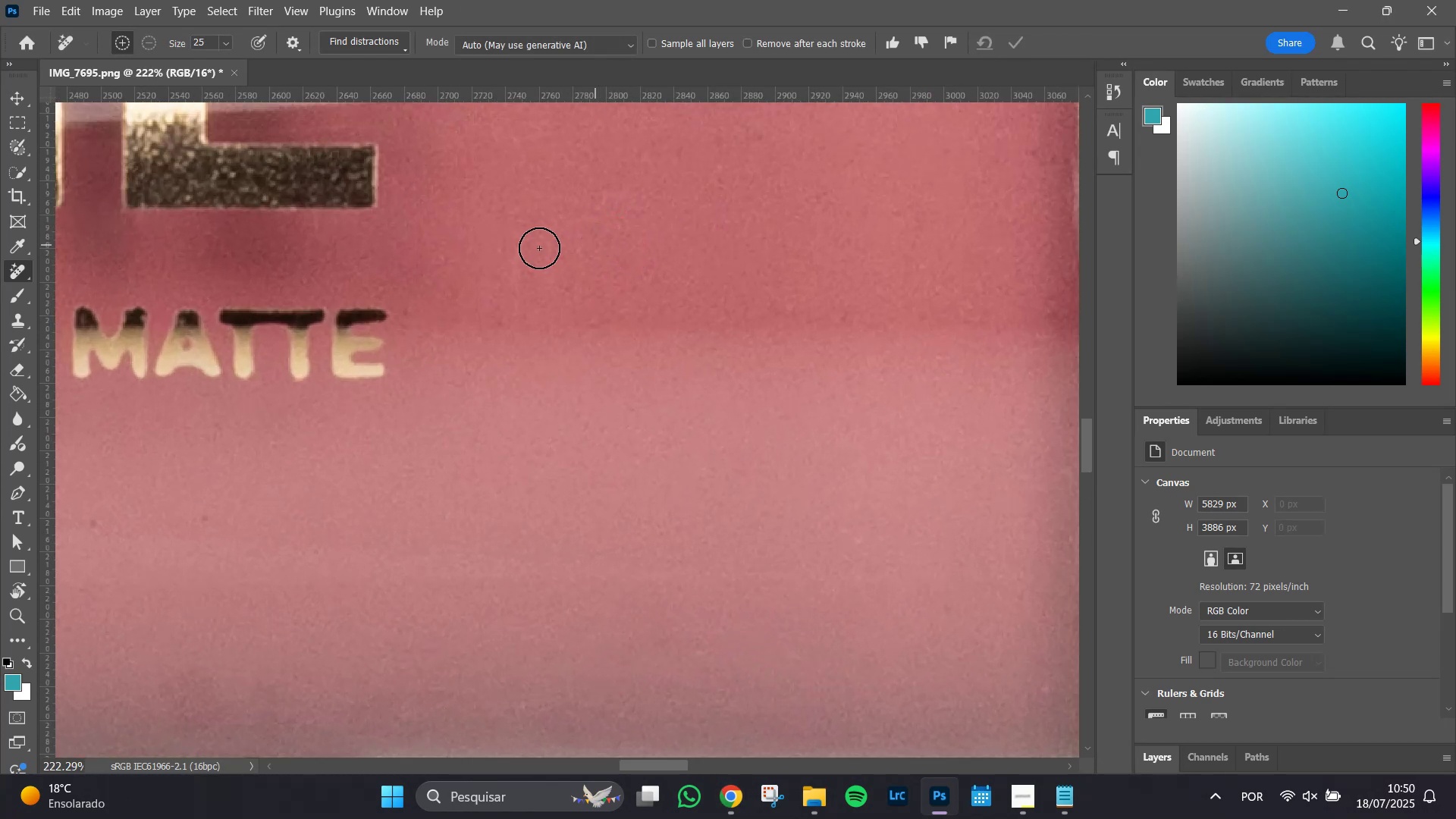 
left_click_drag(start_coordinate=[521, 249], to_coordinate=[515, 287])
 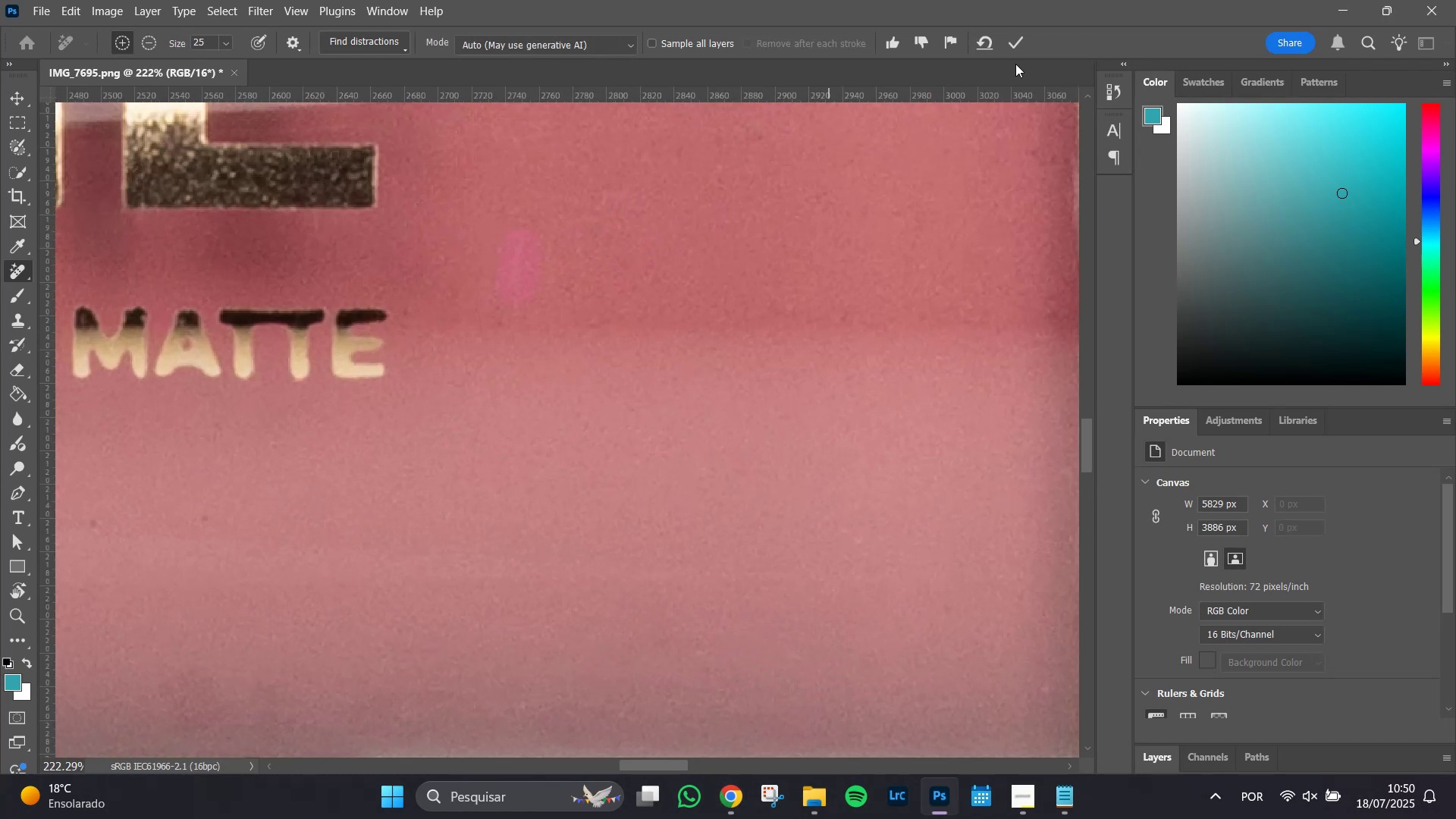 
left_click([1022, 39])
 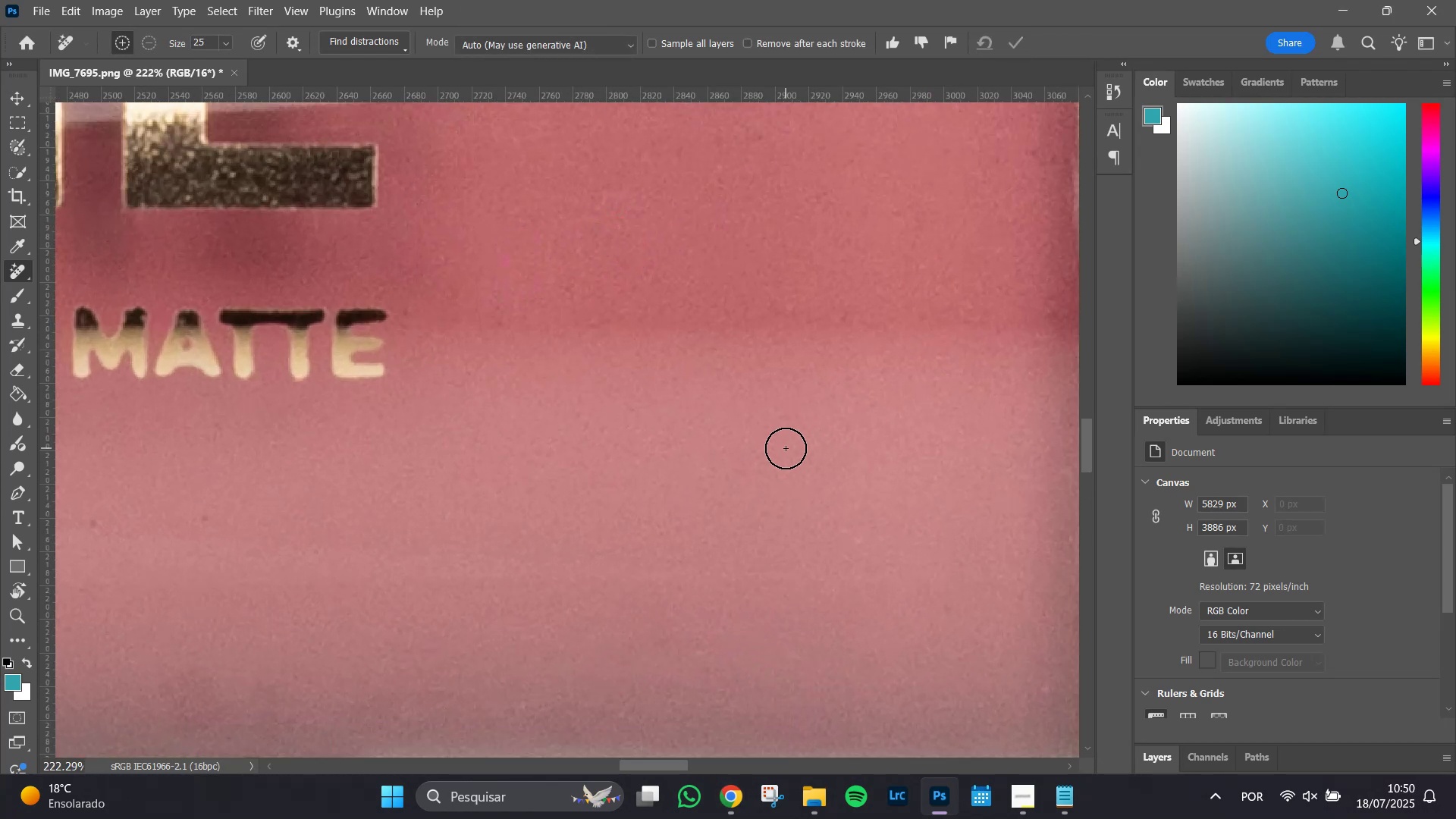 
hold_key(key=AltLeft, duration=1.32)
scroll: coordinate [1006, 494], scroll_direction: down, amount: 12.0
 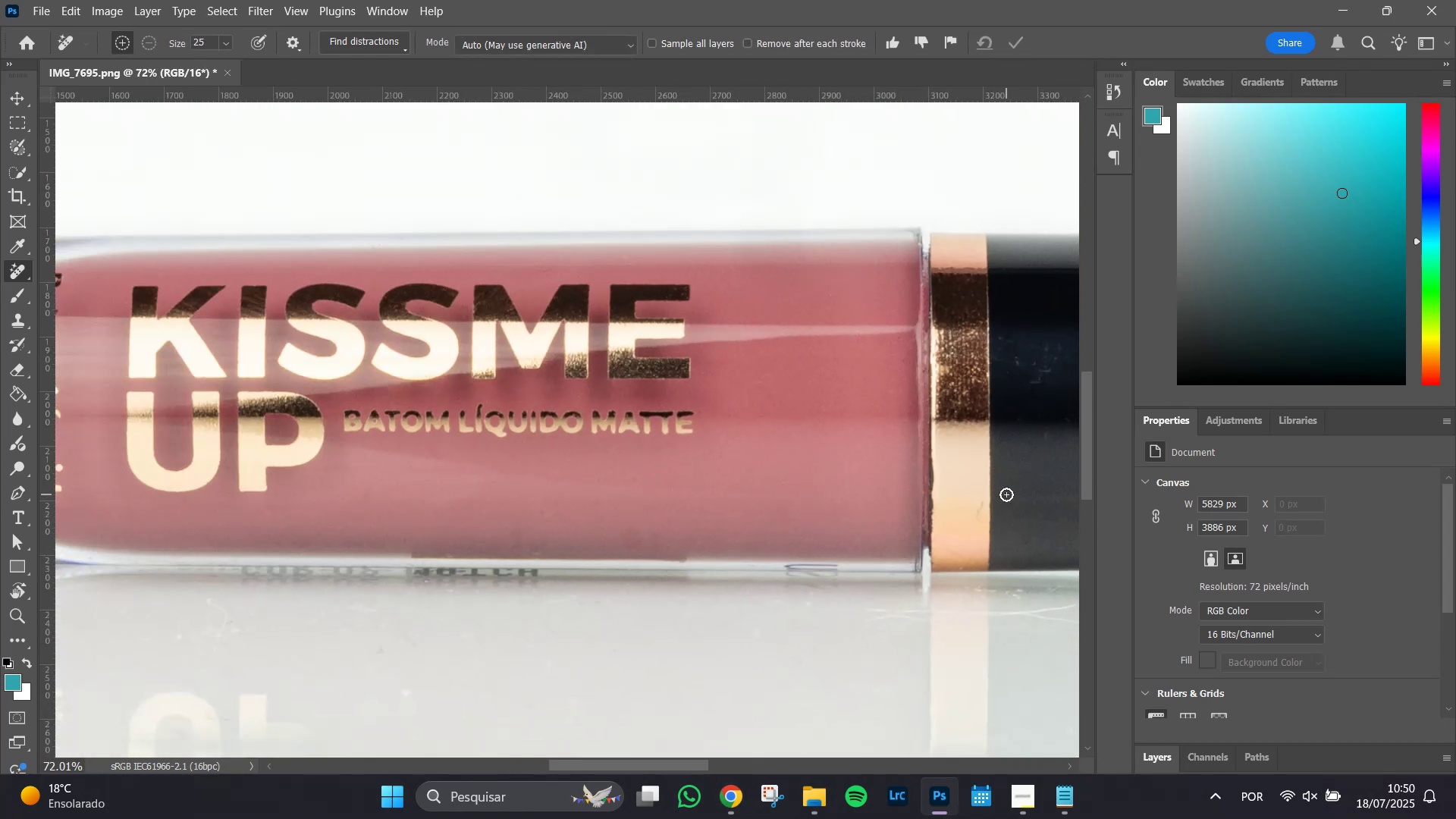 
hold_key(key=Space, duration=1.04)
 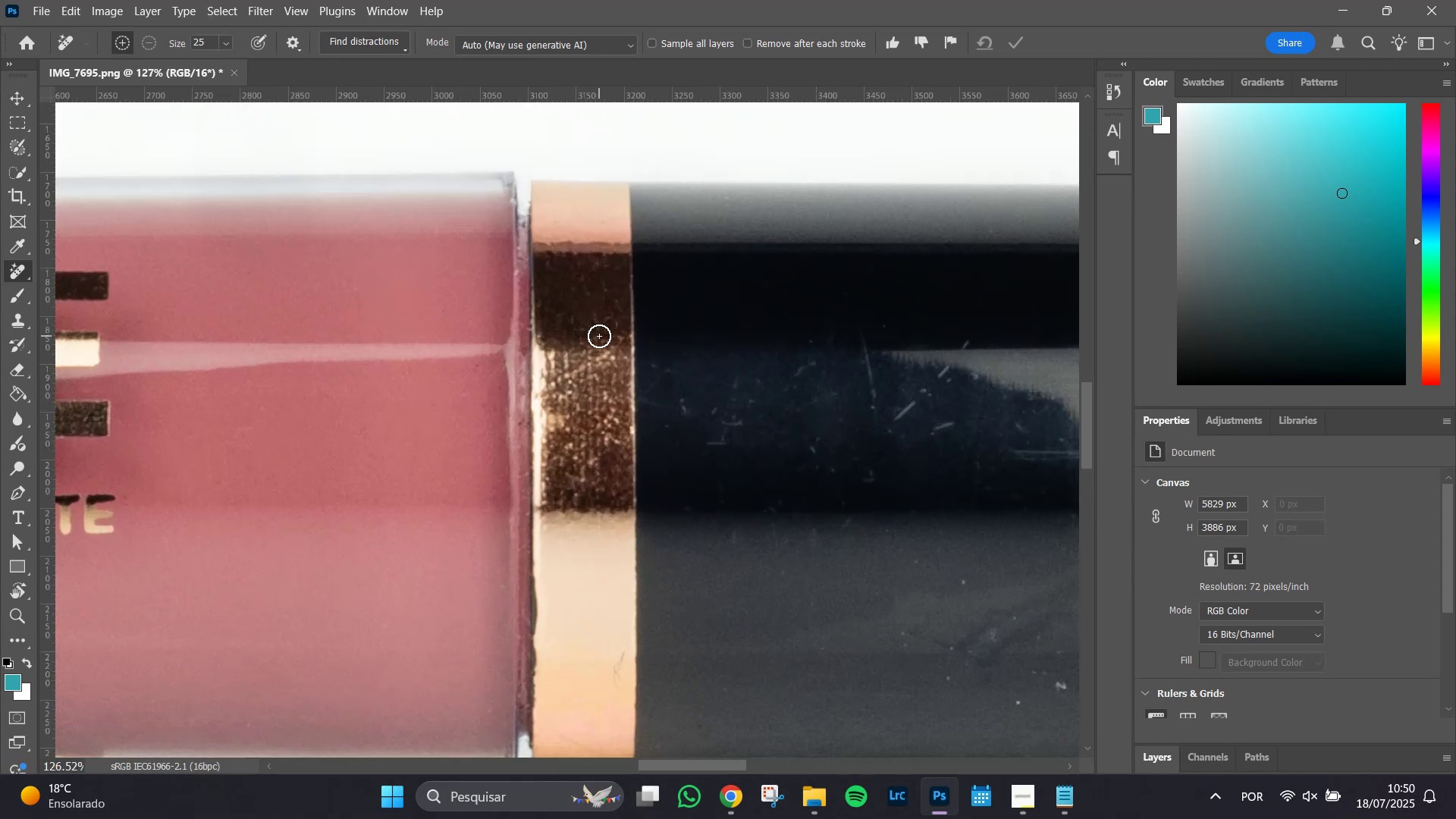 
left_click_drag(start_coordinate=[1006, 446], to_coordinate=[636, 461])
 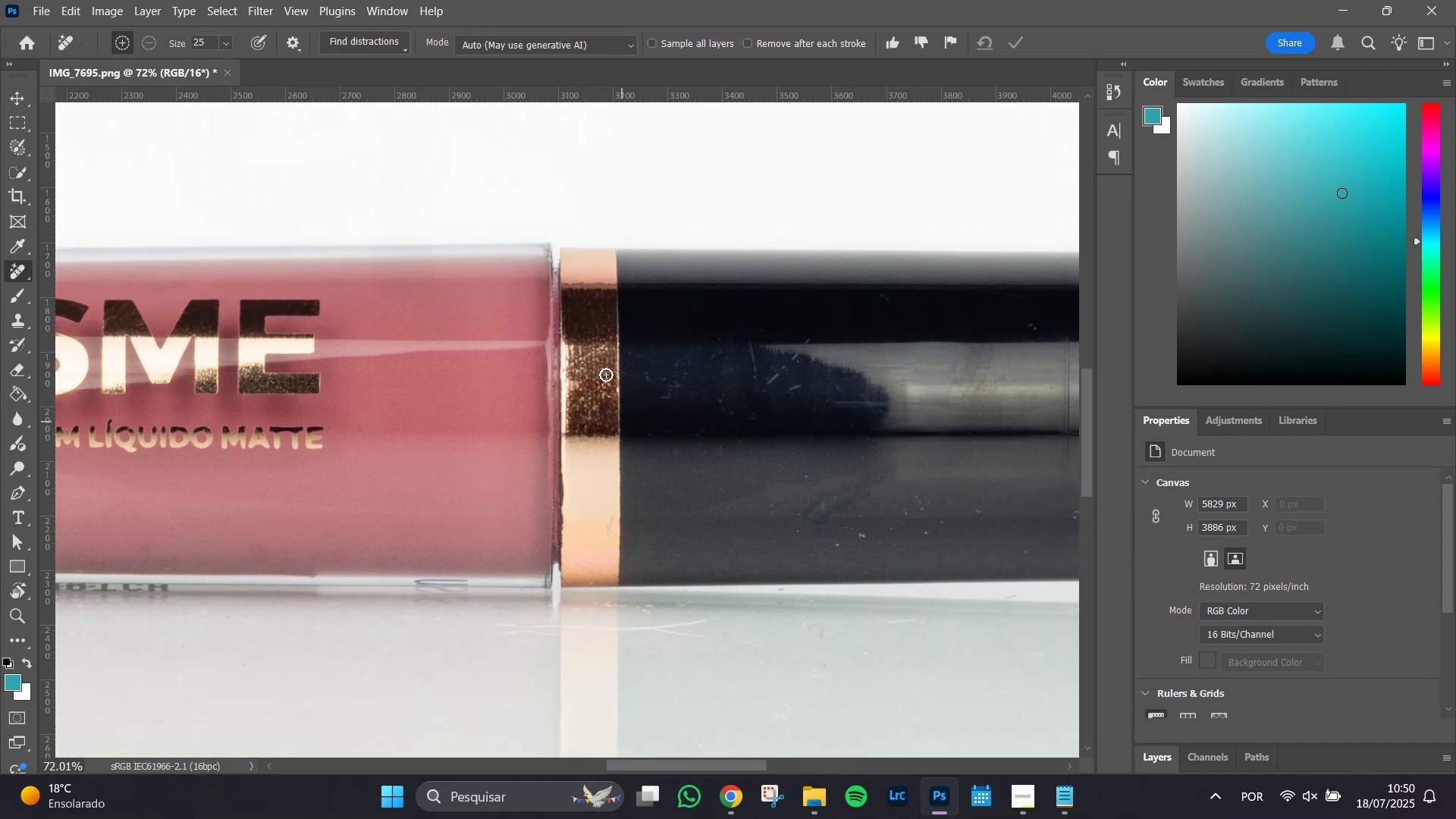 
hold_key(key=AltLeft, duration=0.88)
scroll: coordinate [599, 336], scroll_direction: up, amount: 9.0
 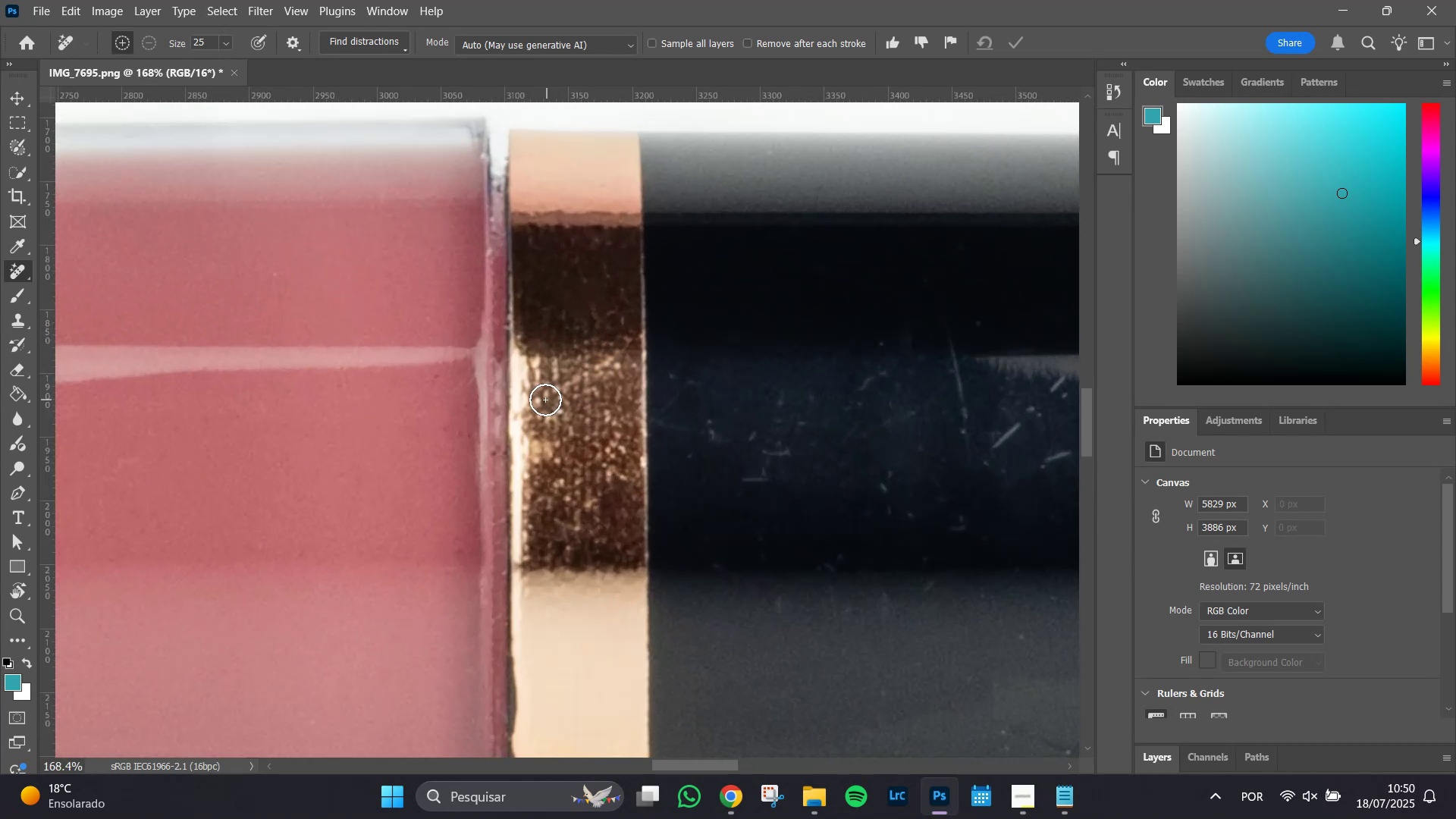 
left_click_drag(start_coordinate=[545, 400], to_coordinate=[610, 357])
 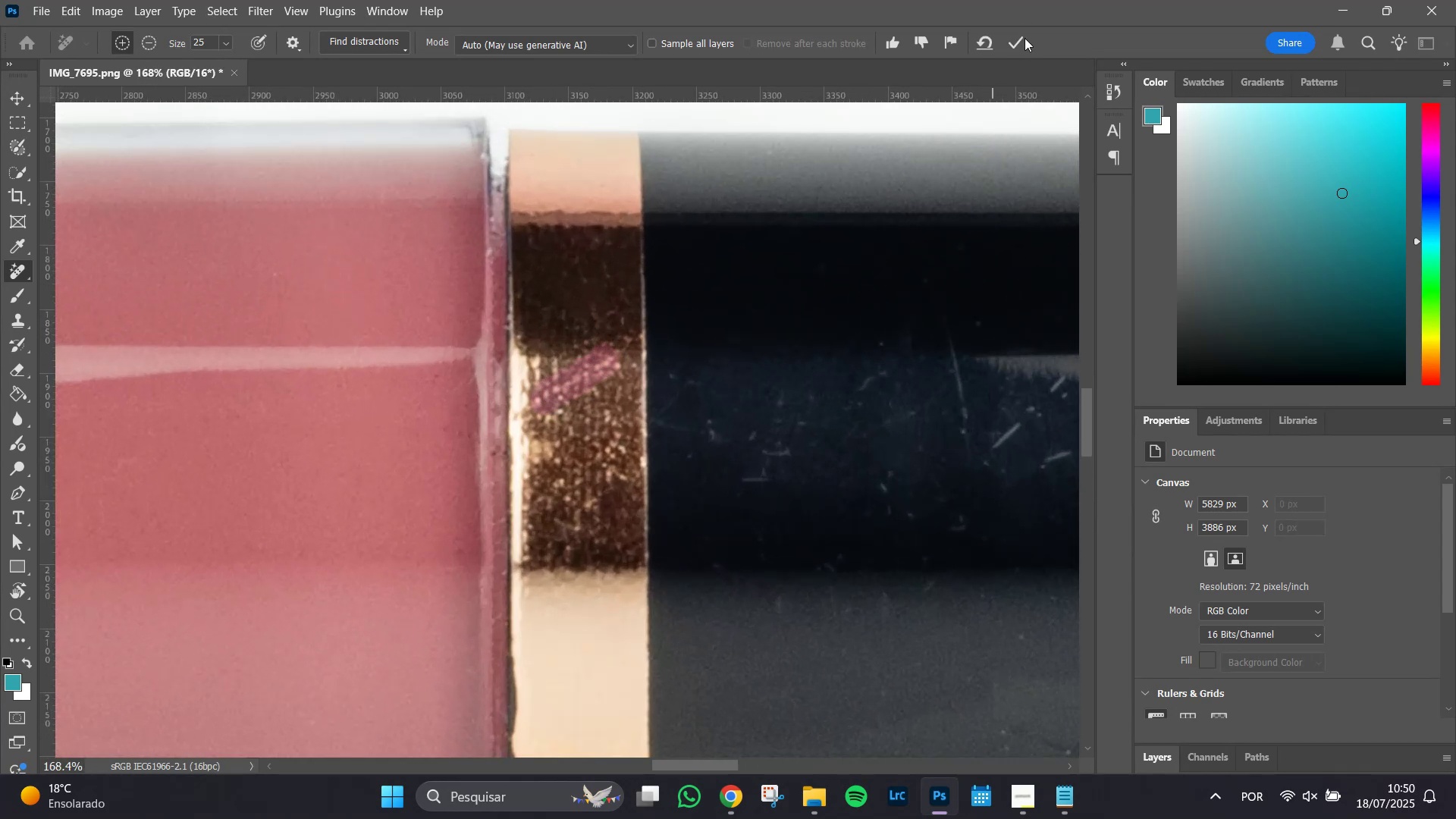 
left_click([1019, 39])
 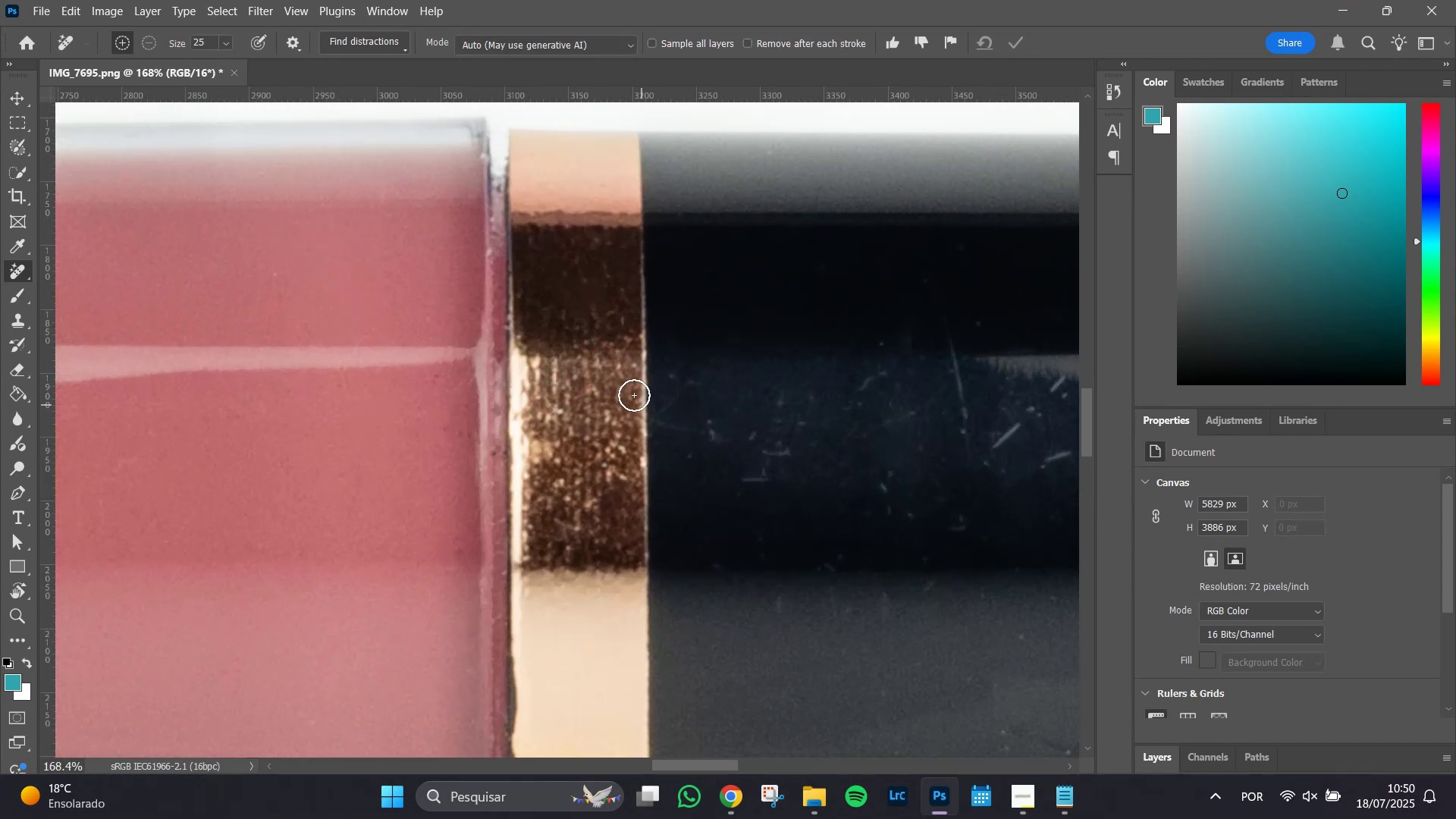 
hold_key(key=Space, duration=0.86)
 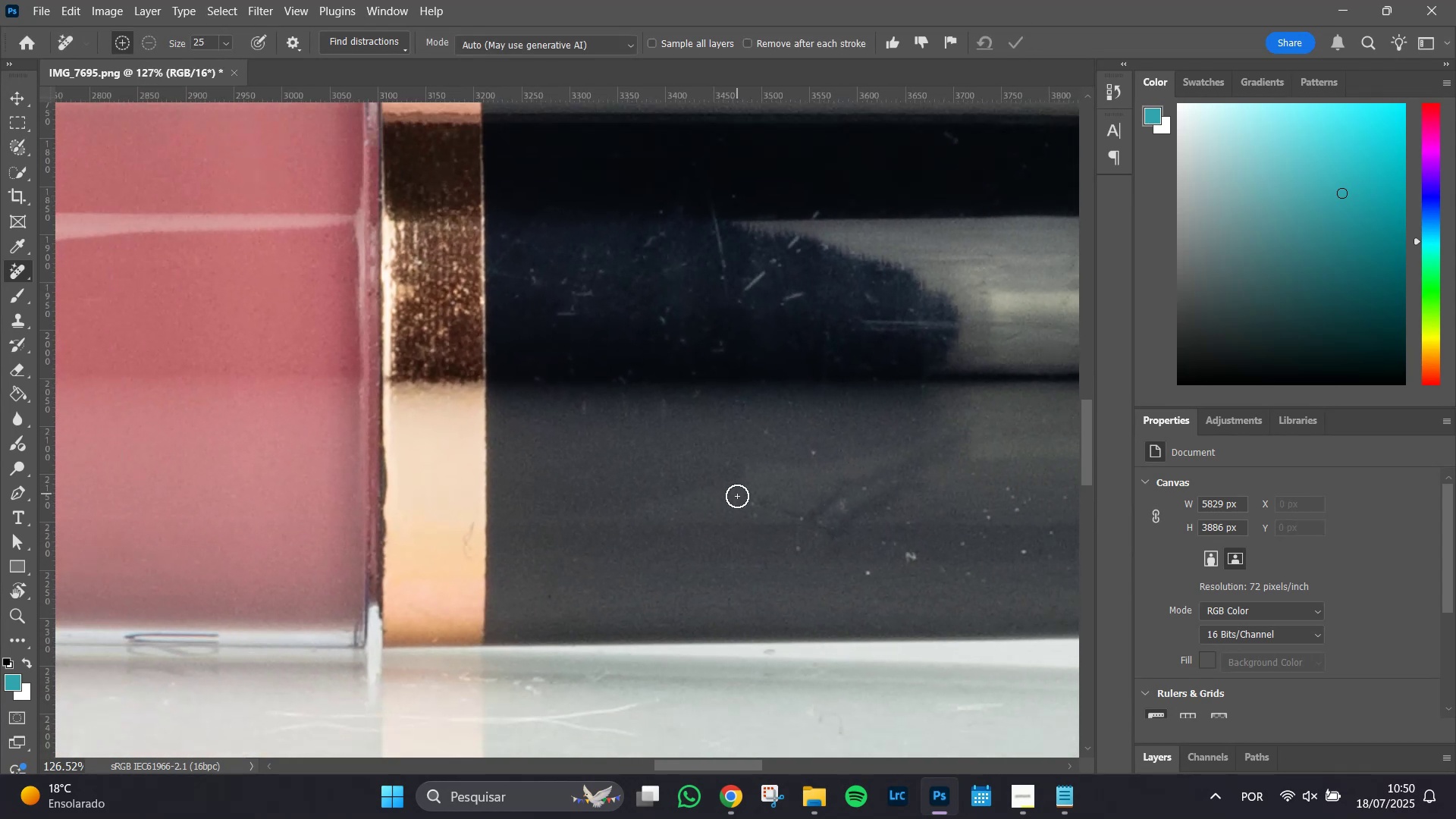 
left_click_drag(start_coordinate=[955, 559], to_coordinate=[709, 355])
 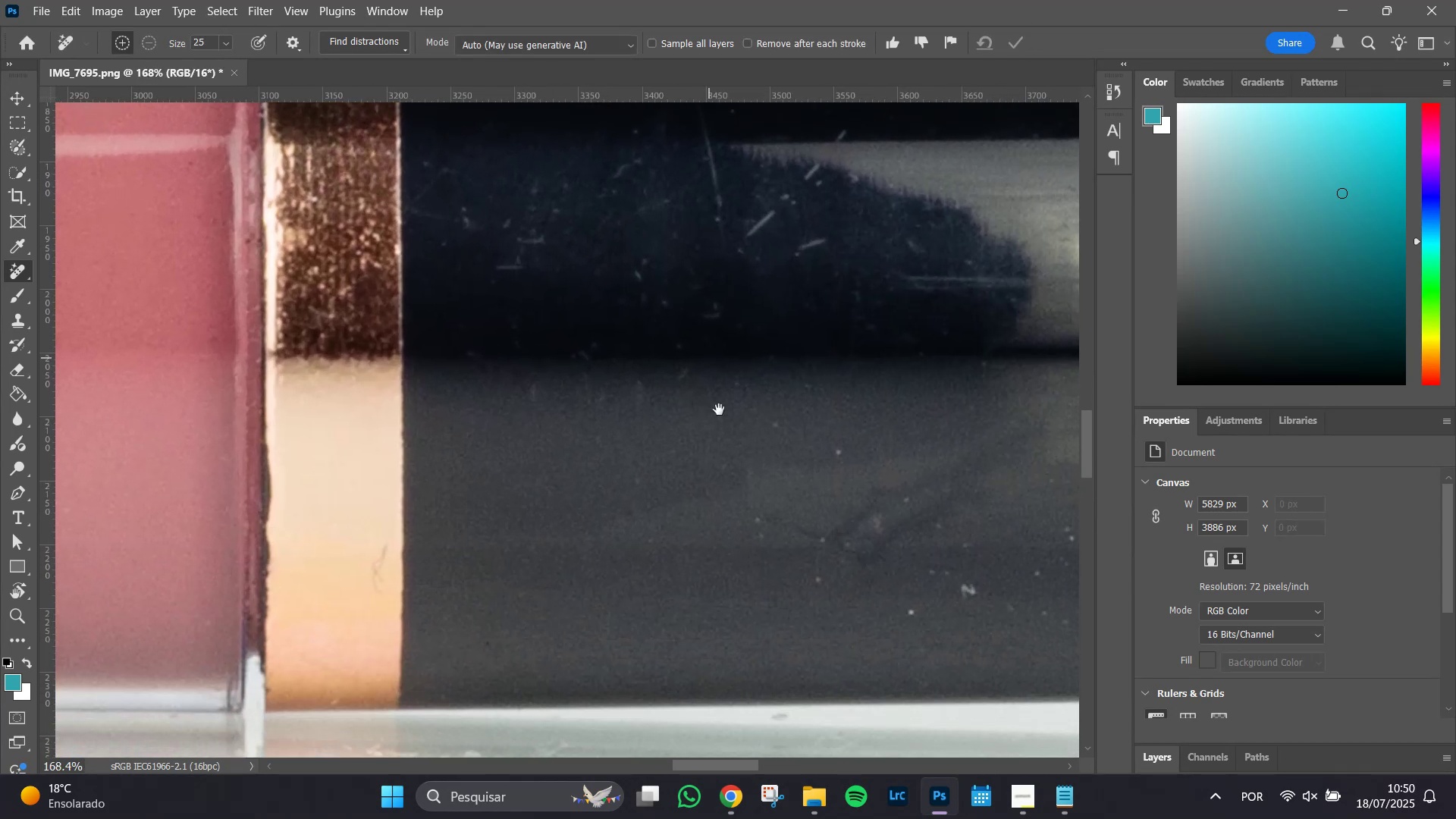 
hold_key(key=AltLeft, duration=0.49)
scroll: coordinate [737, 494], scroll_direction: down, amount: 3.0
 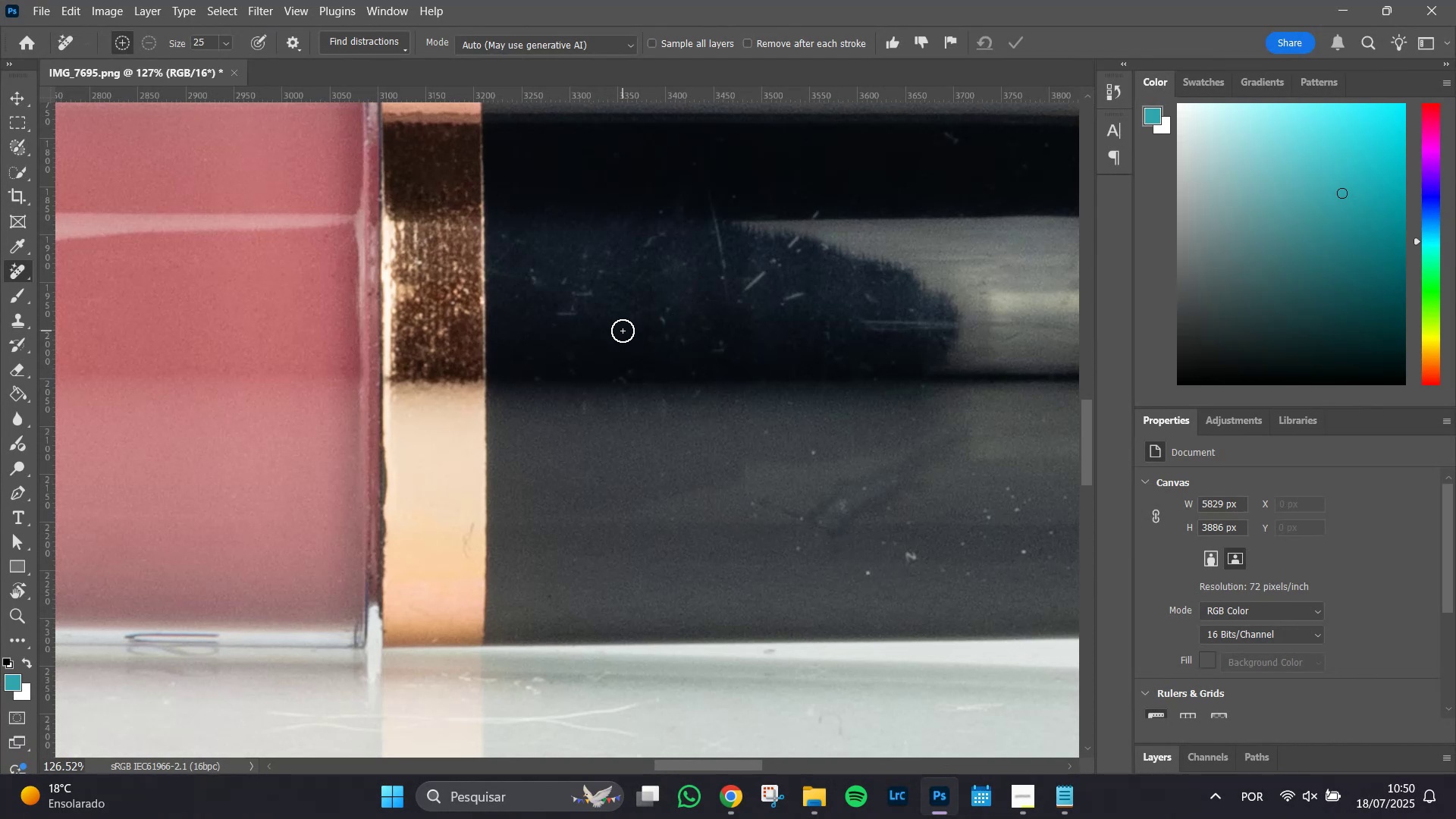 
left_click_drag(start_coordinate=[566, 313], to_coordinate=[576, 312])
 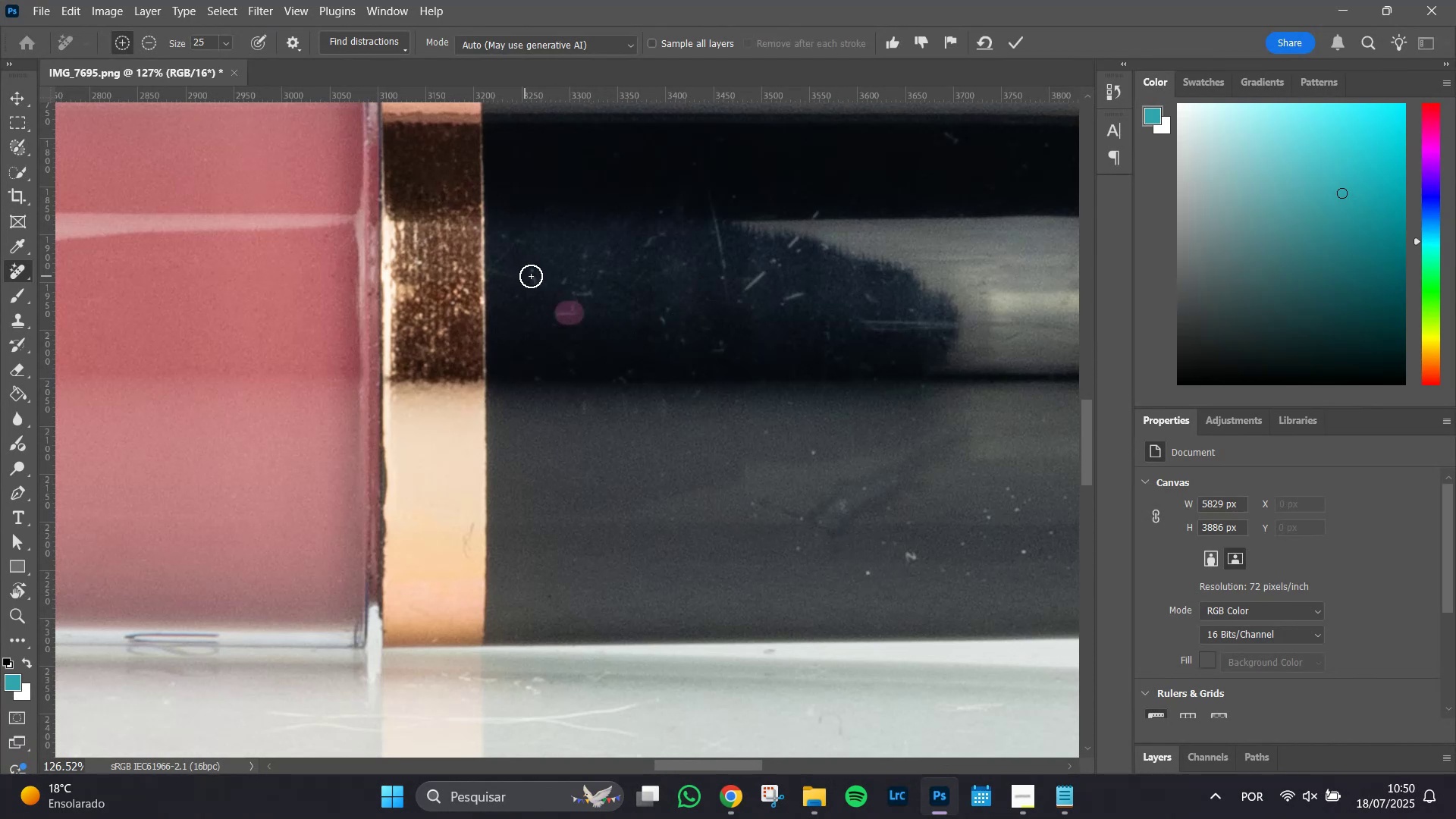 
left_click_drag(start_coordinate=[535, 275], to_coordinate=[537, 279])
 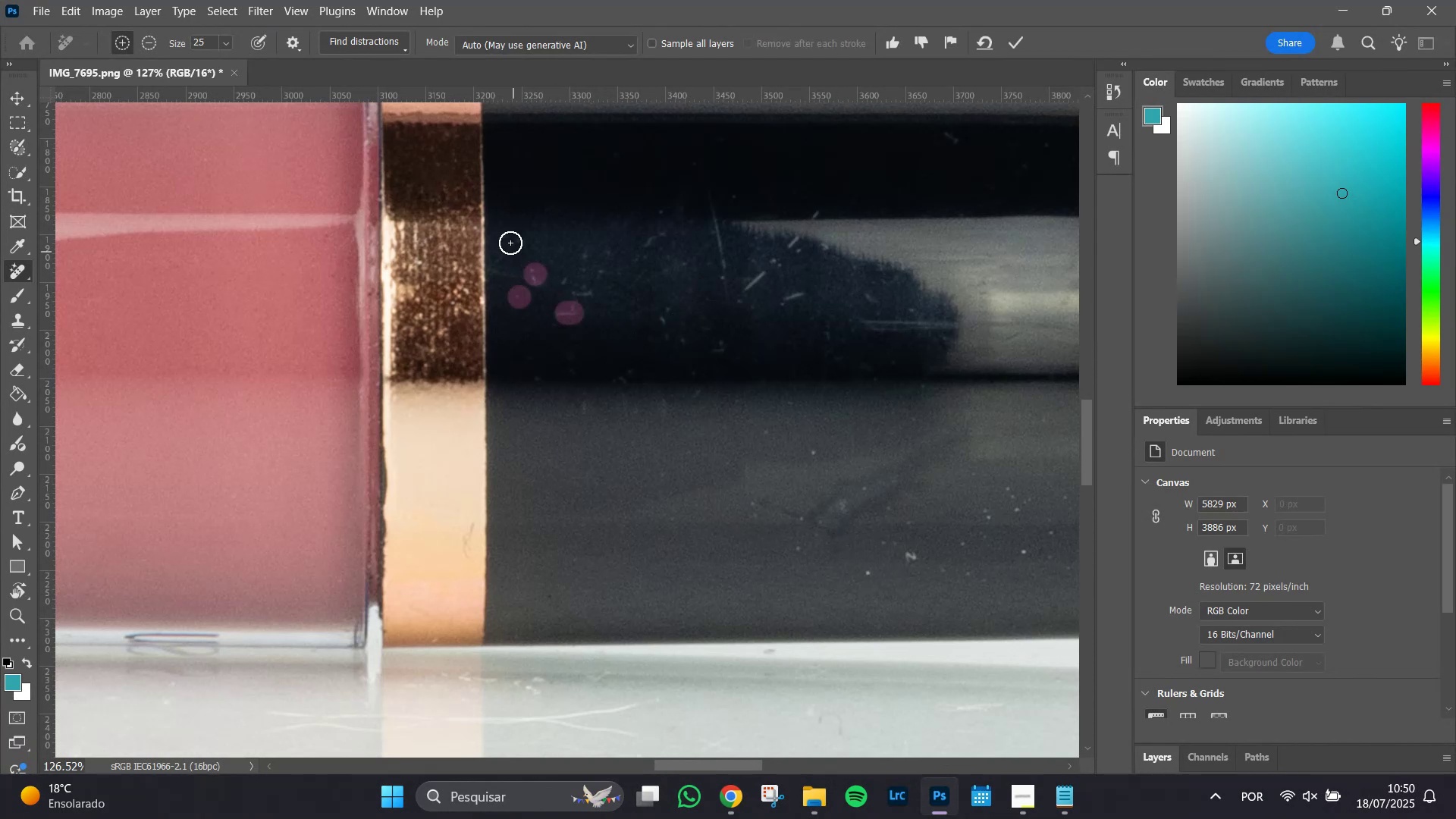 
double_click([507, 231])
 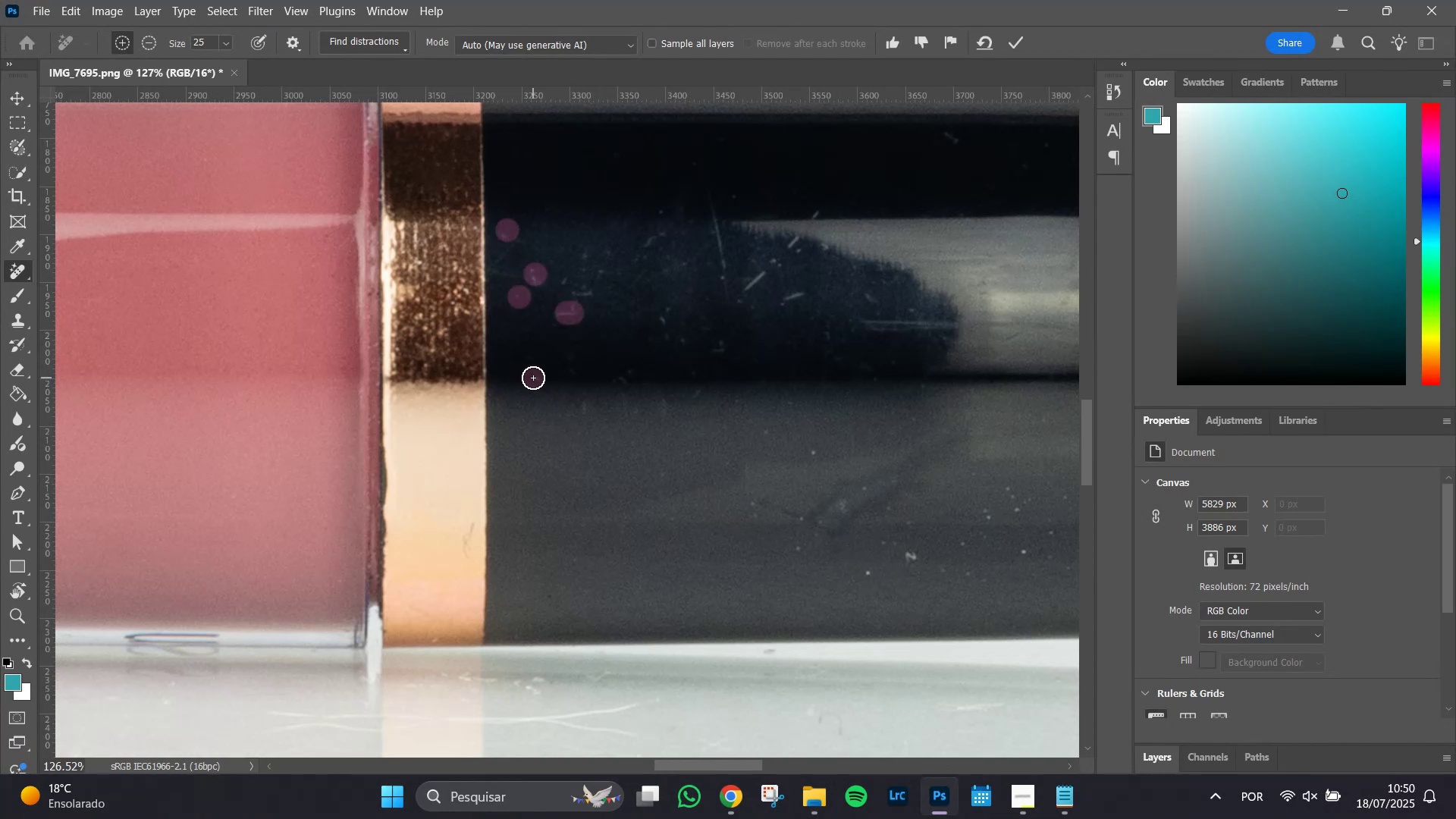 
double_click([570, 369])
 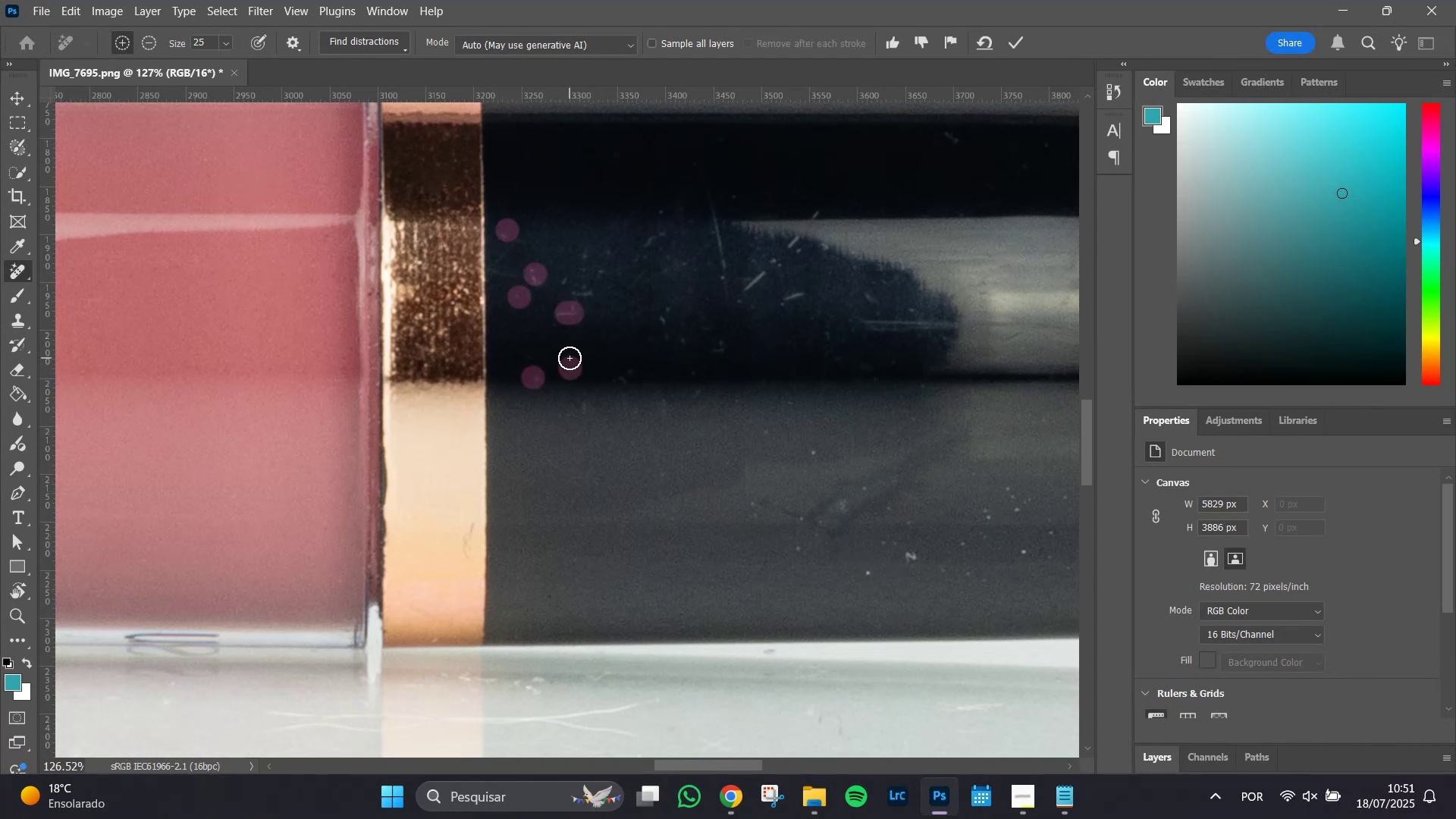 
triple_click([570, 358])
 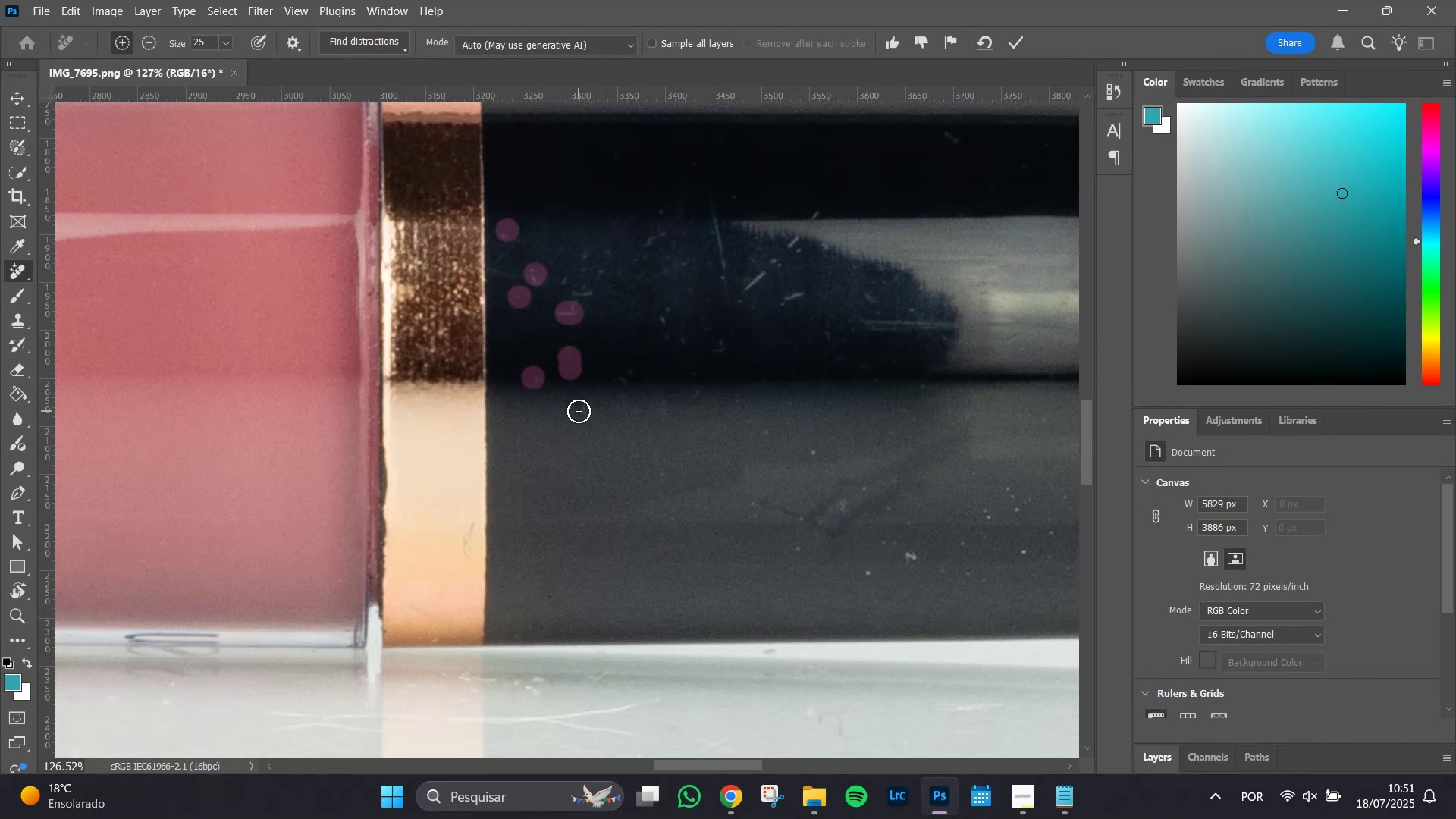 
left_click_drag(start_coordinate=[582, 408], to_coordinate=[582, 419])
 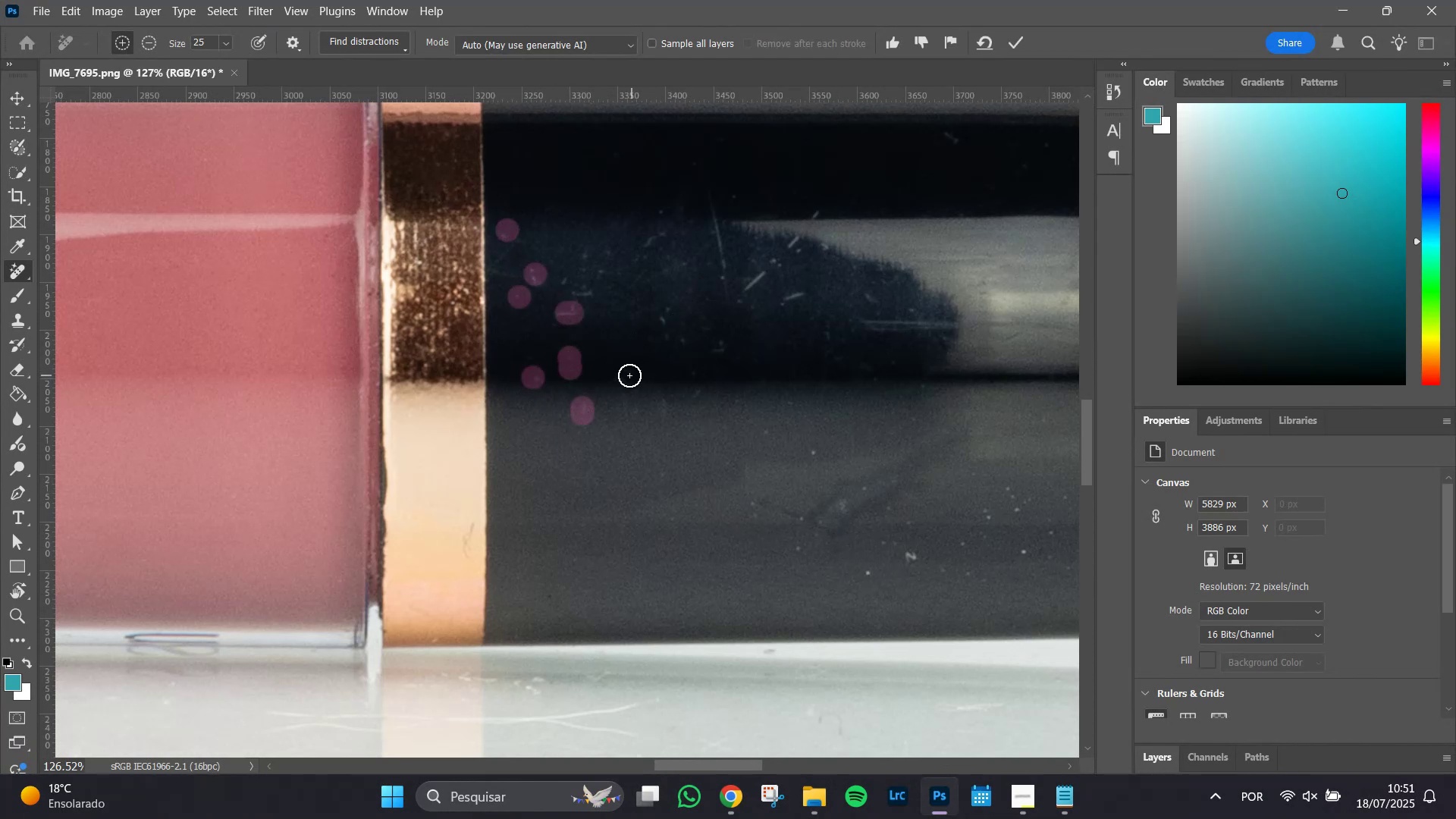 
left_click_drag(start_coordinate=[624, 378], to_coordinate=[618, 378])
 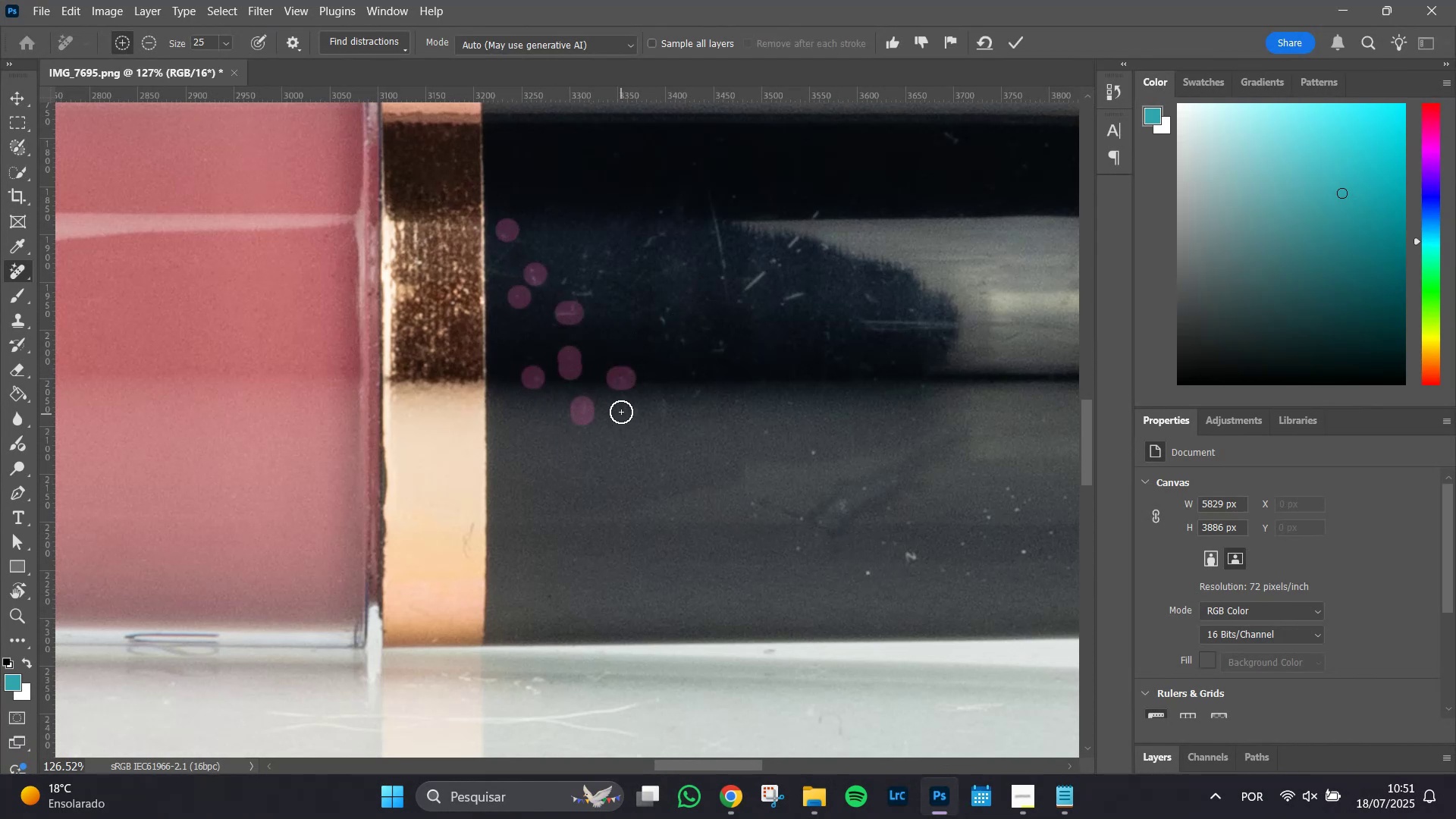 
left_click_drag(start_coordinate=[621, 403], to_coordinate=[639, 412])
 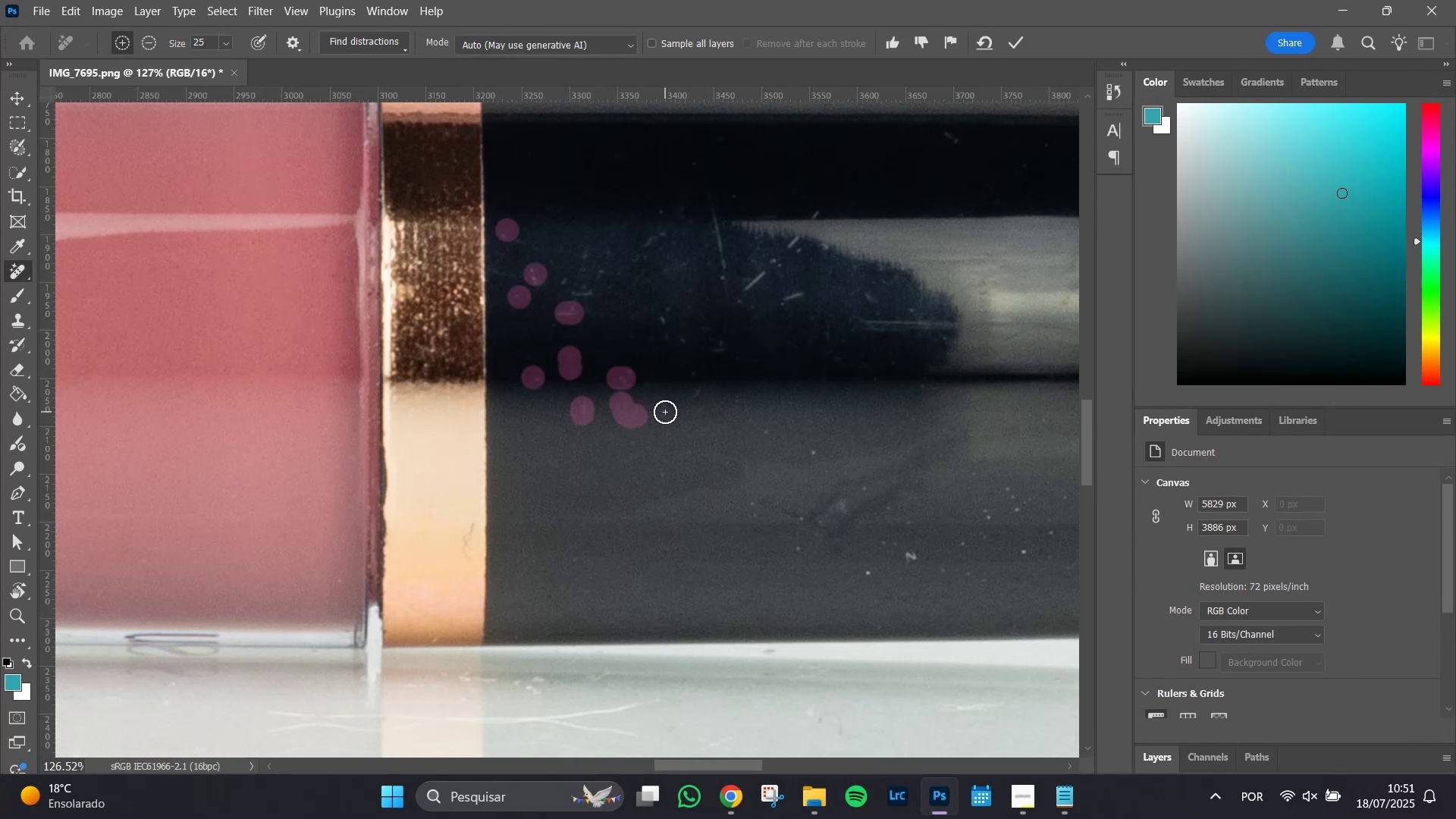 
left_click_drag(start_coordinate=[665, 400], to_coordinate=[665, 407])
 